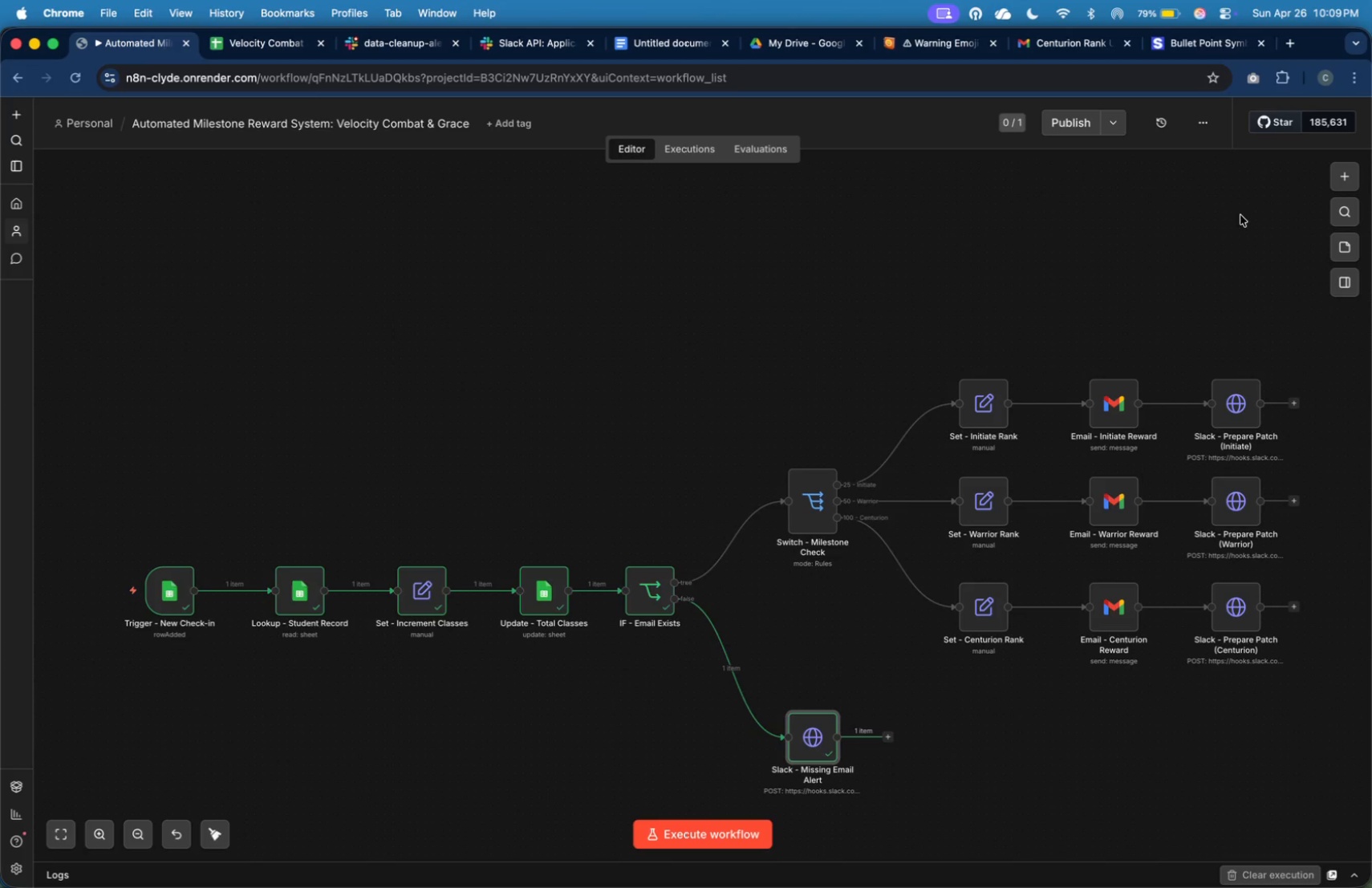 
left_click([1227, 227])
 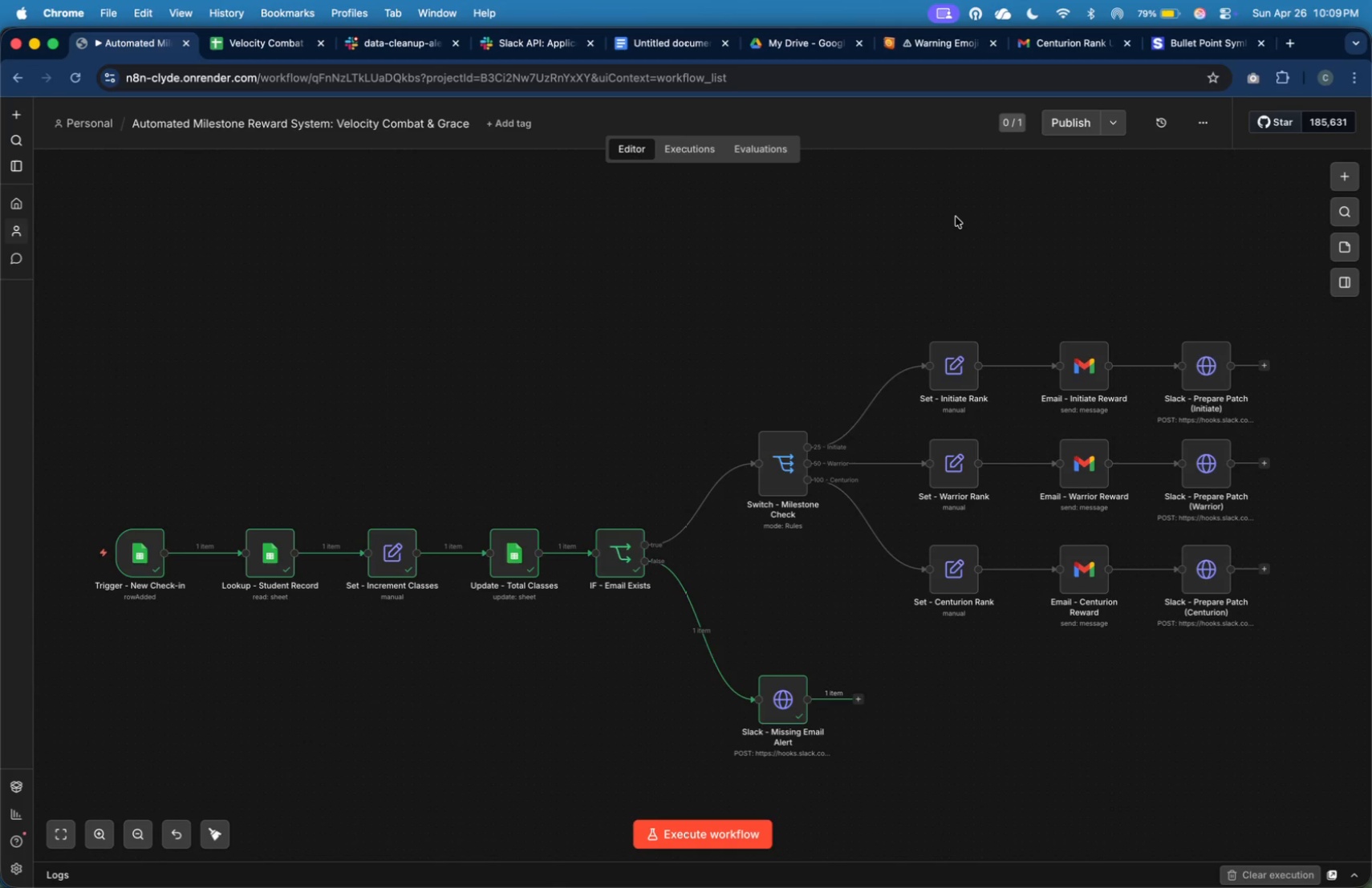 
wait(25.76)
 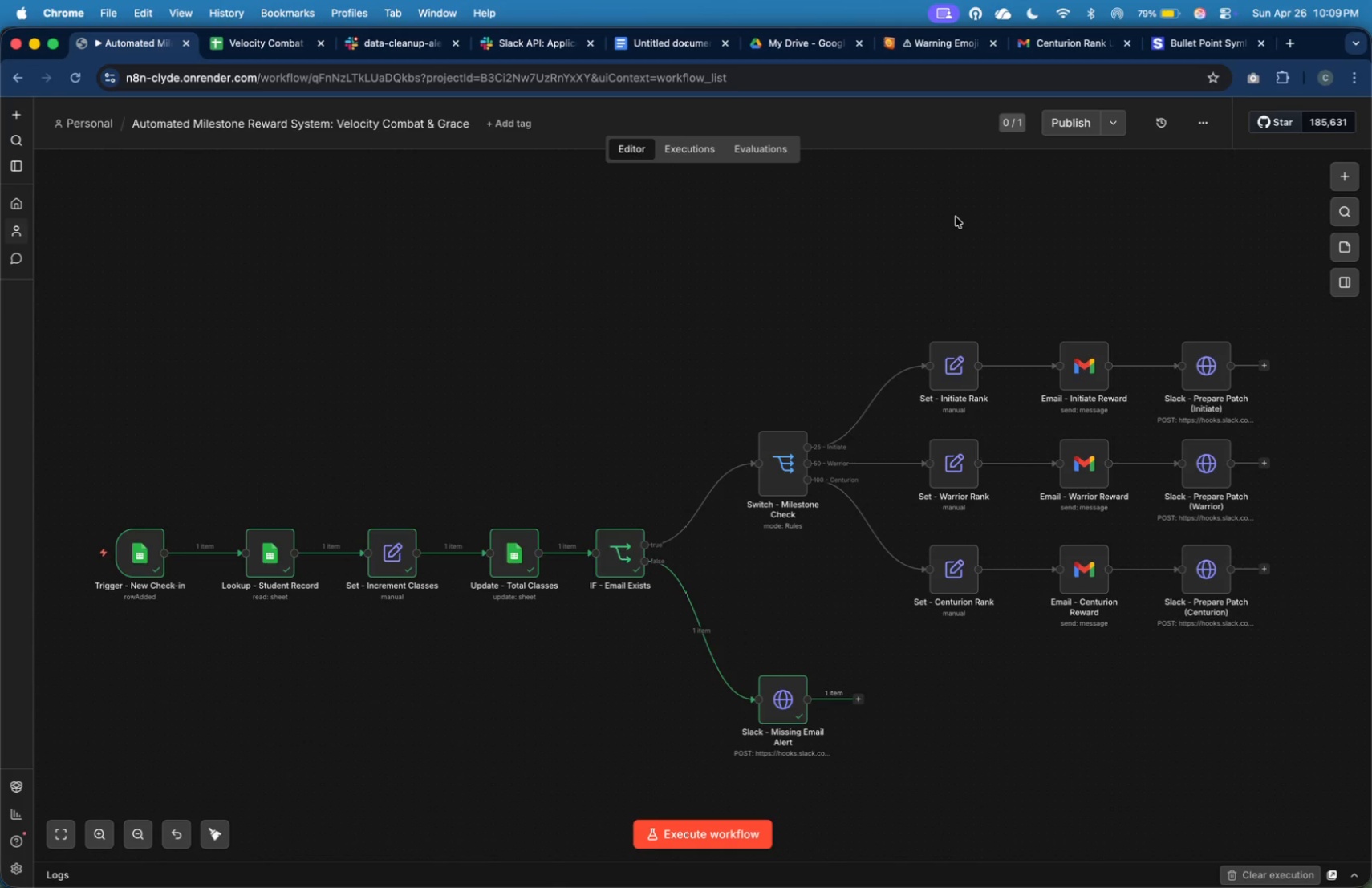 
left_click([901, 250])
 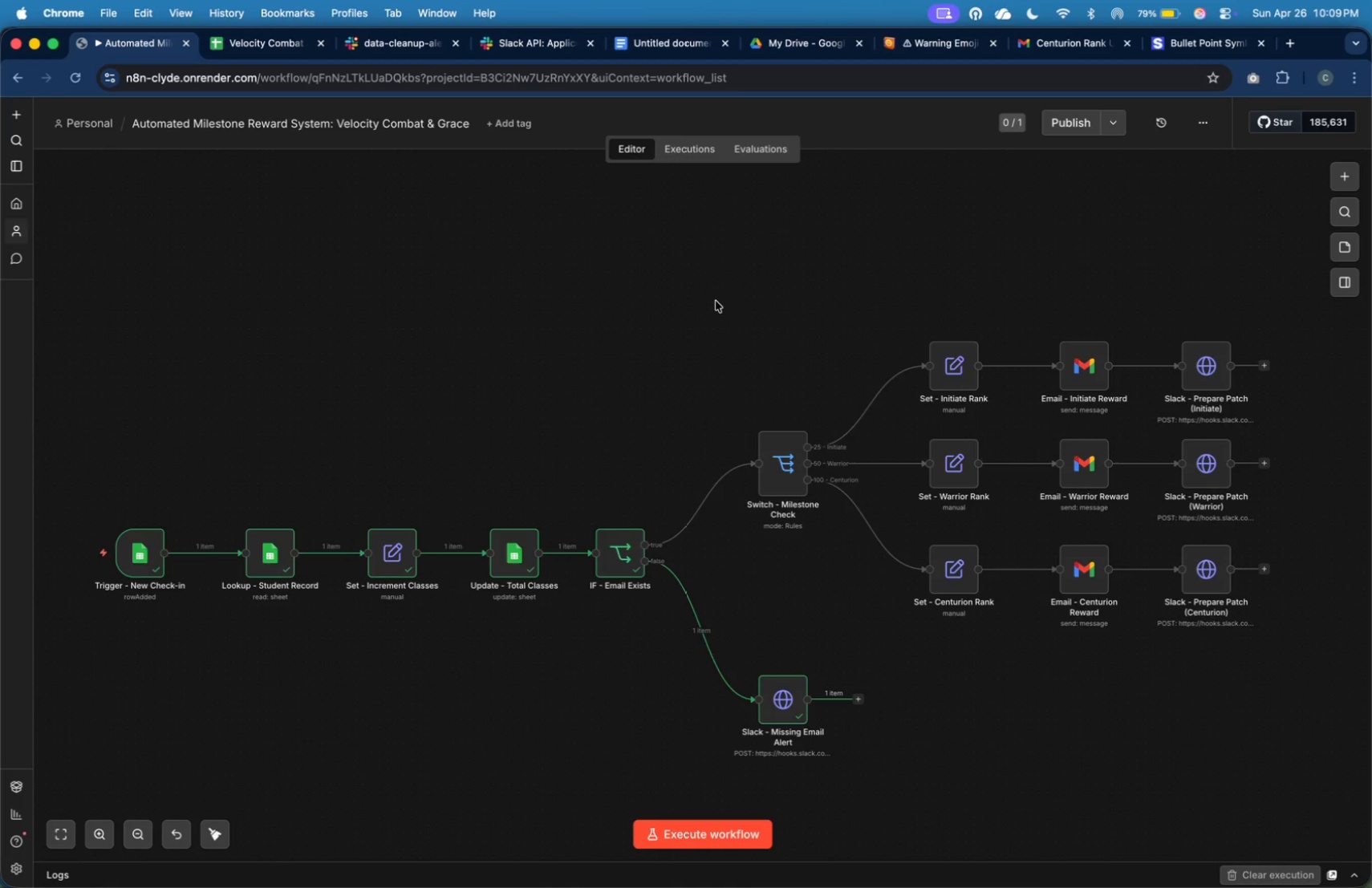 
wait(19.38)
 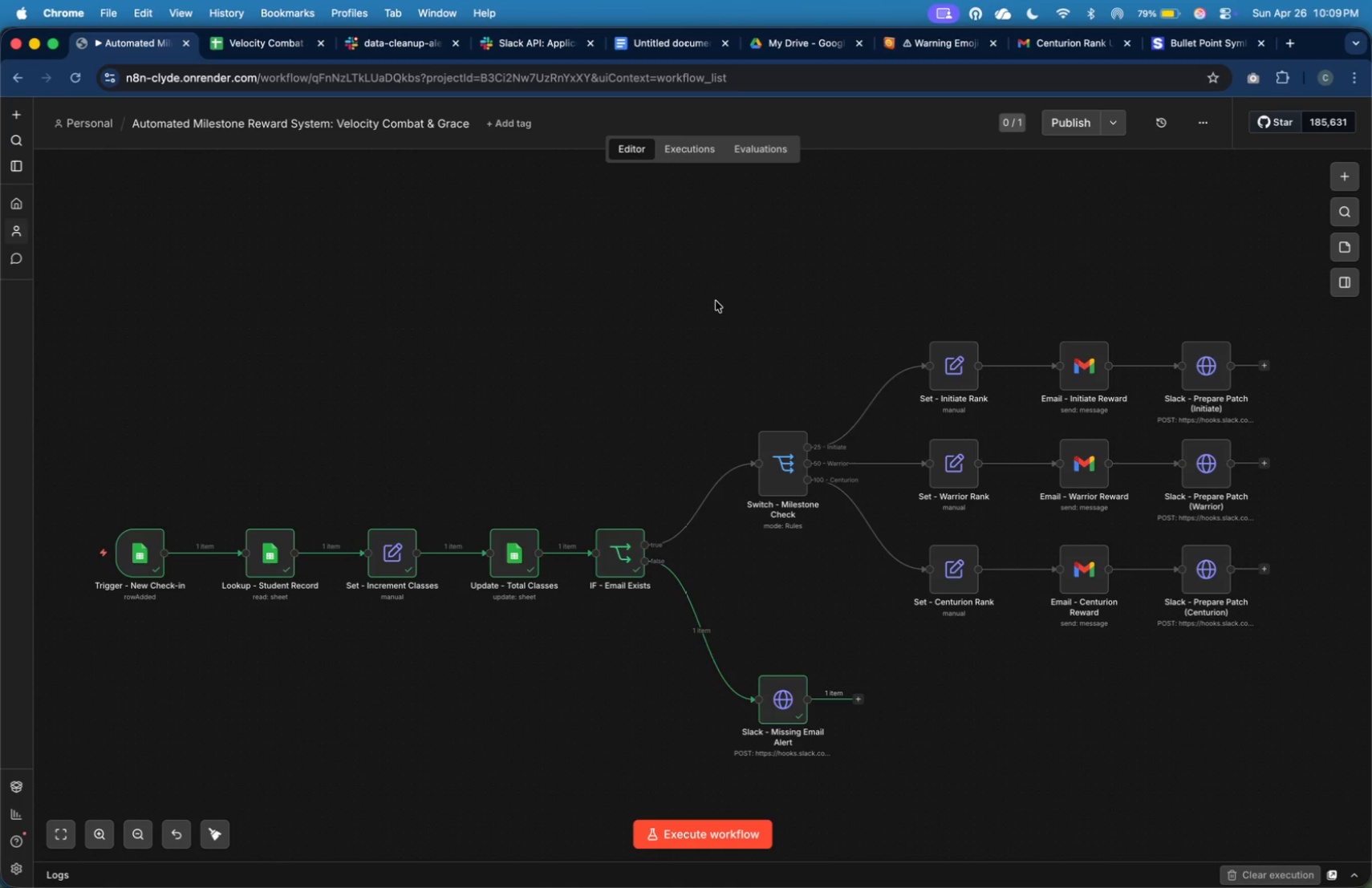 
left_click([716, 301])
 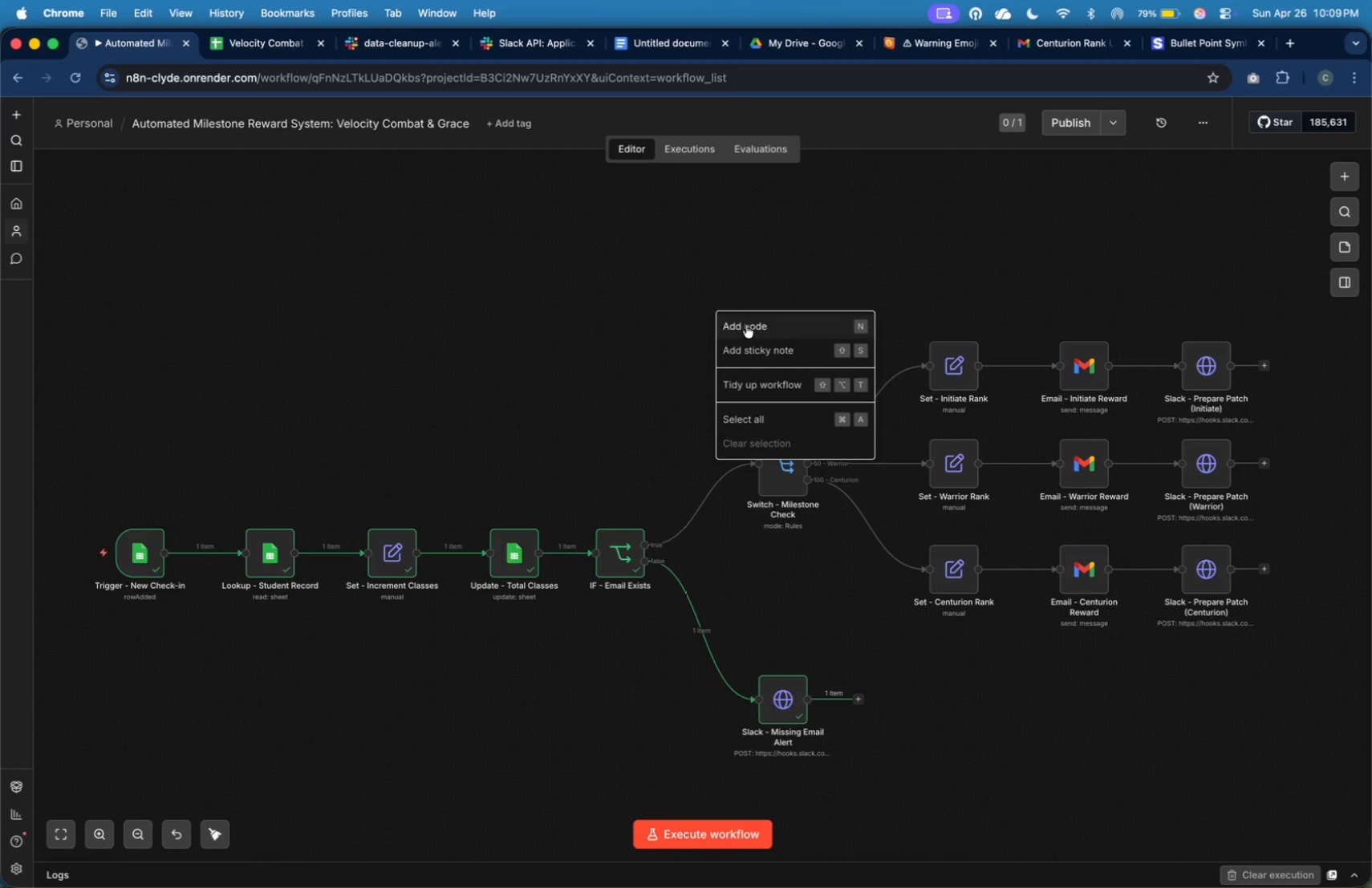 
left_click([758, 351])
 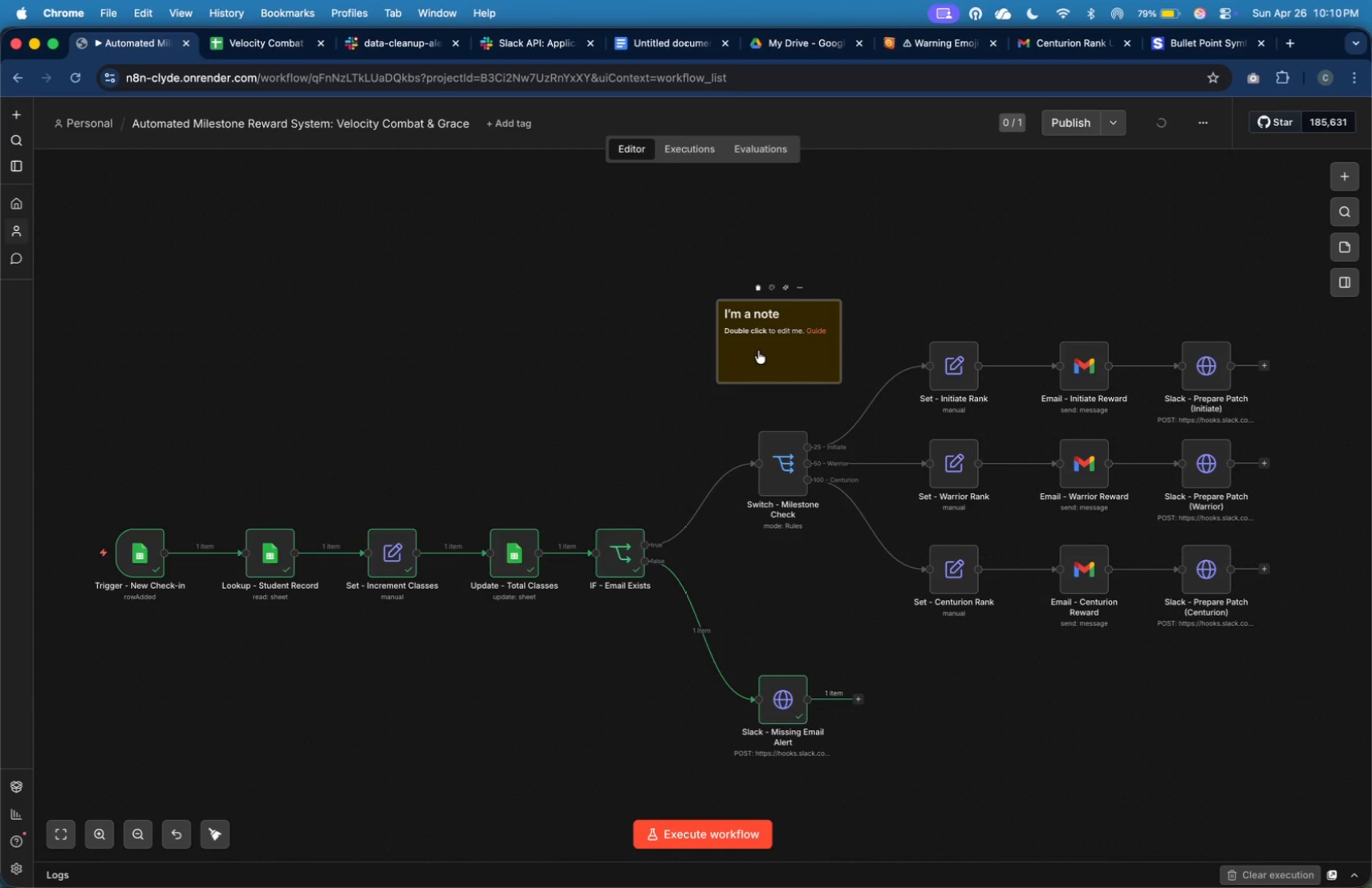 
wait(13.42)
 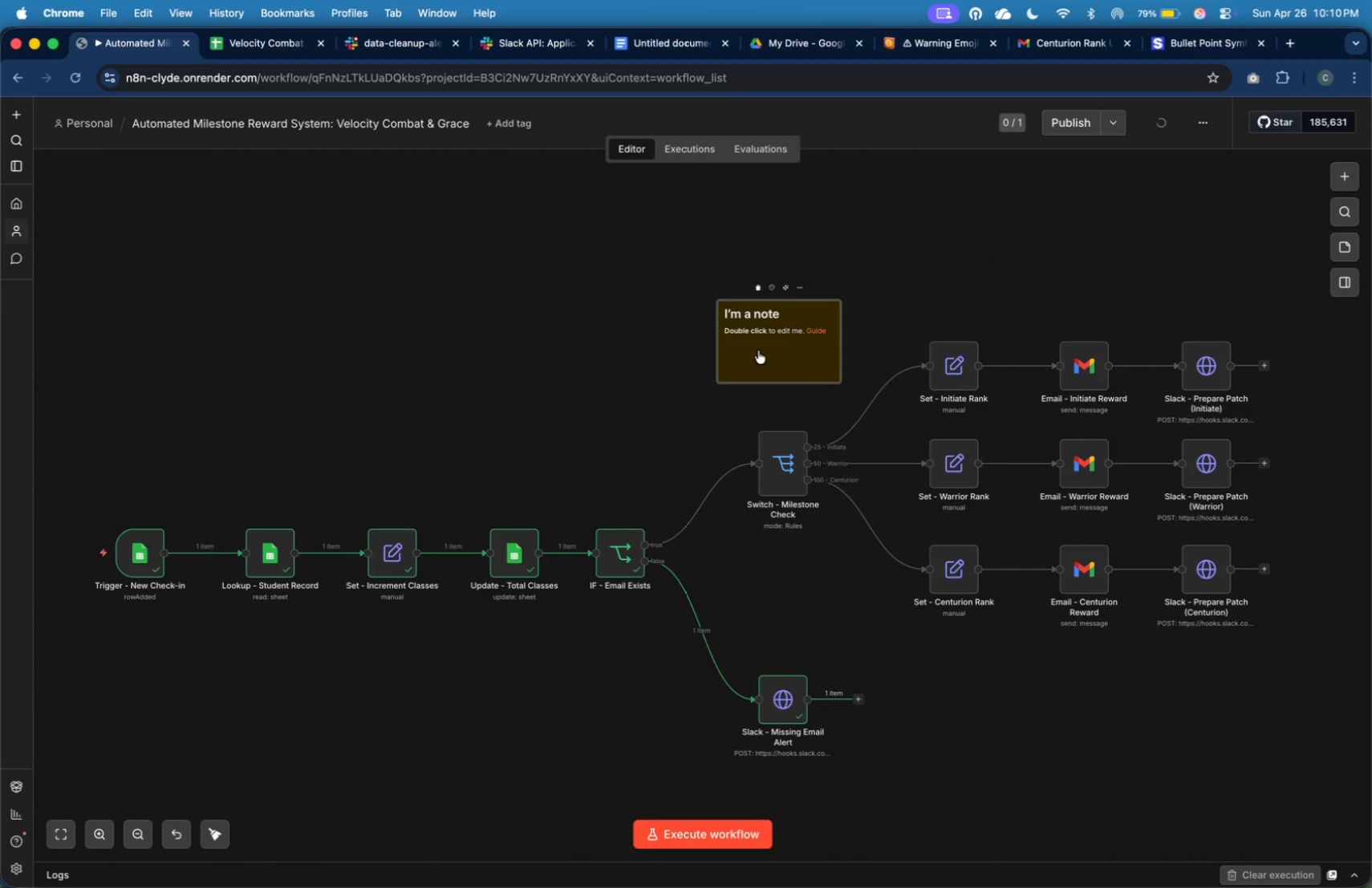 
left_click_drag(start_coordinate=[749, 358], to_coordinate=[255, 442])
 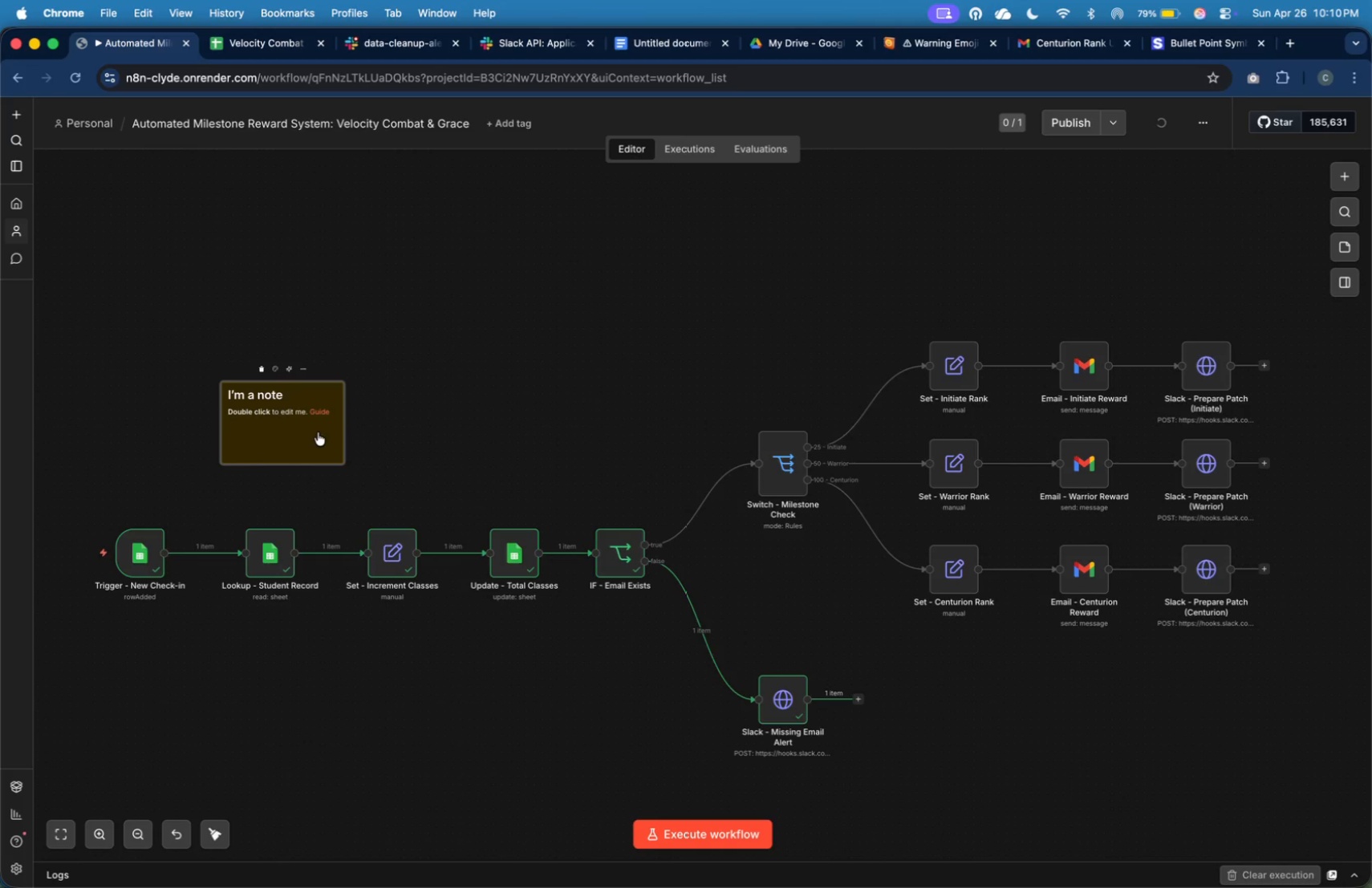 
left_click_drag(start_coordinate=[311, 446], to_coordinate=[168, 457])
 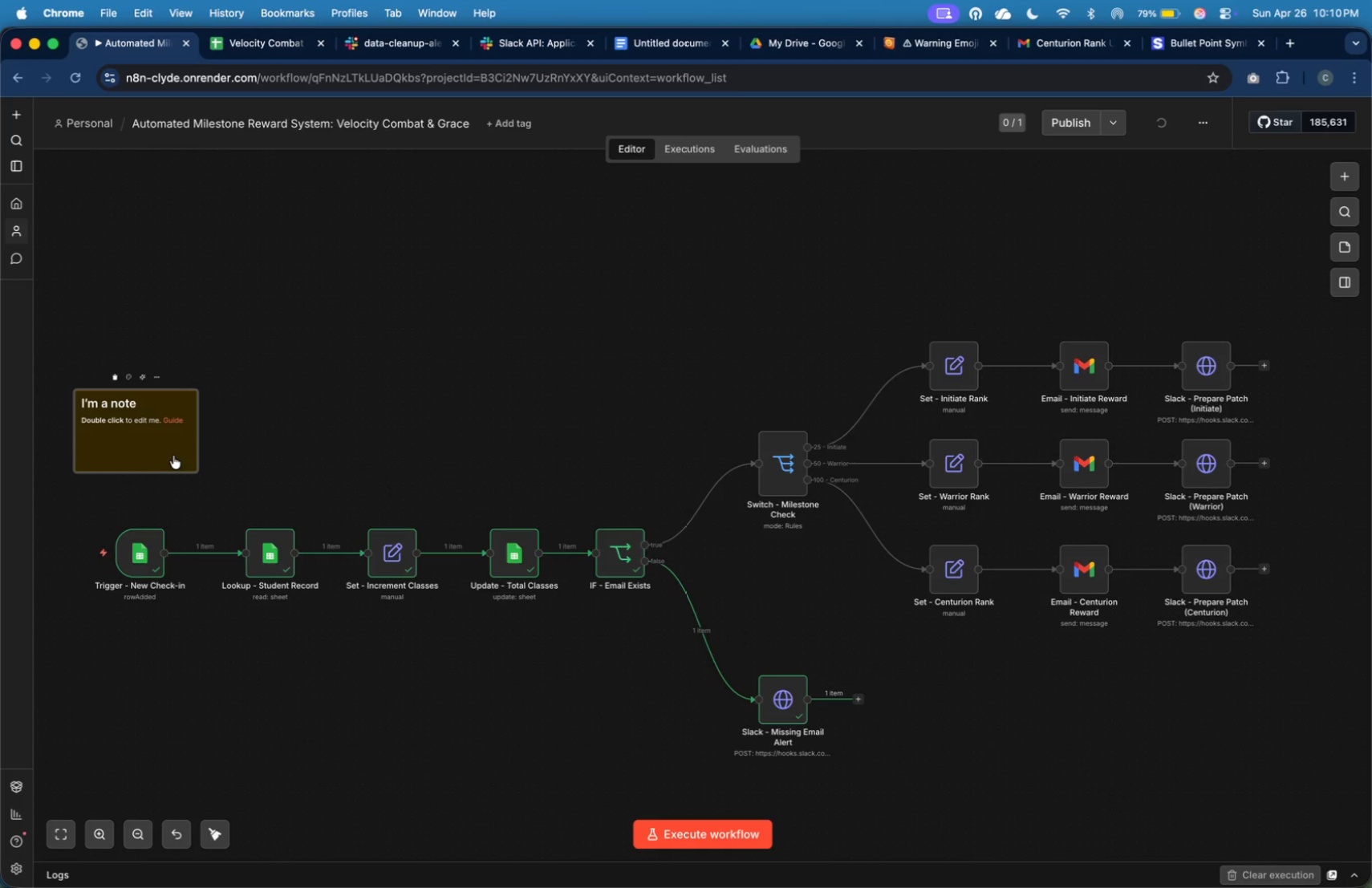 
left_click_drag(start_coordinate=[171, 449], to_coordinate=[173, 483])
 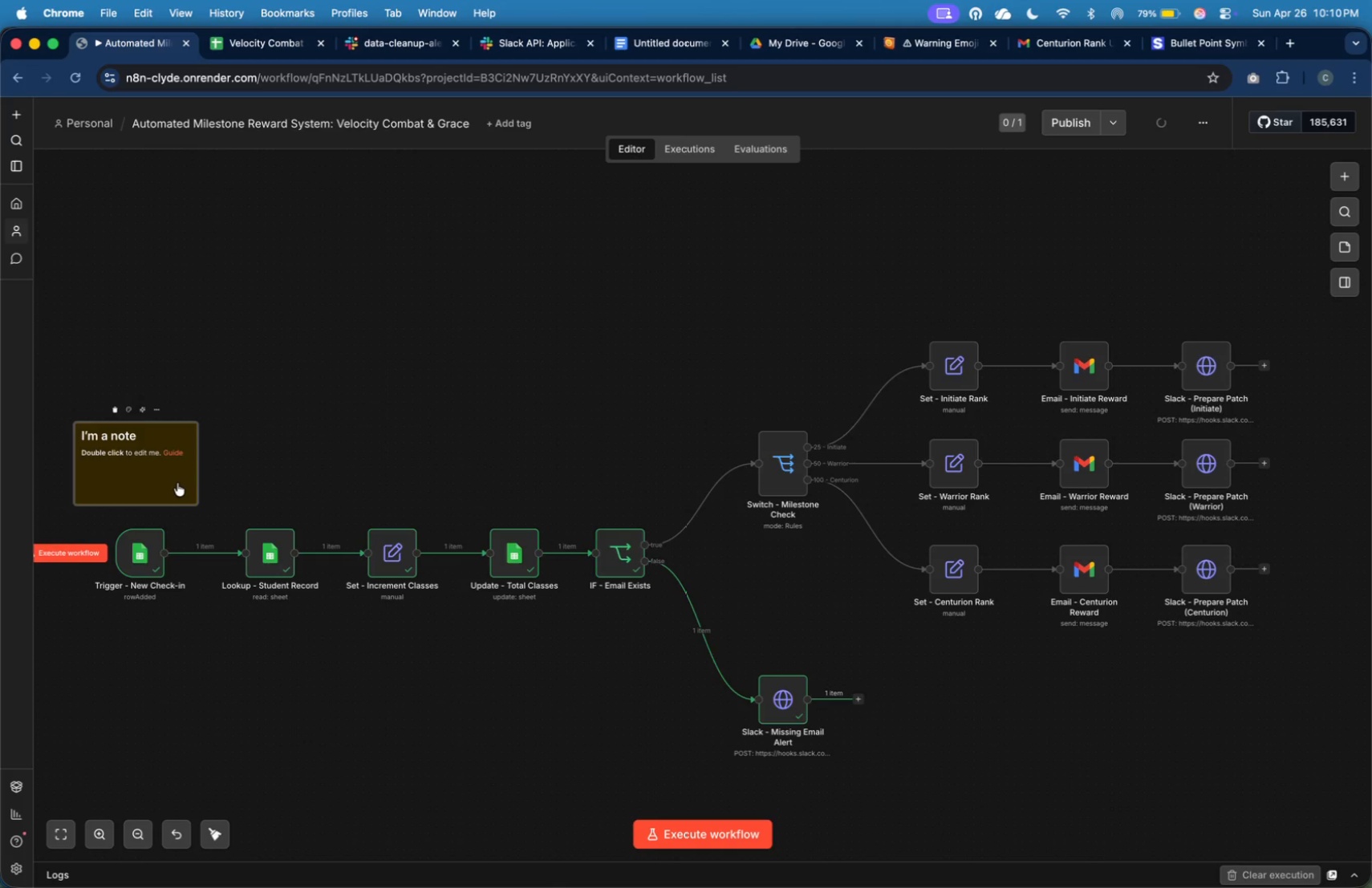 
wait(10.48)
 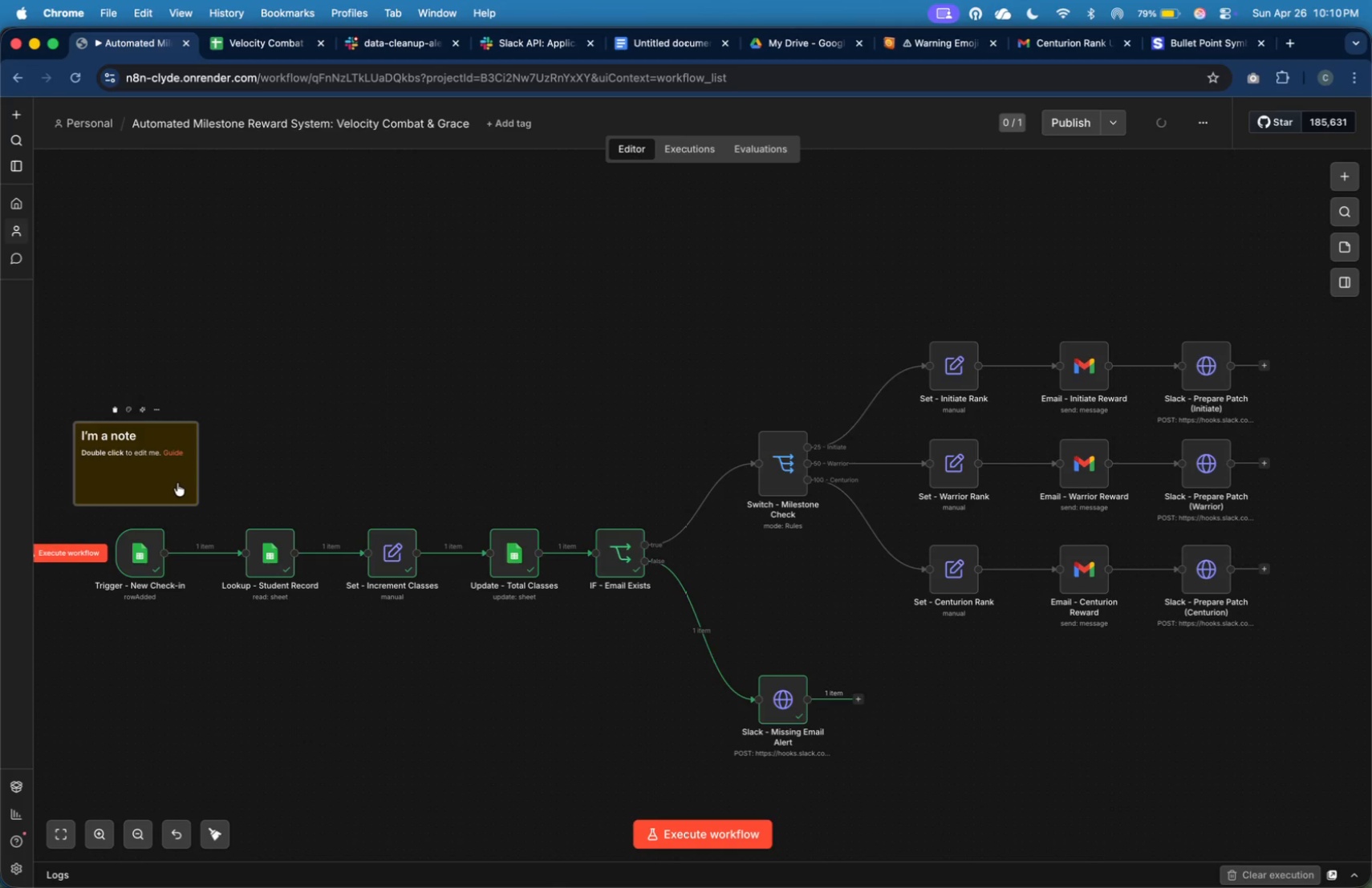 
left_click_drag(start_coordinate=[167, 504], to_coordinate=[171, 609])
 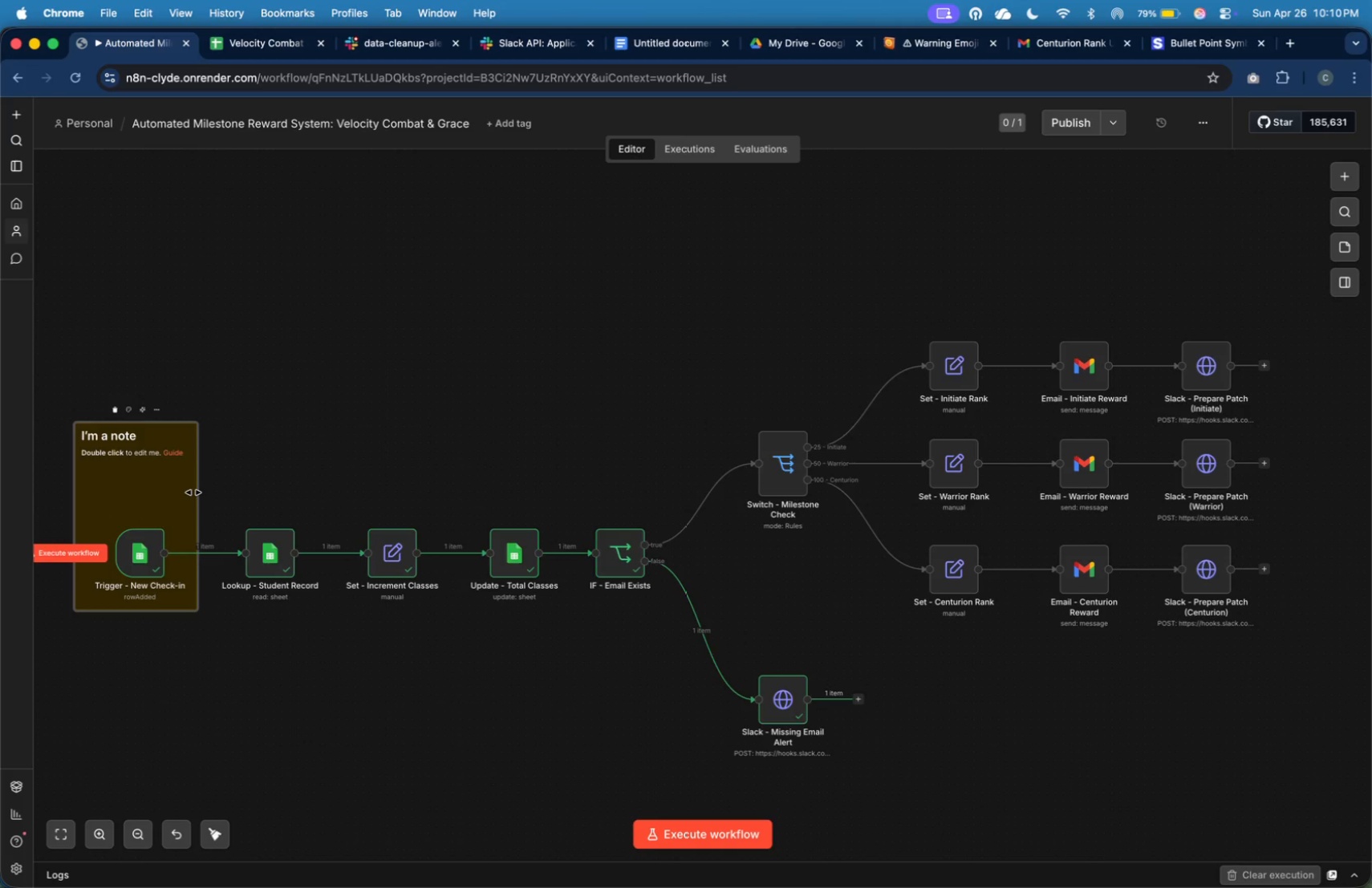 
left_click_drag(start_coordinate=[193, 493], to_coordinate=[325, 539])
 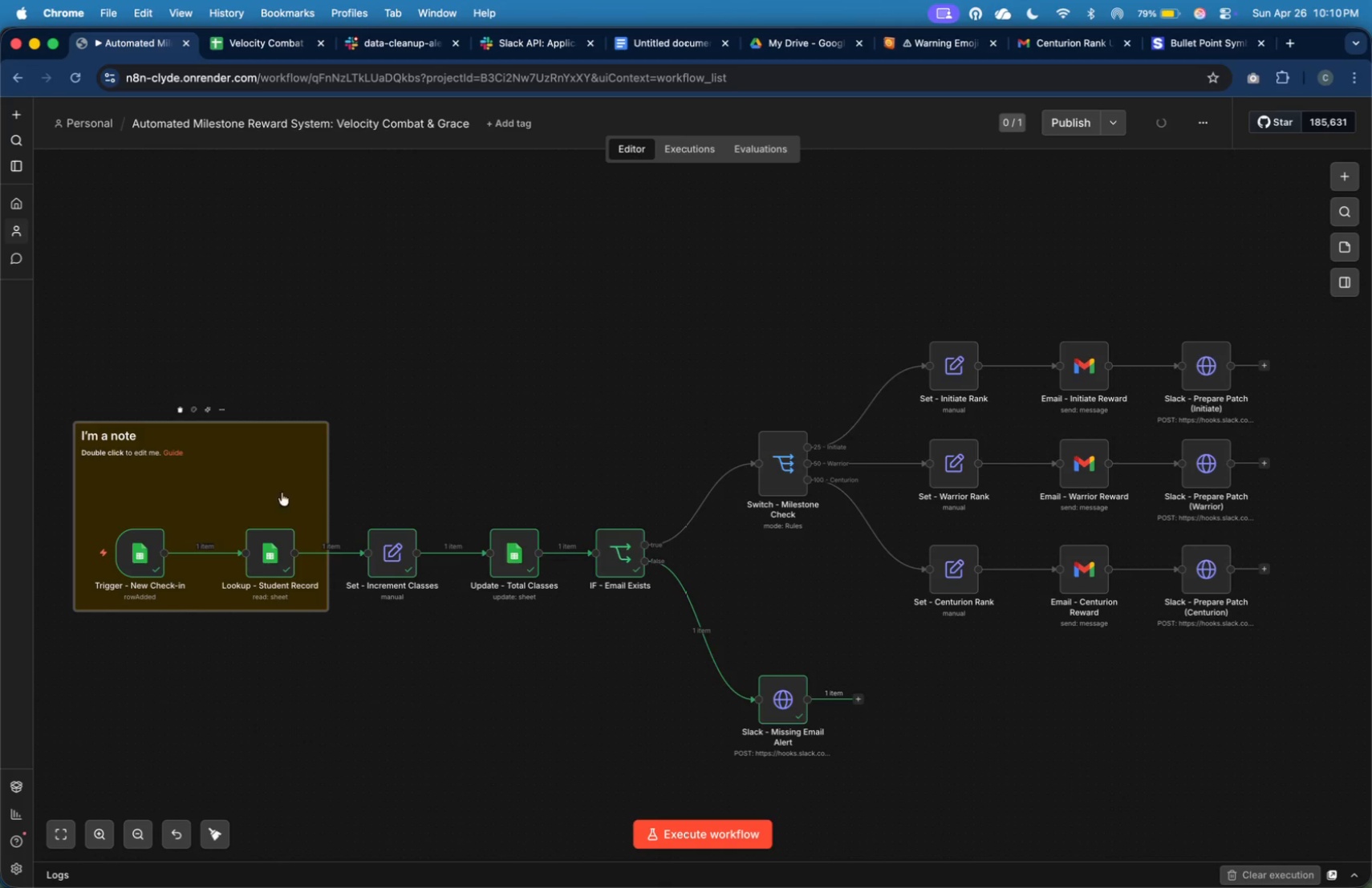 
left_click_drag(start_coordinate=[75, 488], to_coordinate=[85, 490])
 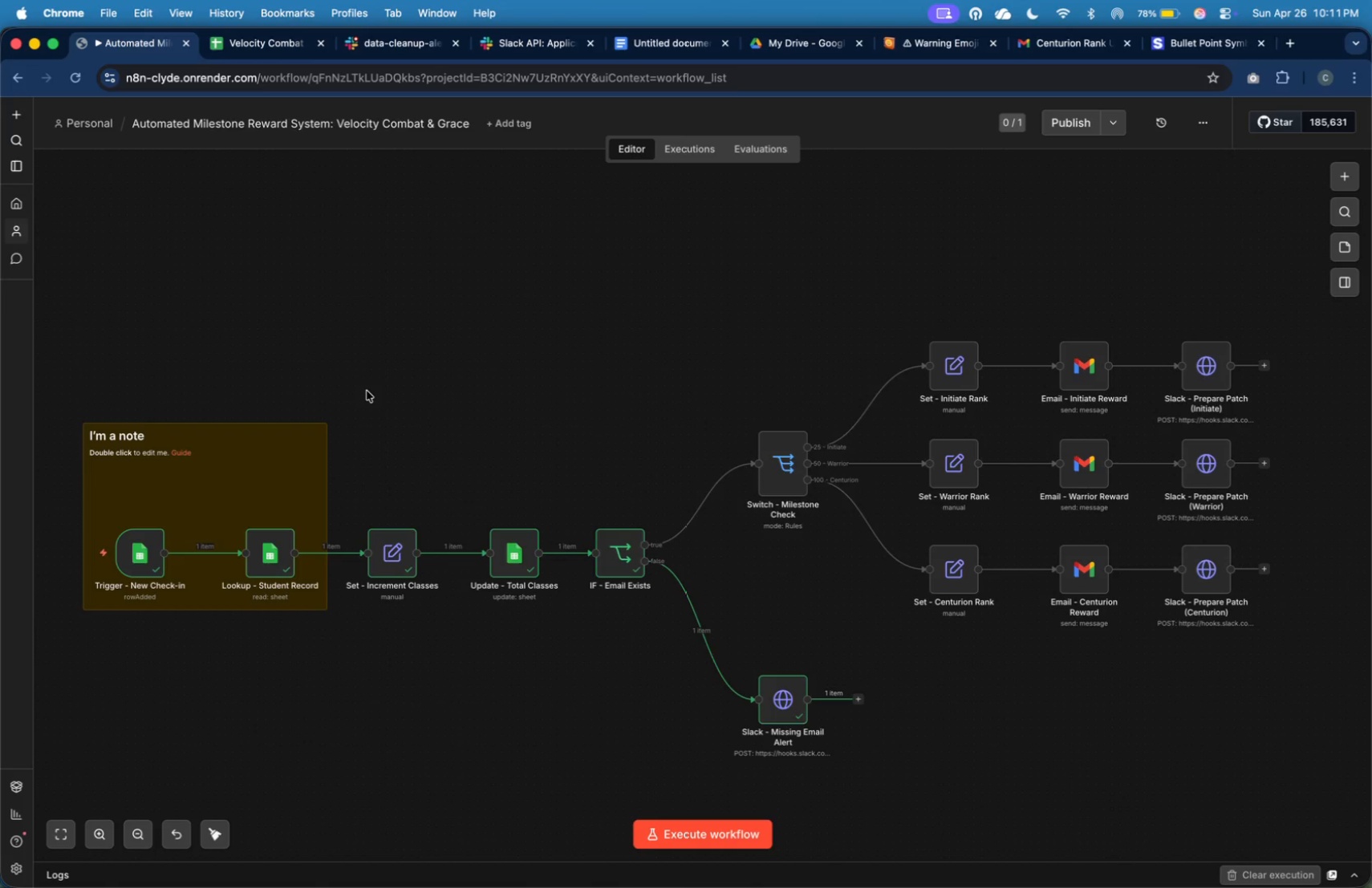 
wait(53.45)
 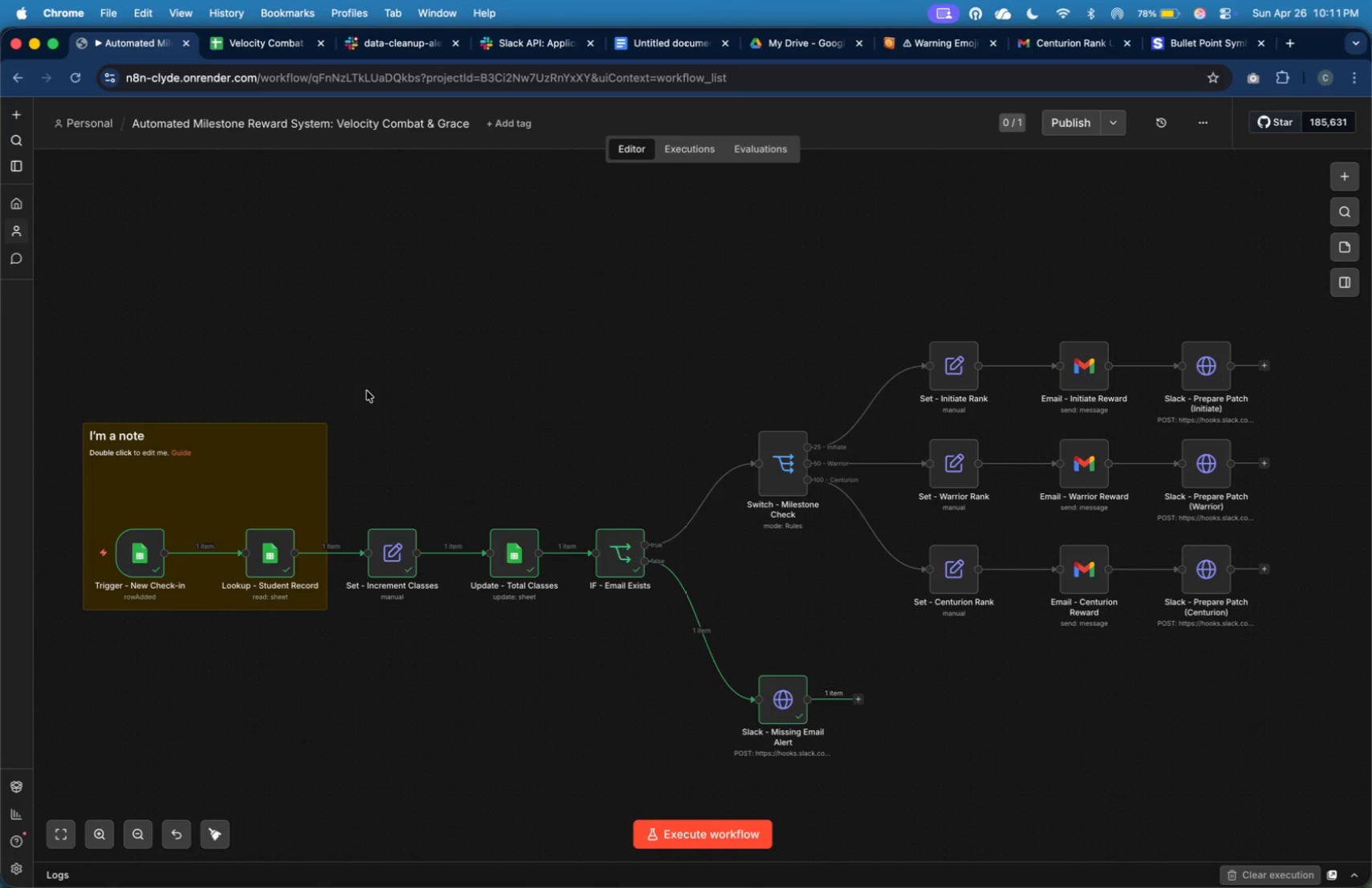 
left_click_drag(start_coordinate=[458, 449], to_coordinate=[403, 480])
 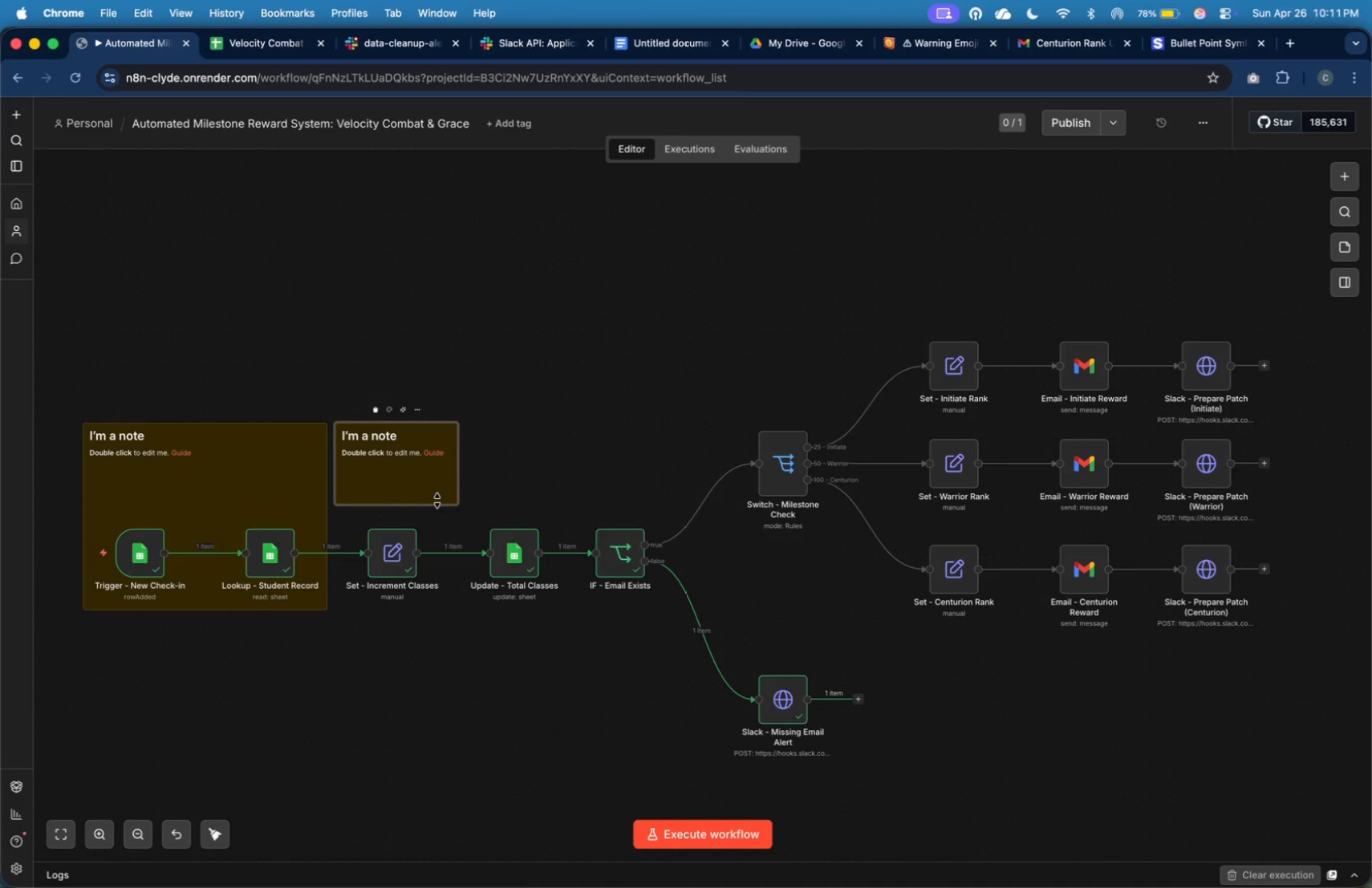 
left_click_drag(start_coordinate=[437, 501], to_coordinate=[446, 610])
 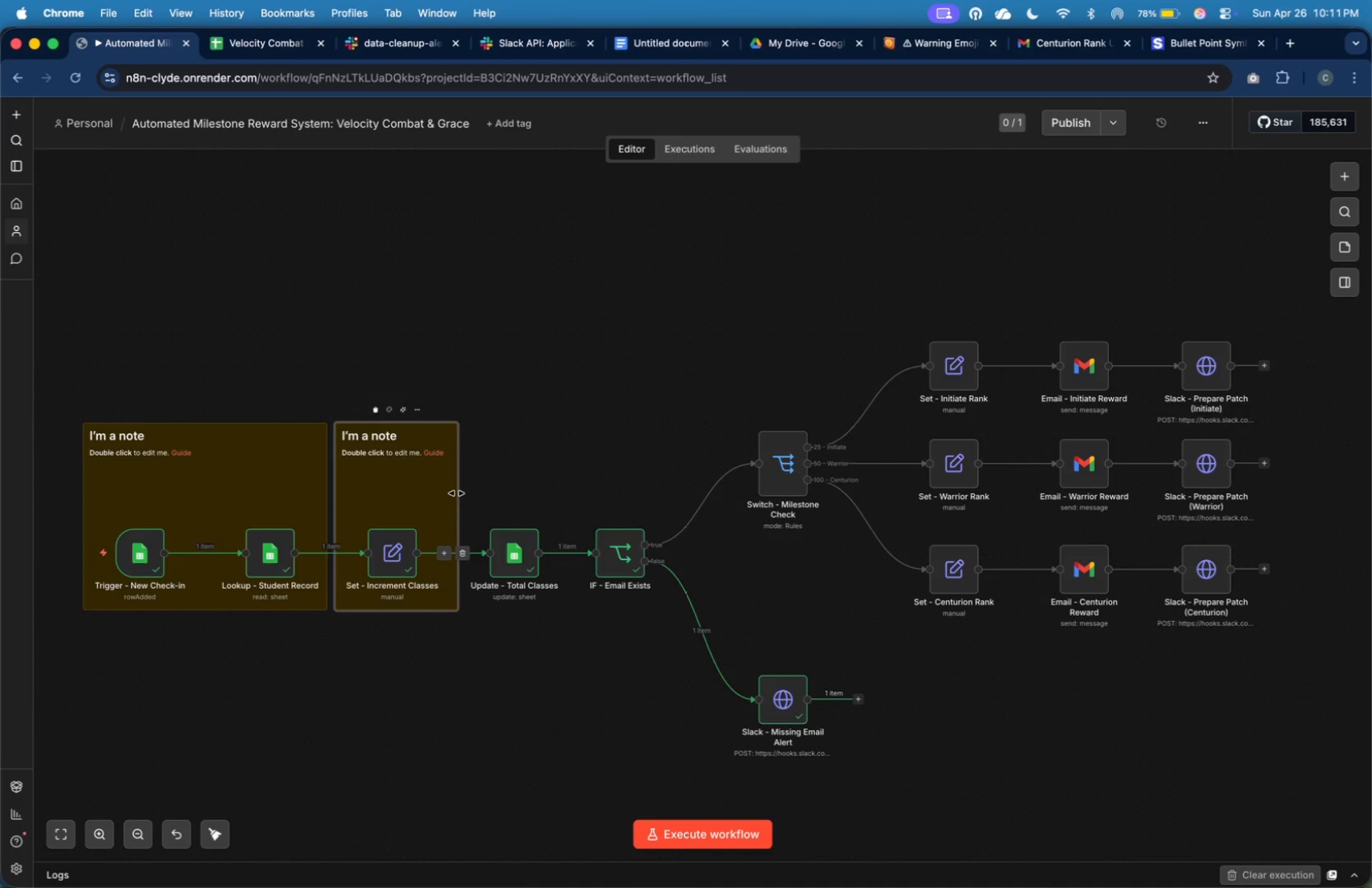 
left_click_drag(start_coordinate=[457, 493], to_coordinate=[566, 506])
 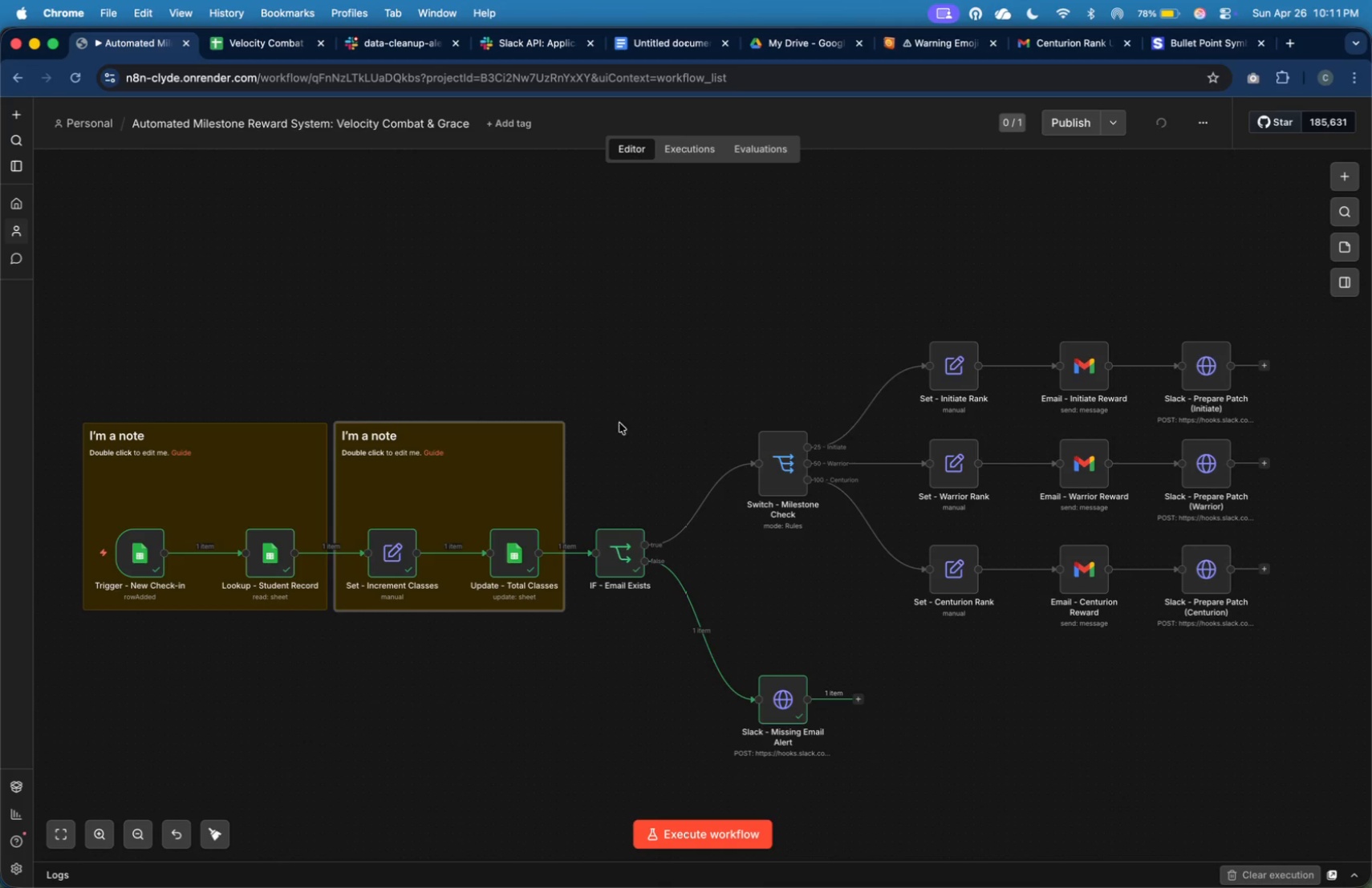 
left_click([621, 416])
 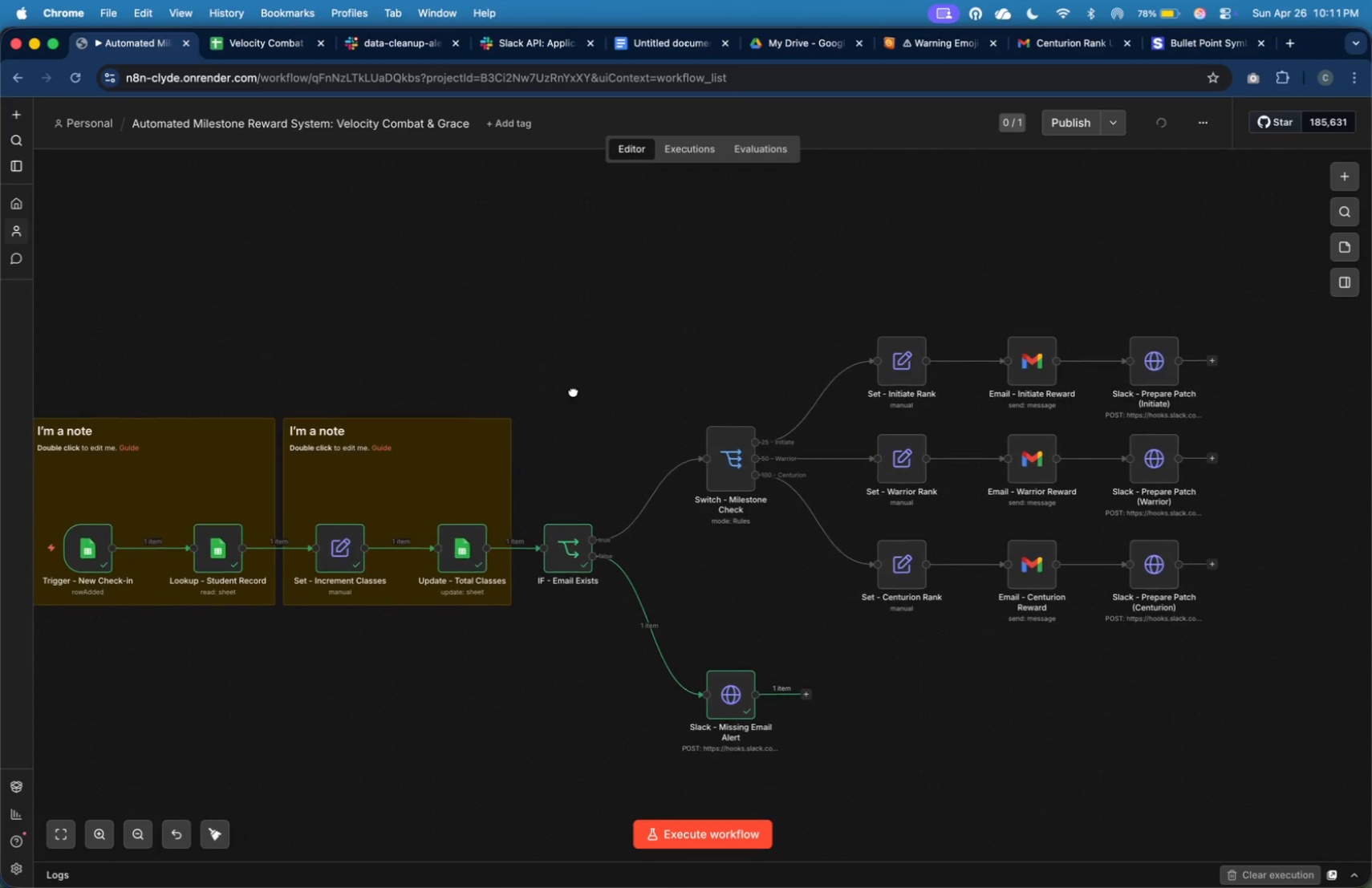 
scroll: coordinate [573, 391], scroll_direction: down, amount: 1.0
 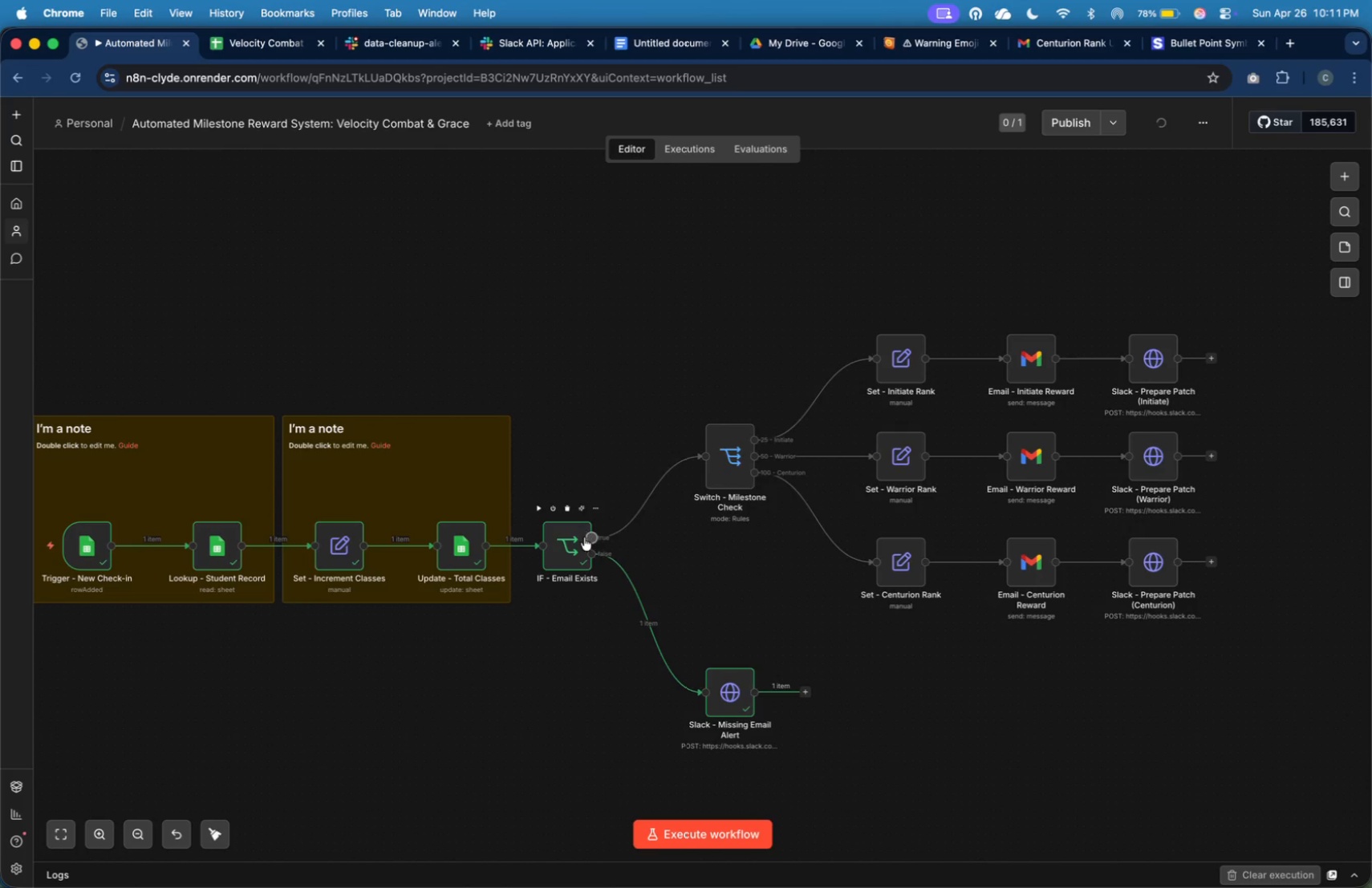 
left_click_drag(start_coordinate=[576, 540], to_coordinate=[591, 540])
 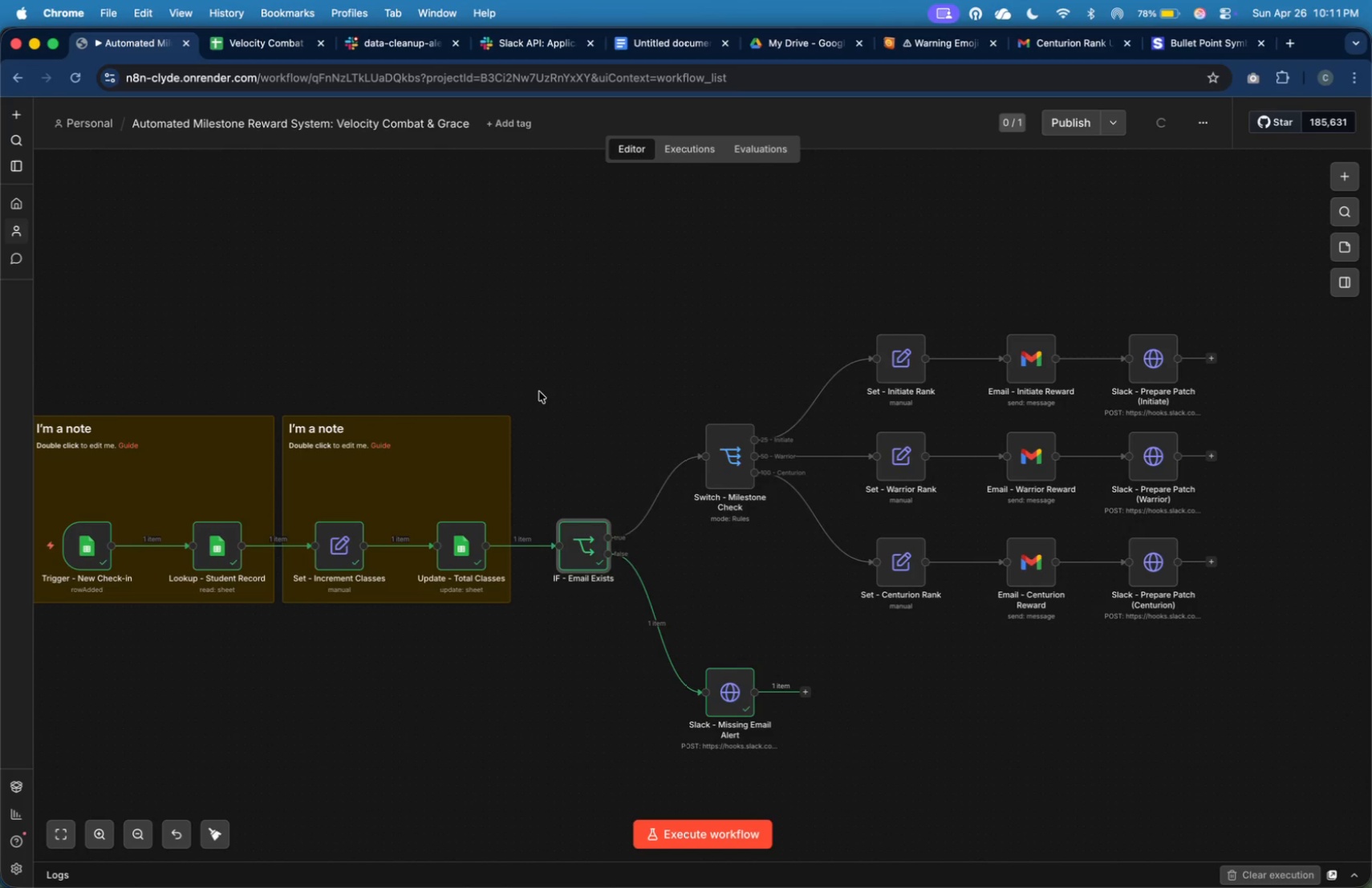 
left_click([541, 383])
 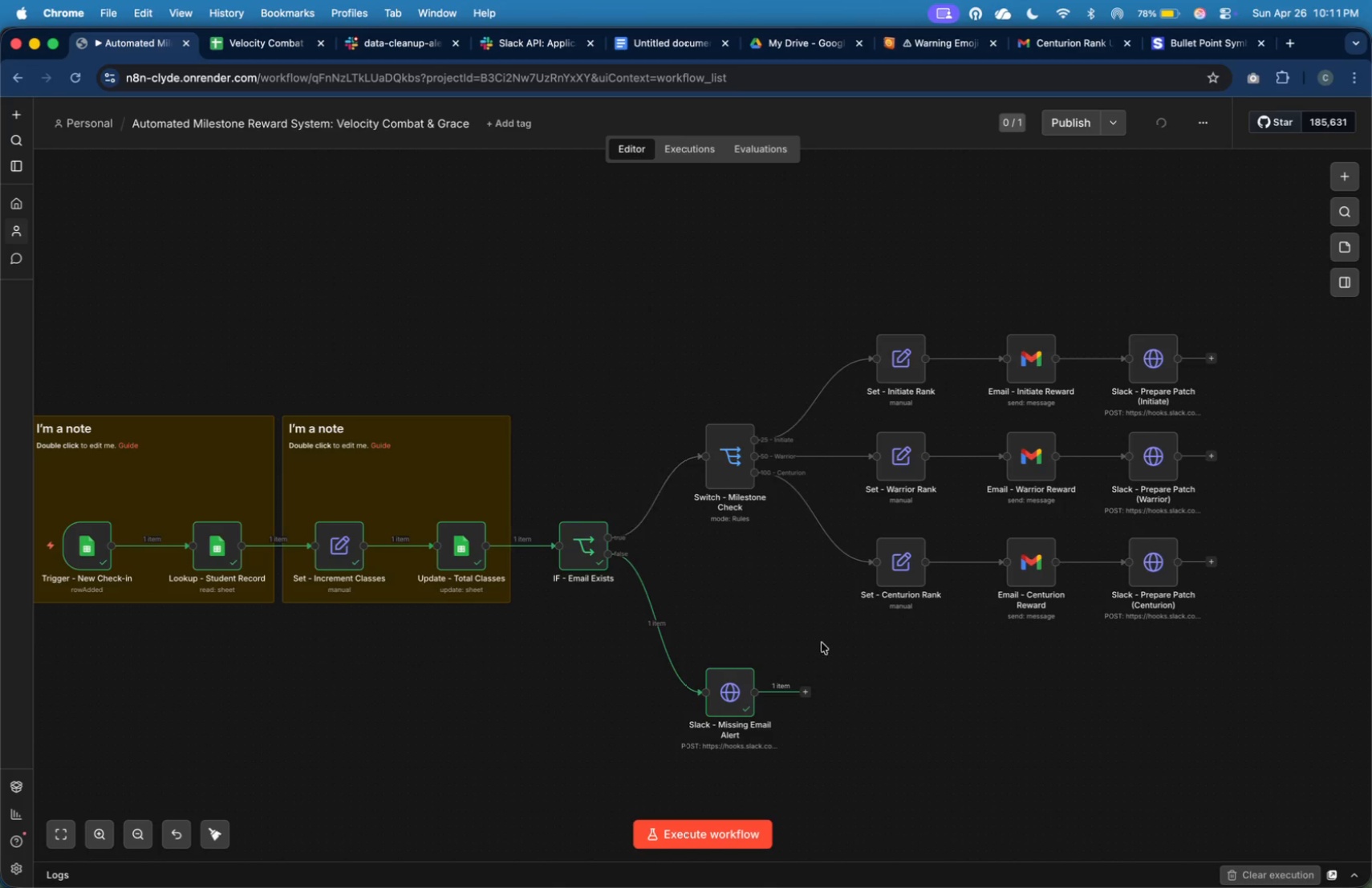 
wait(6.79)
 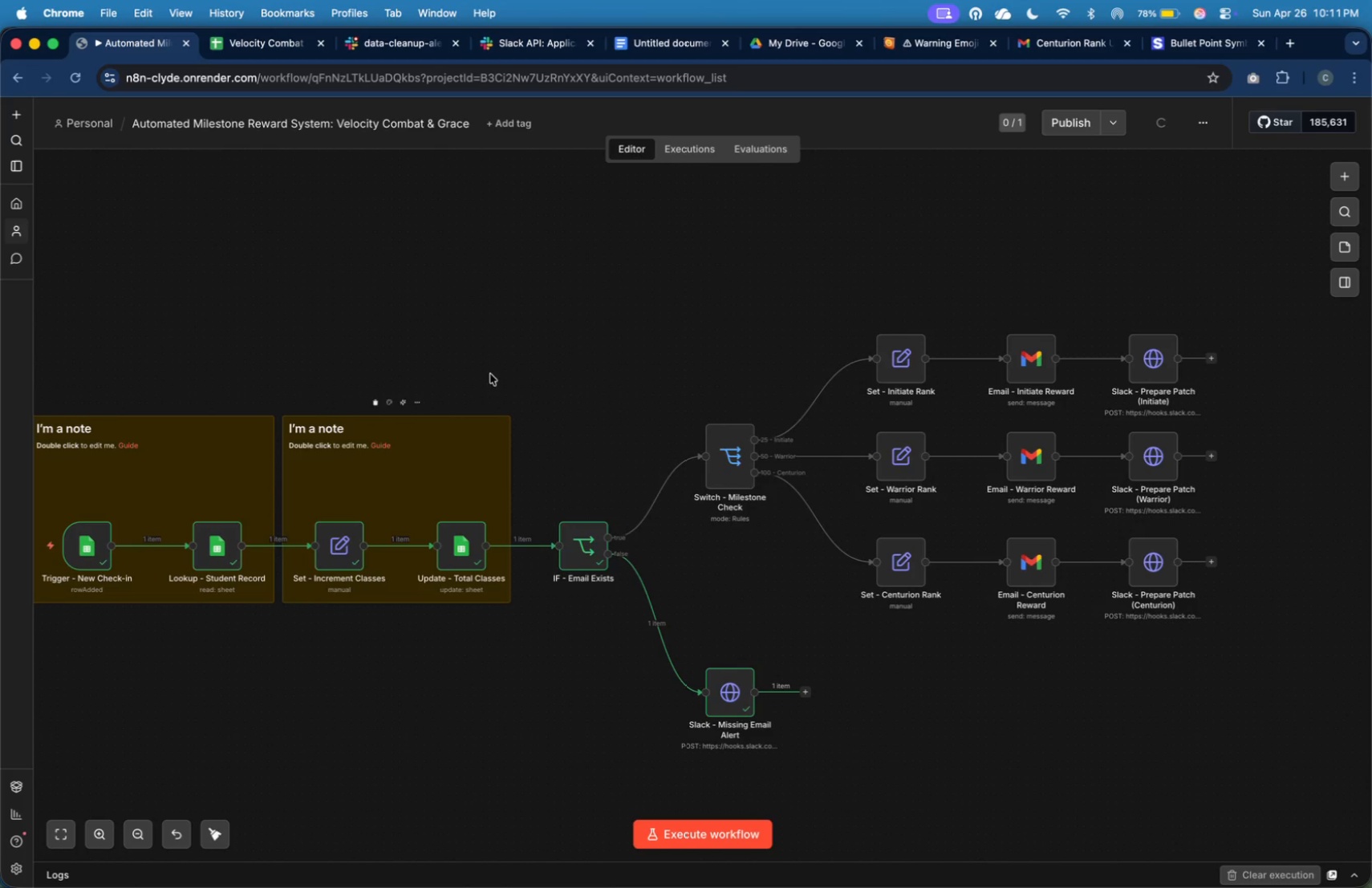 
left_click_drag(start_coordinate=[1028, 631], to_coordinate=[497, 284])
 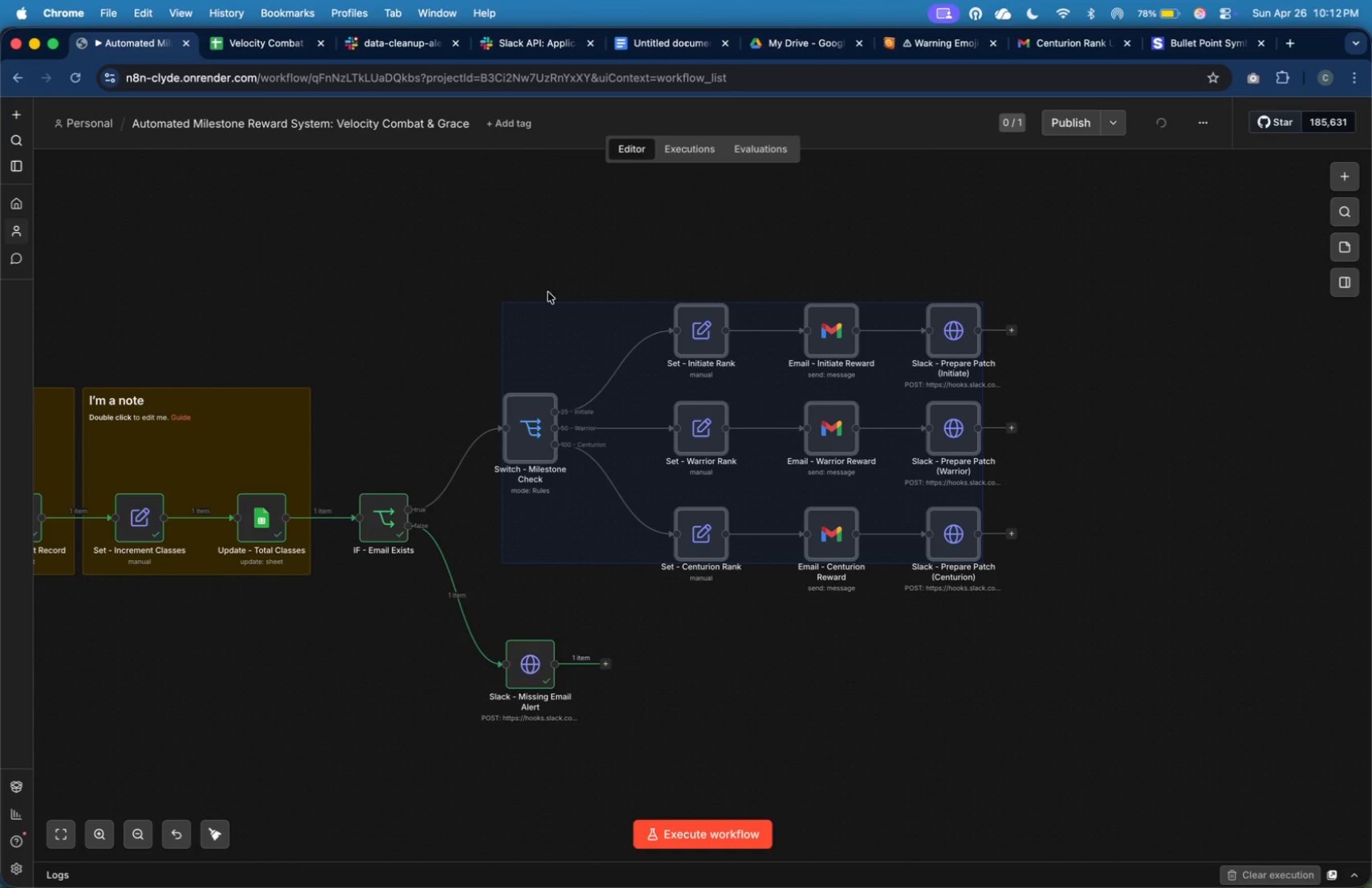 
left_click_drag(start_coordinate=[734, 417], to_coordinate=[739, 327])
 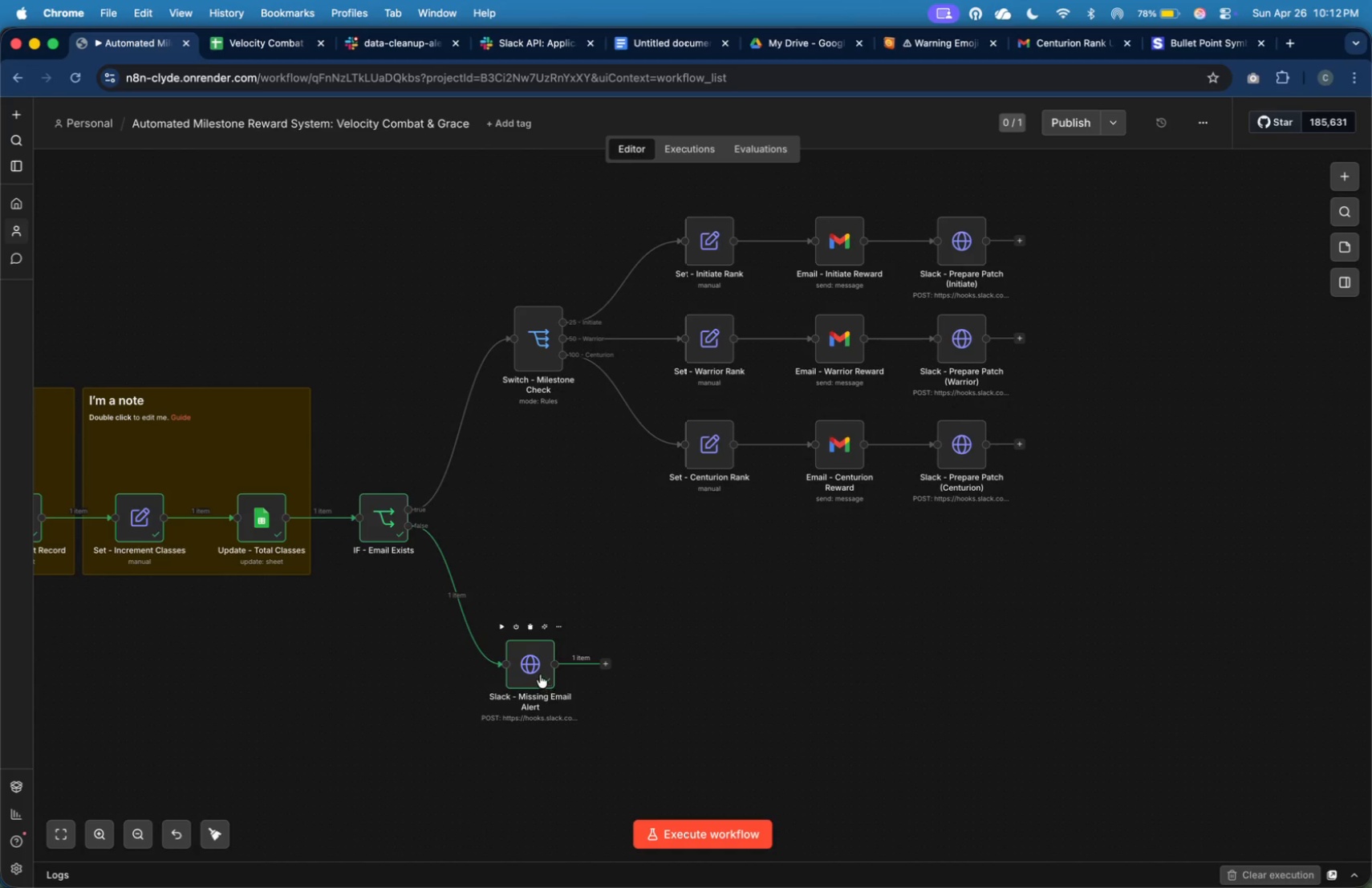 
left_click_drag(start_coordinate=[536, 667], to_coordinate=[543, 524])
 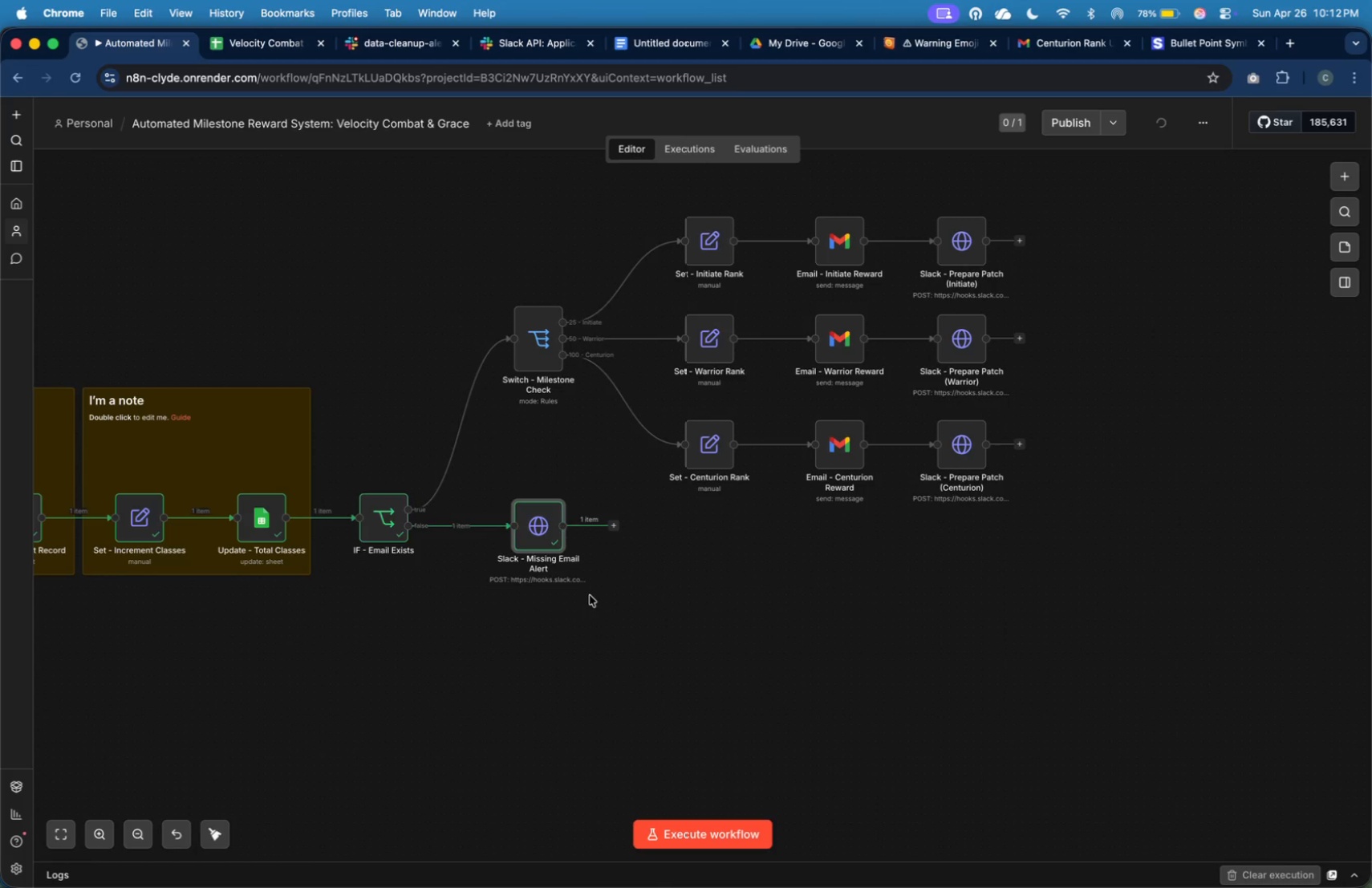 
left_click([591, 598])
 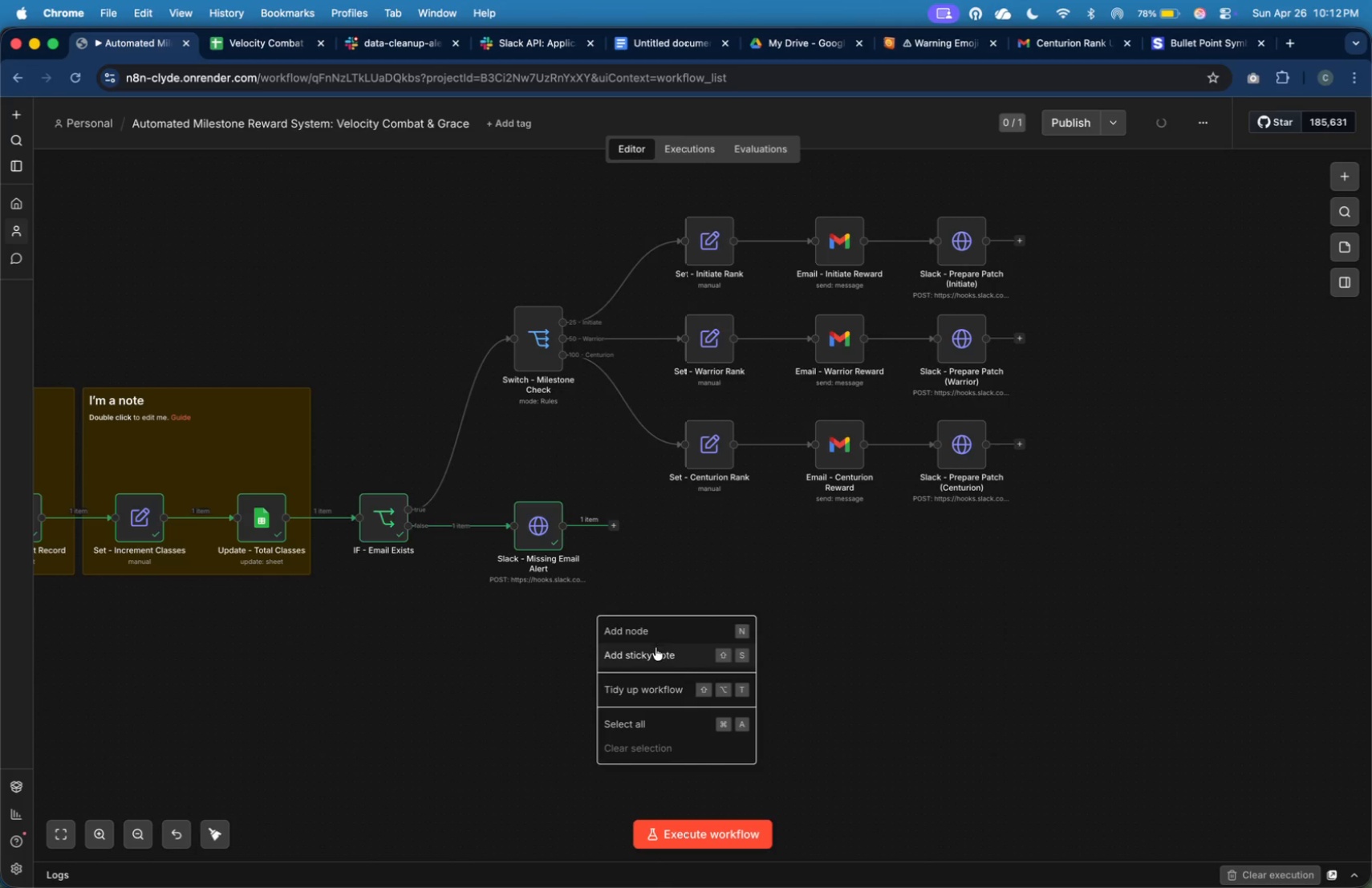 
left_click([656, 648])
 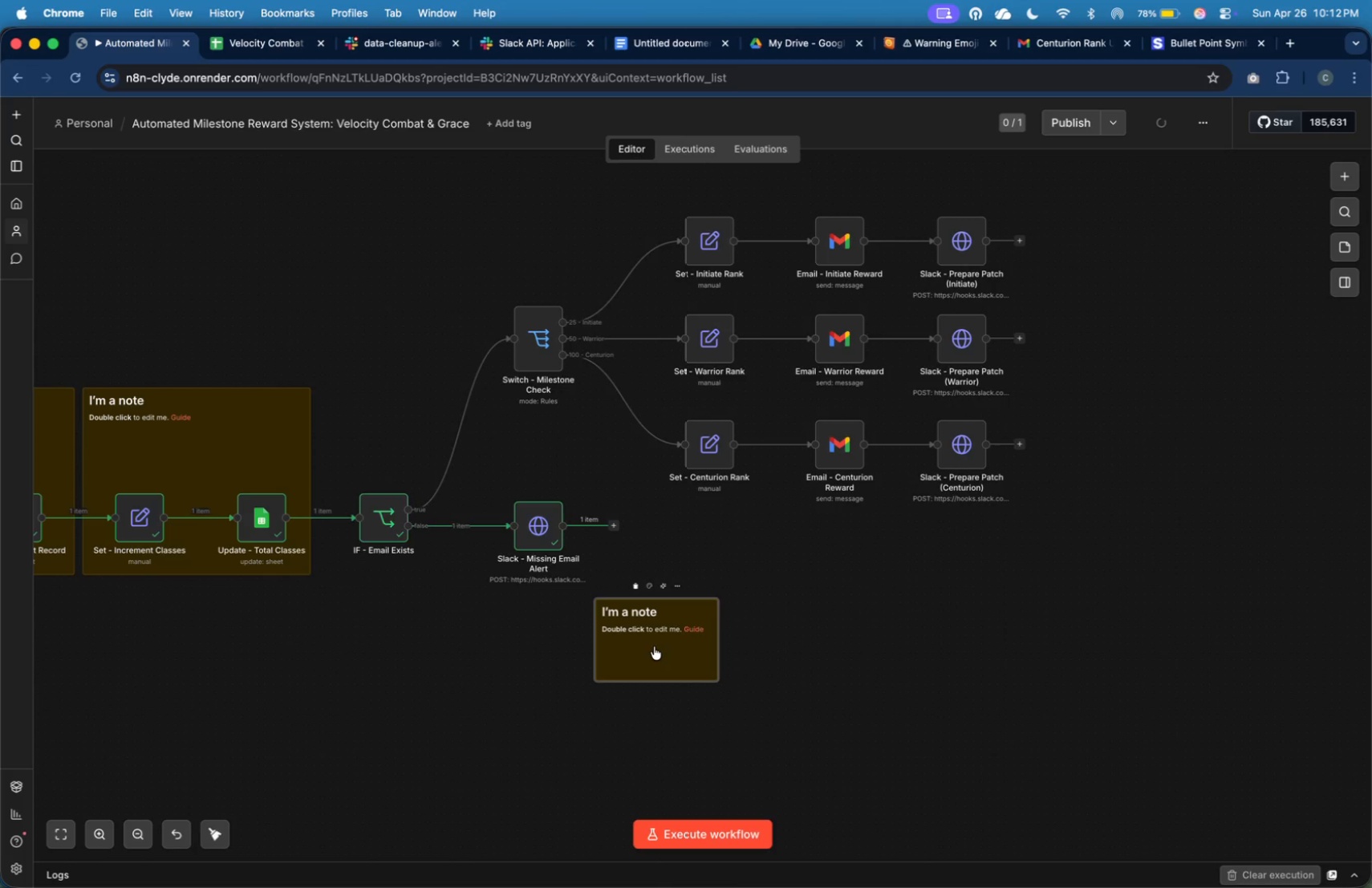 
left_click_drag(start_coordinate=[651, 649], to_coordinate=[380, 560])
 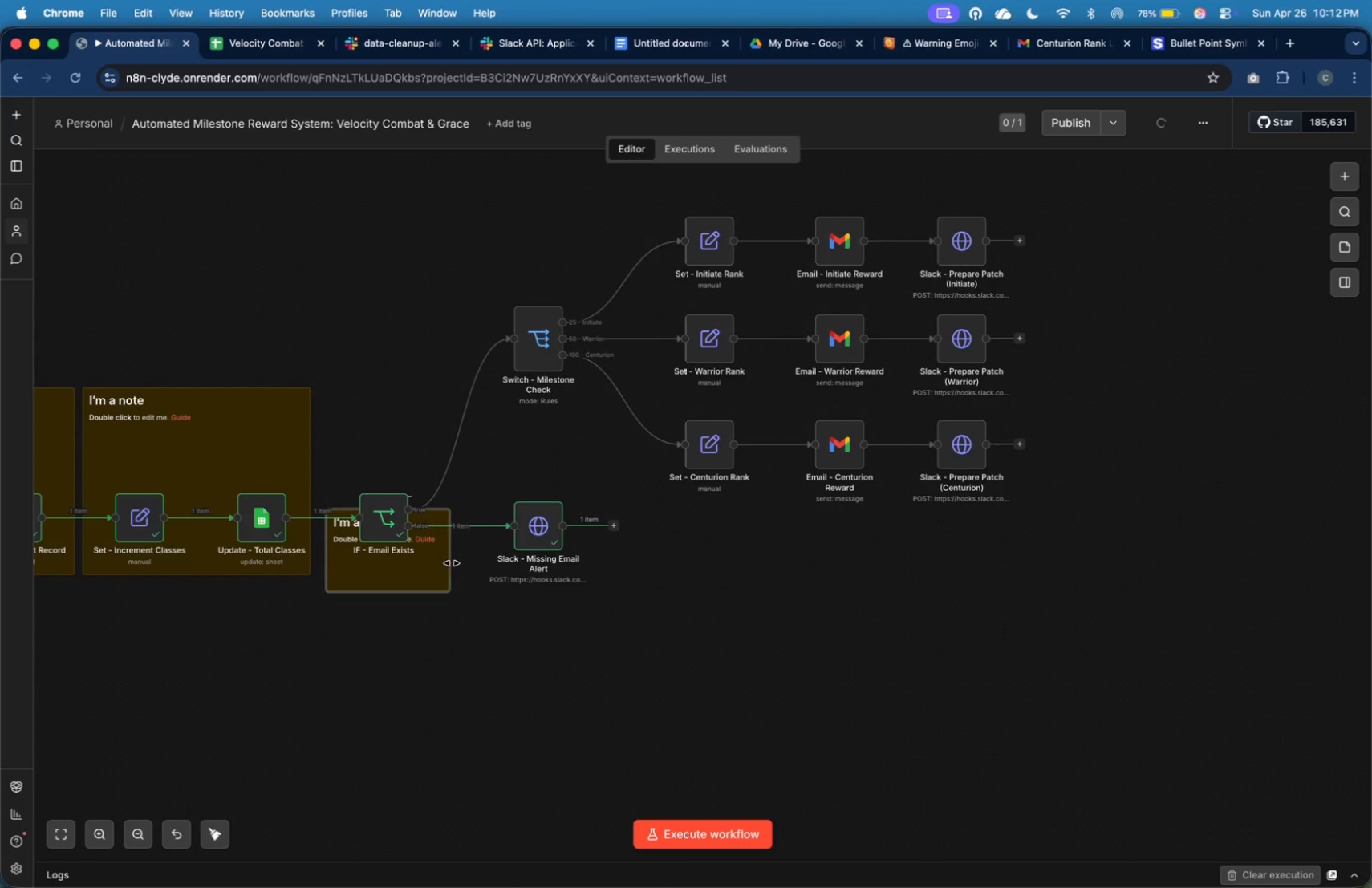 
left_click_drag(start_coordinate=[452, 563], to_coordinate=[611, 571])
 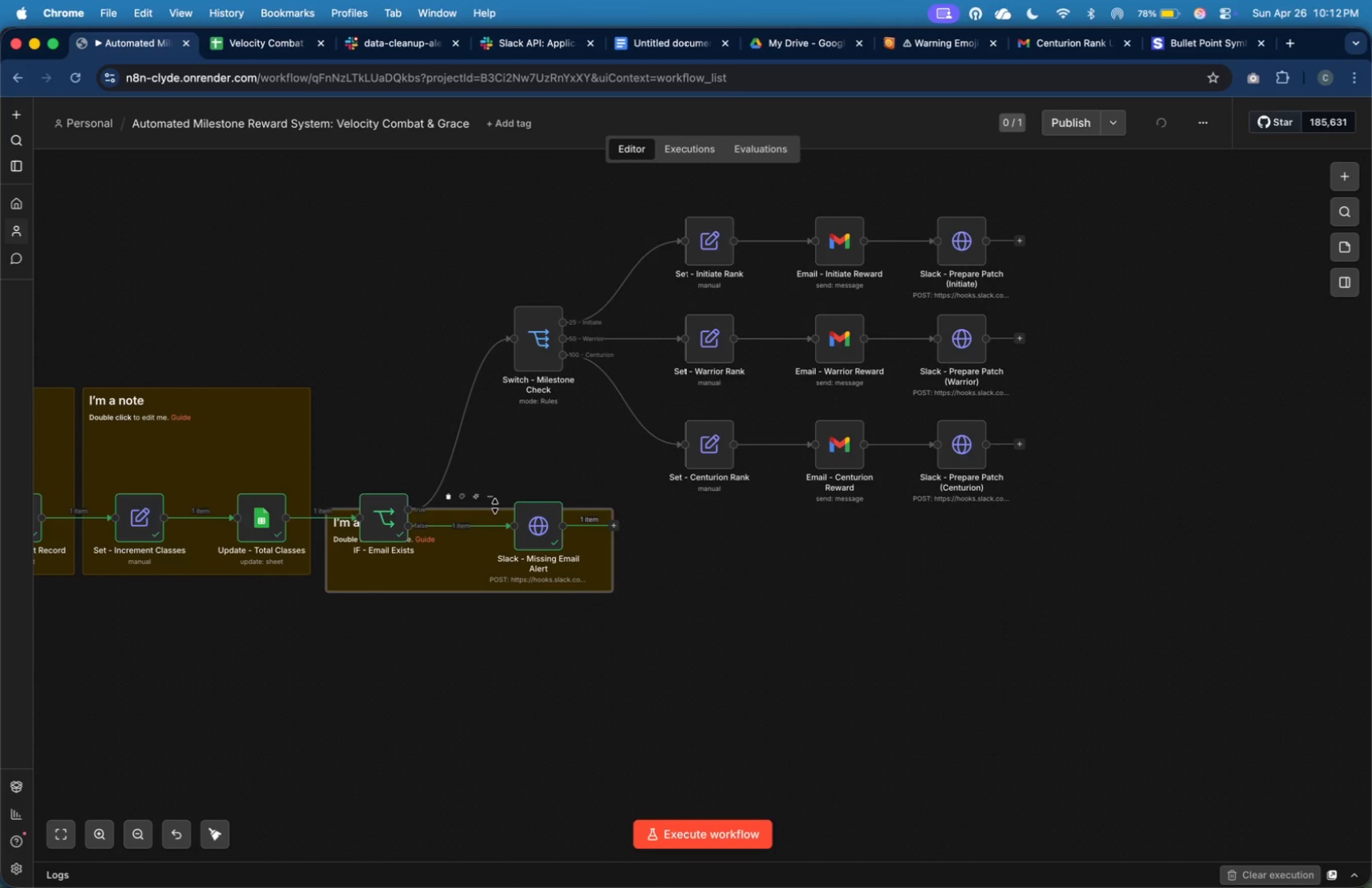 
left_click_drag(start_coordinate=[499, 506], to_coordinate=[506, 394])
 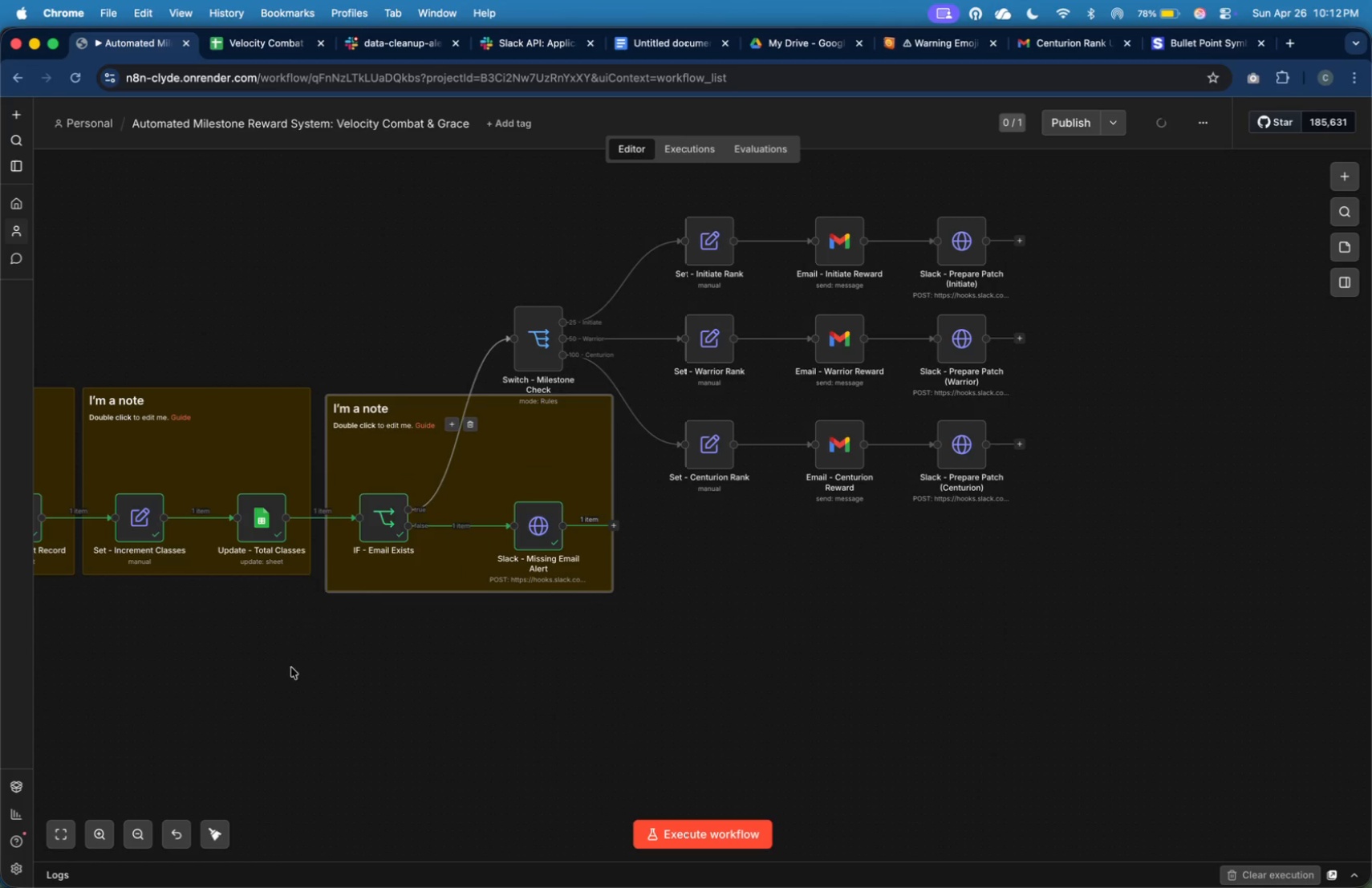 
left_click([290, 676])
 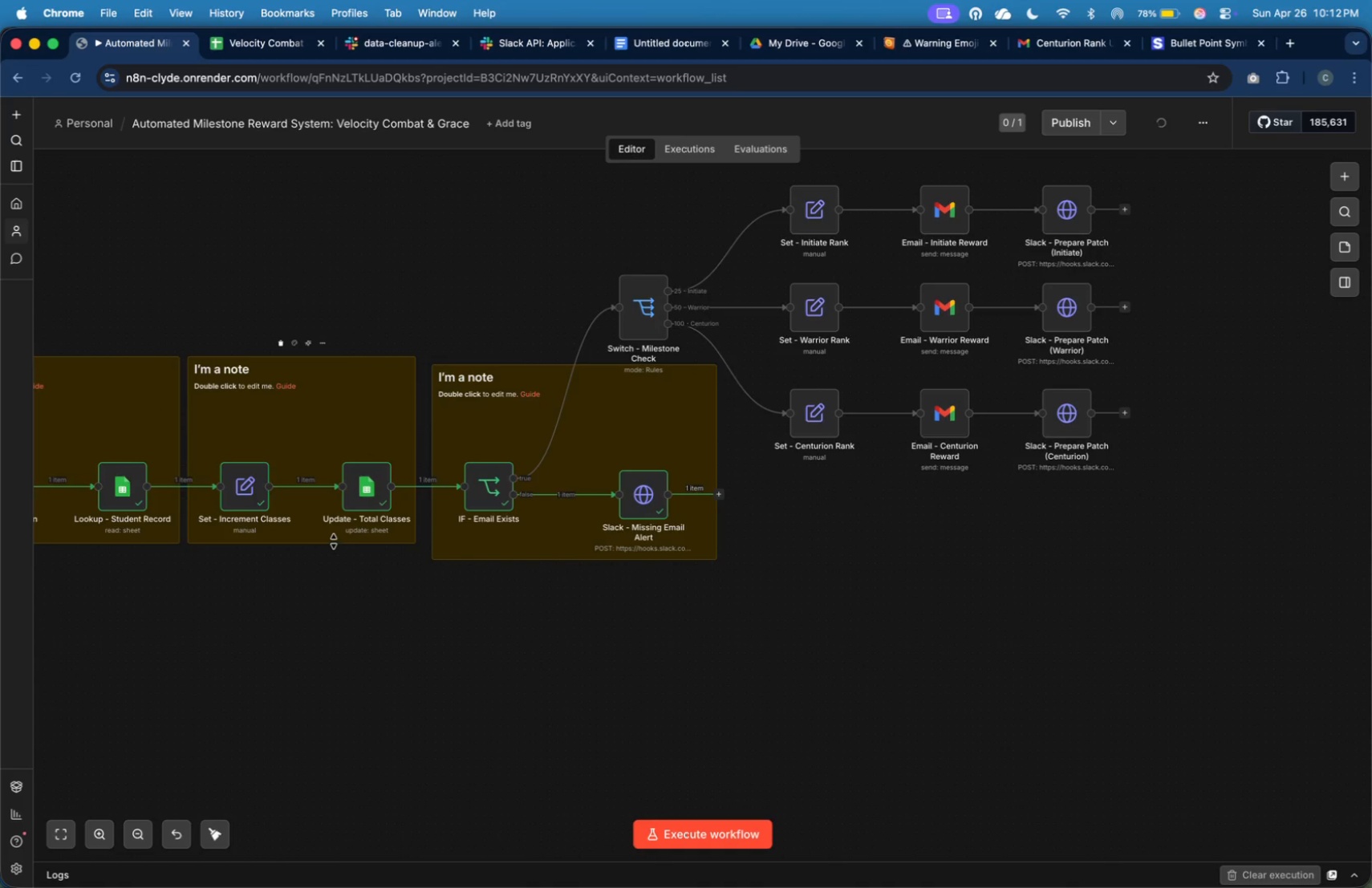 
left_click_drag(start_coordinate=[334, 541], to_coordinate=[333, 559])
 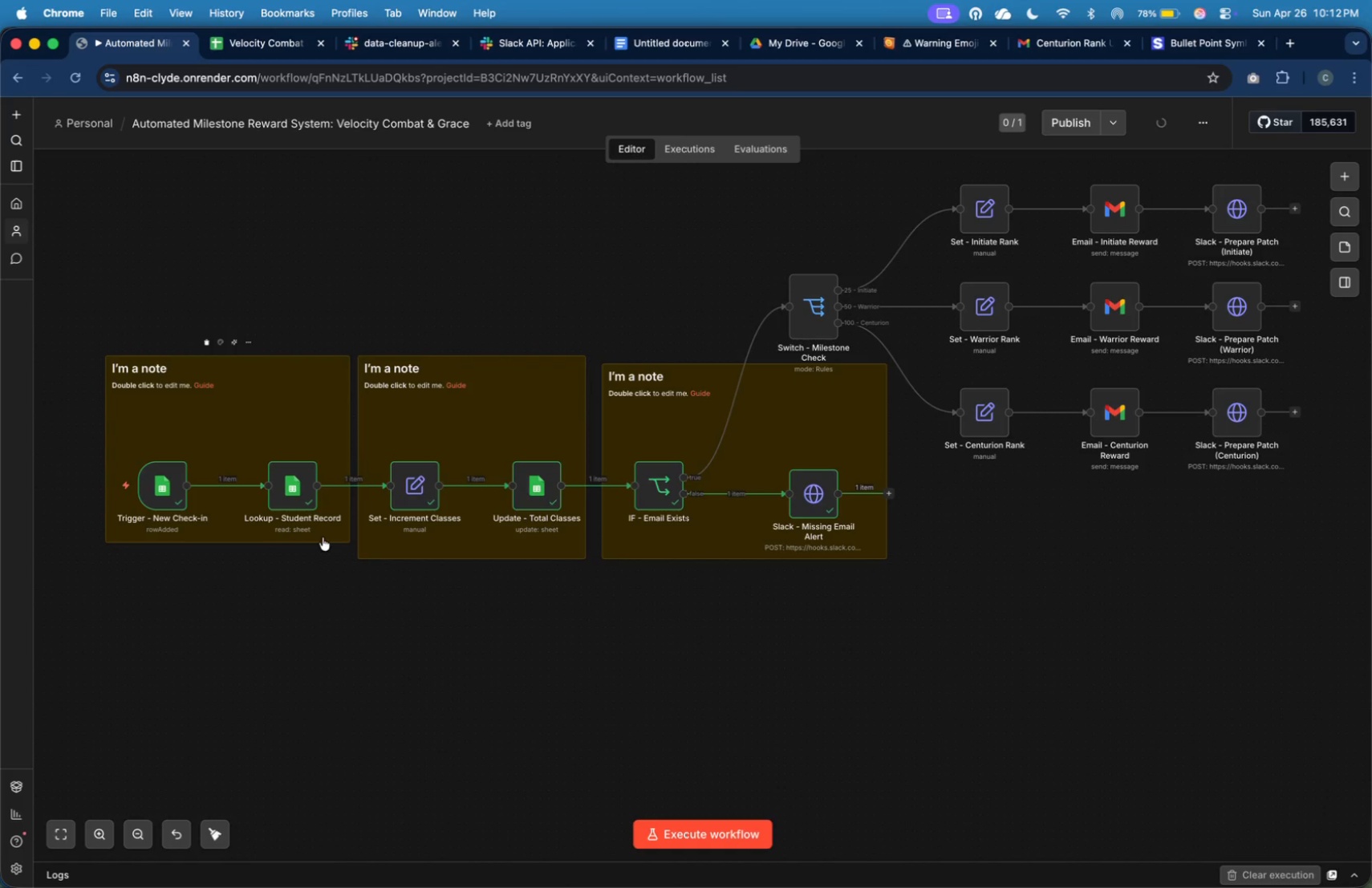 
left_click_drag(start_coordinate=[323, 544], to_coordinate=[325, 557])
 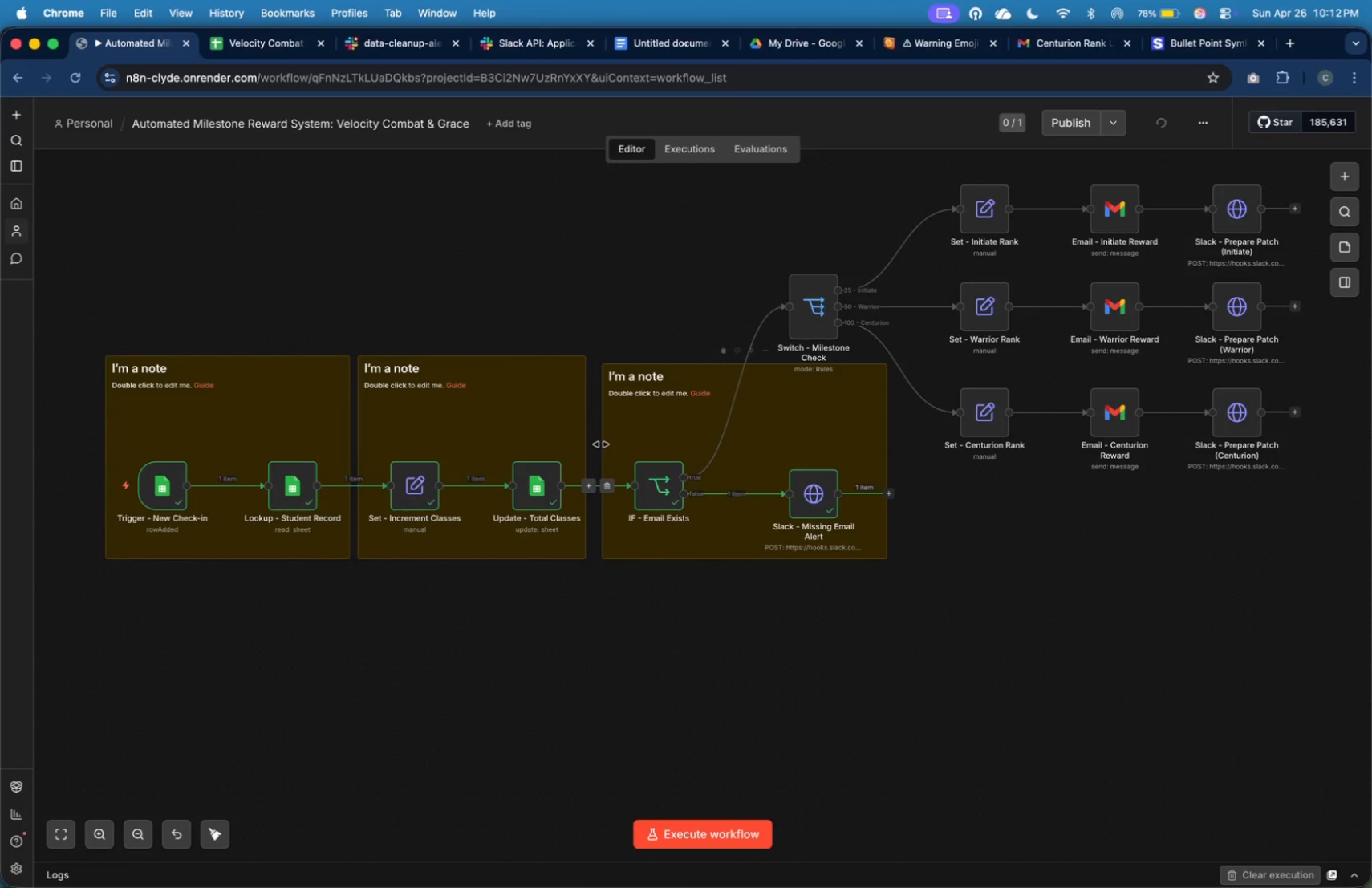 
left_click_drag(start_coordinate=[602, 444], to_coordinate=[596, 444])
 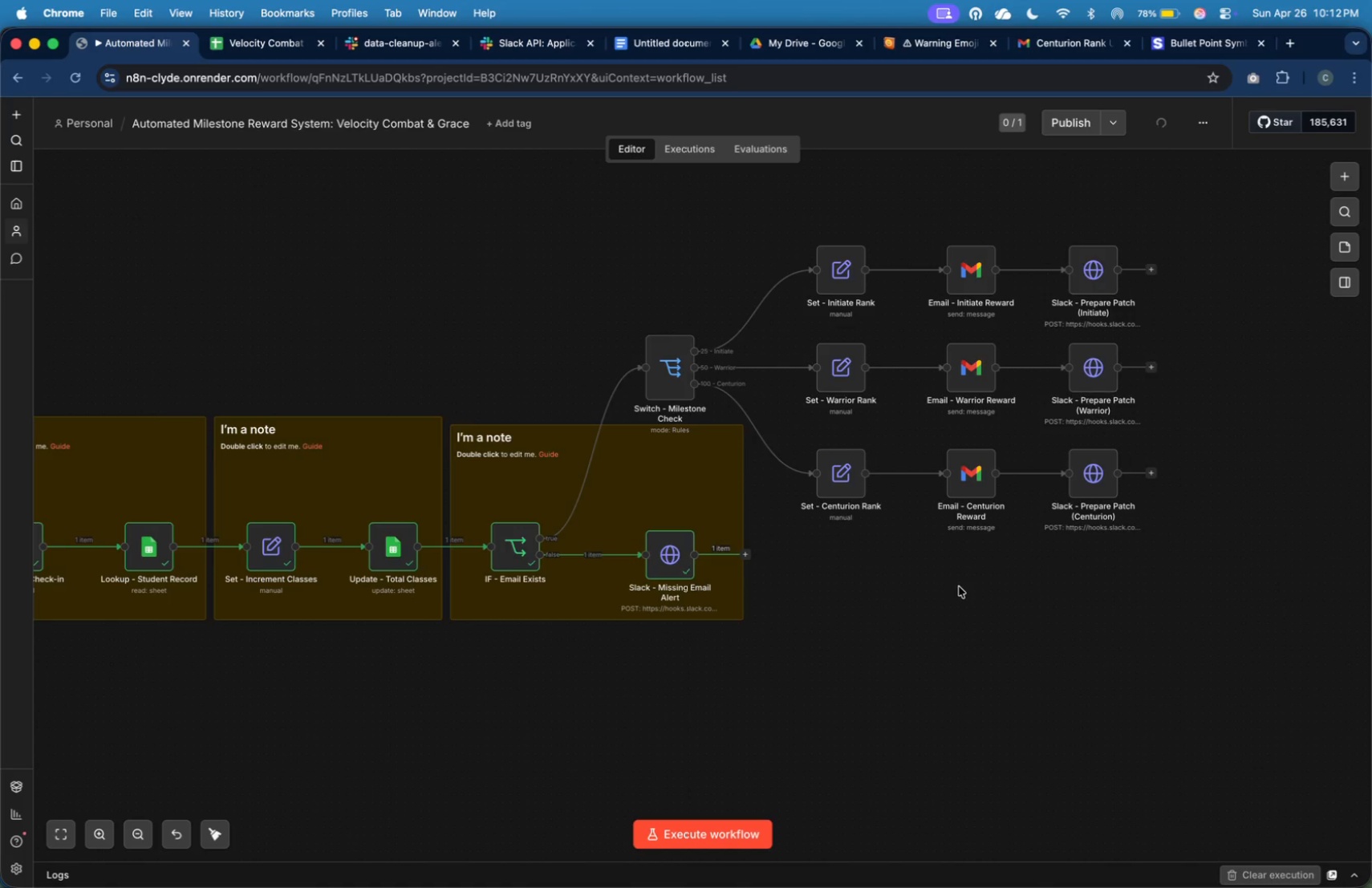 
left_click_drag(start_coordinate=[1230, 586], to_coordinate=[530, 195])
 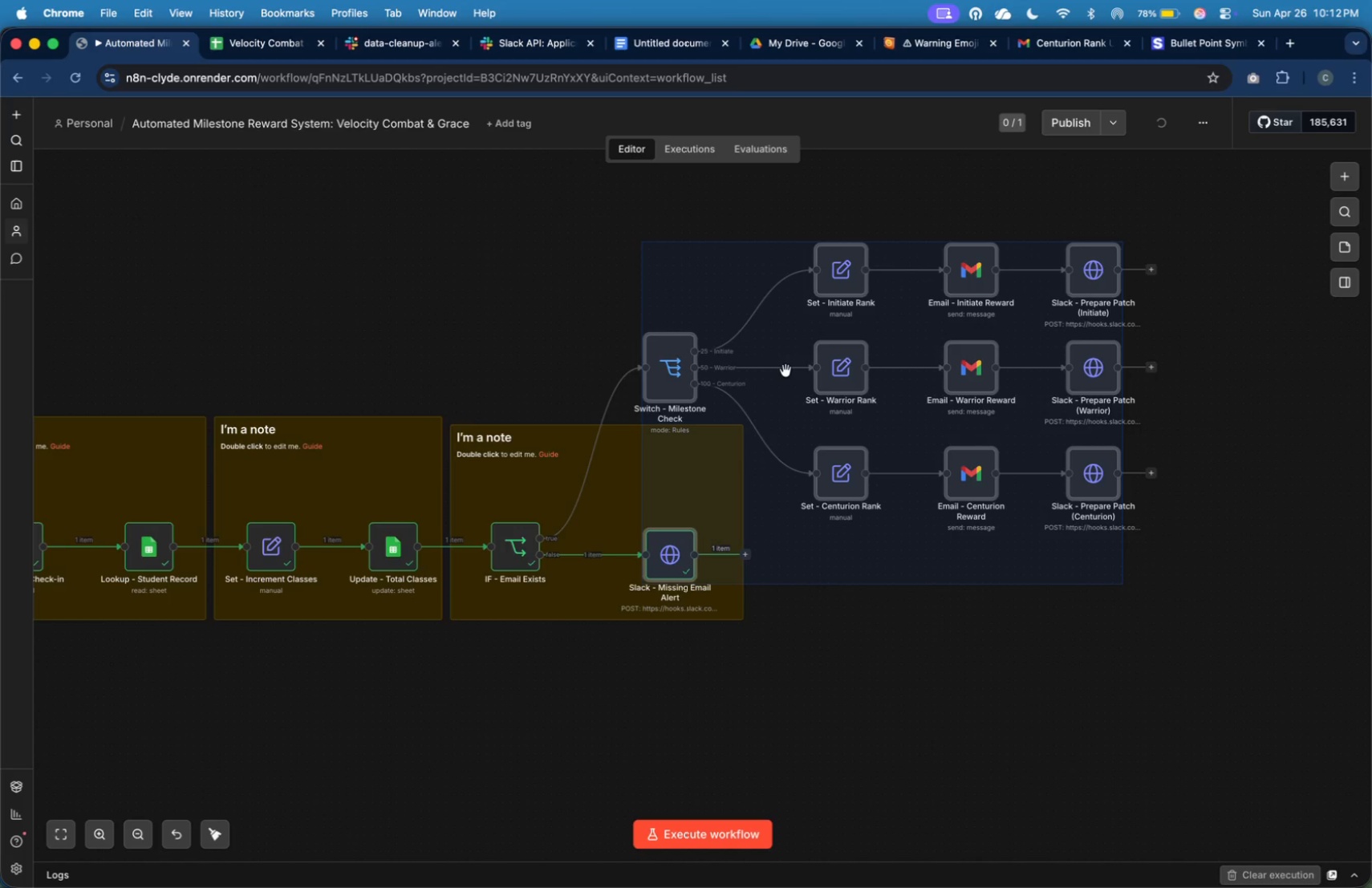 
left_click_drag(start_coordinate=[790, 375], to_coordinate=[786, 337])
 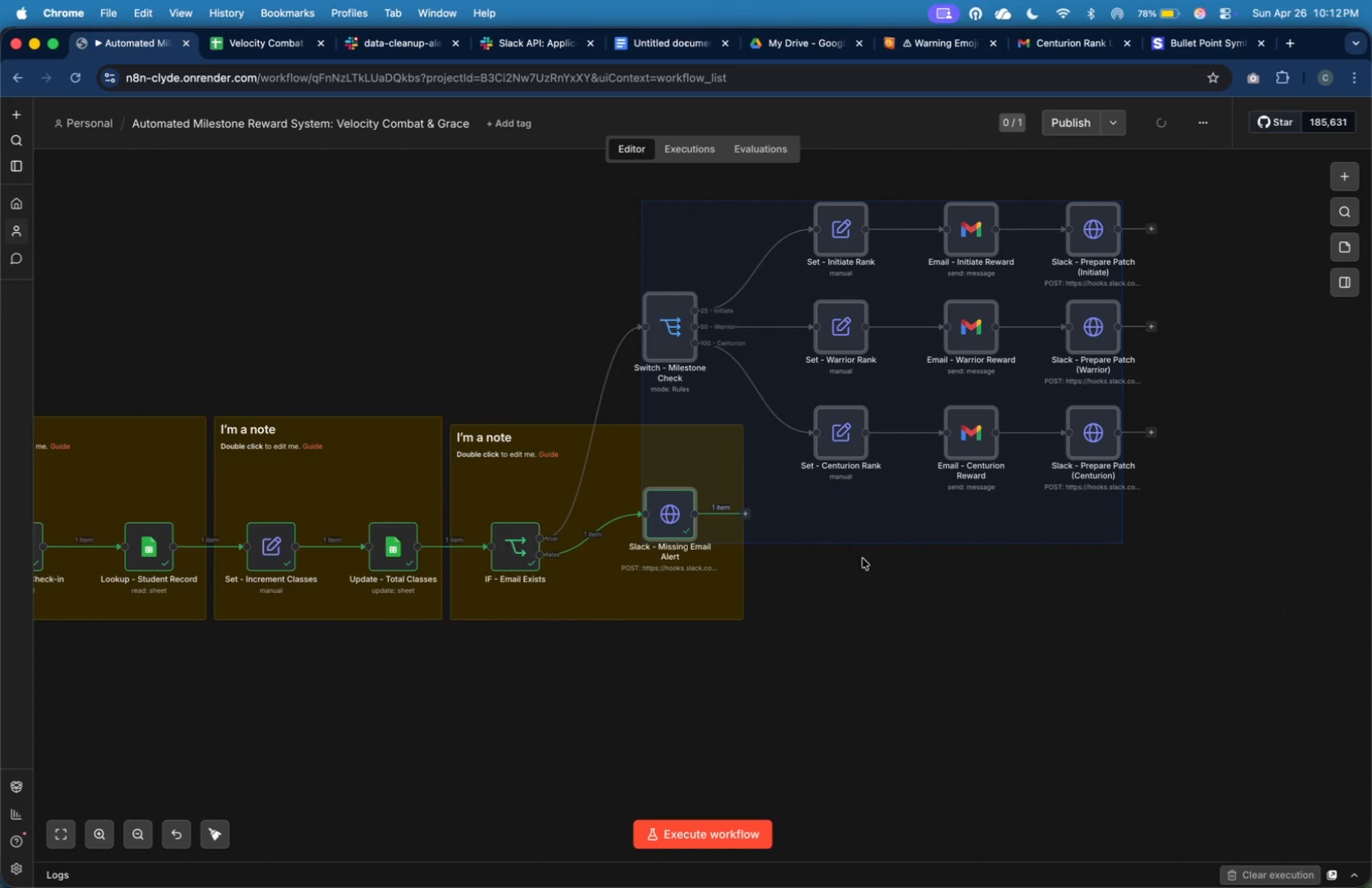 
left_click([871, 589])
 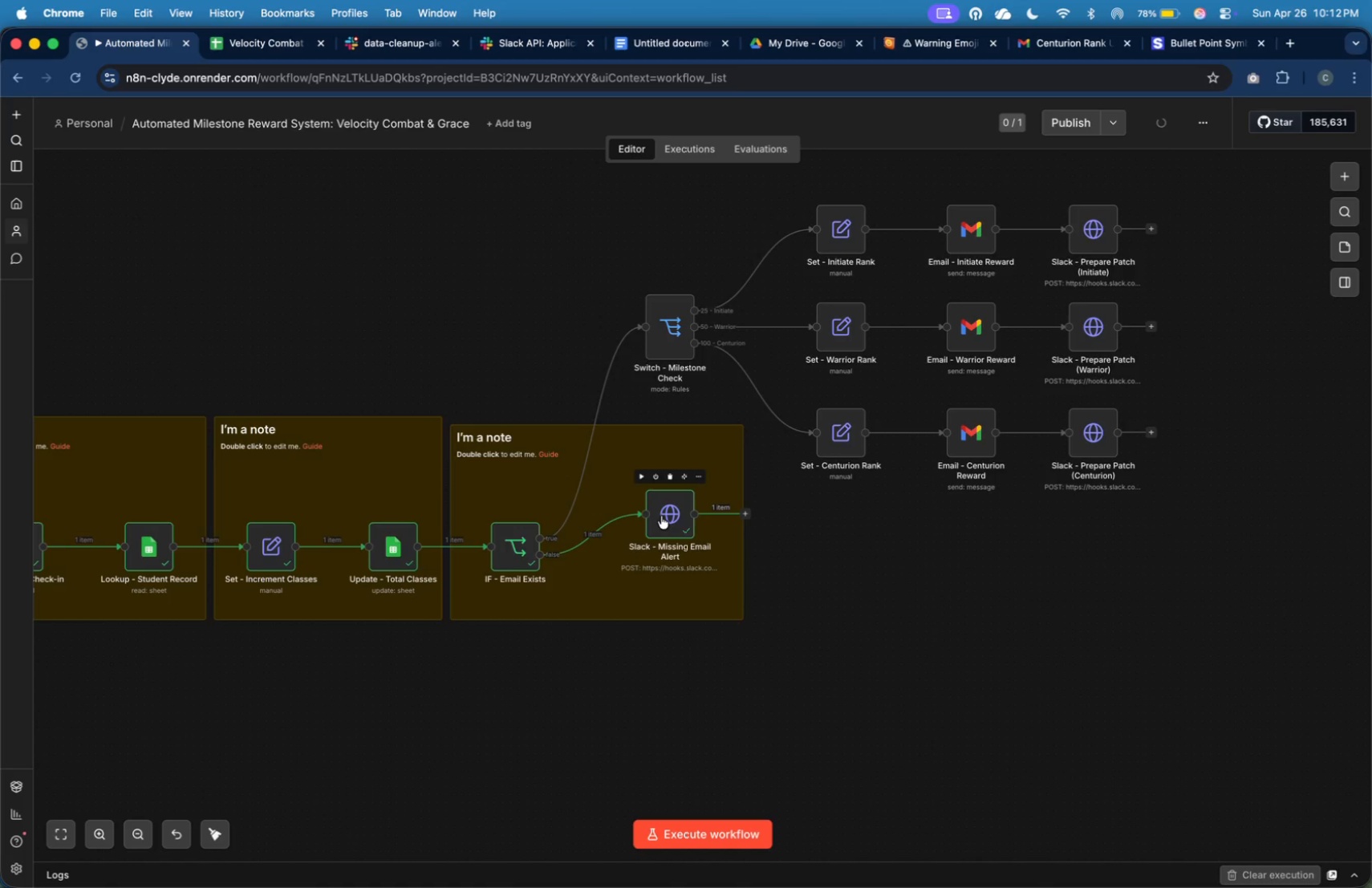 
left_click_drag(start_coordinate=[670, 515], to_coordinate=[672, 553])
 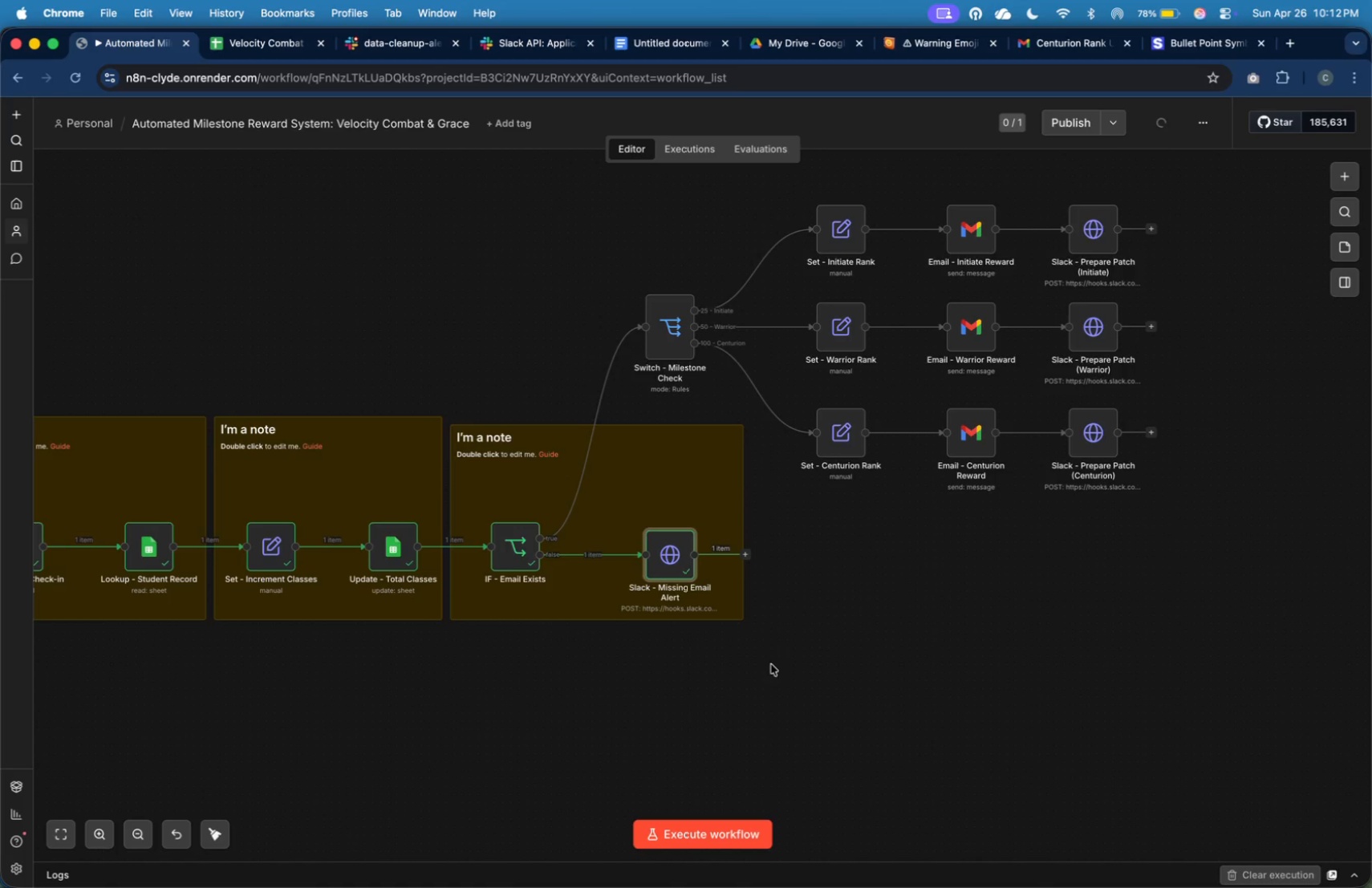 
left_click([781, 670])
 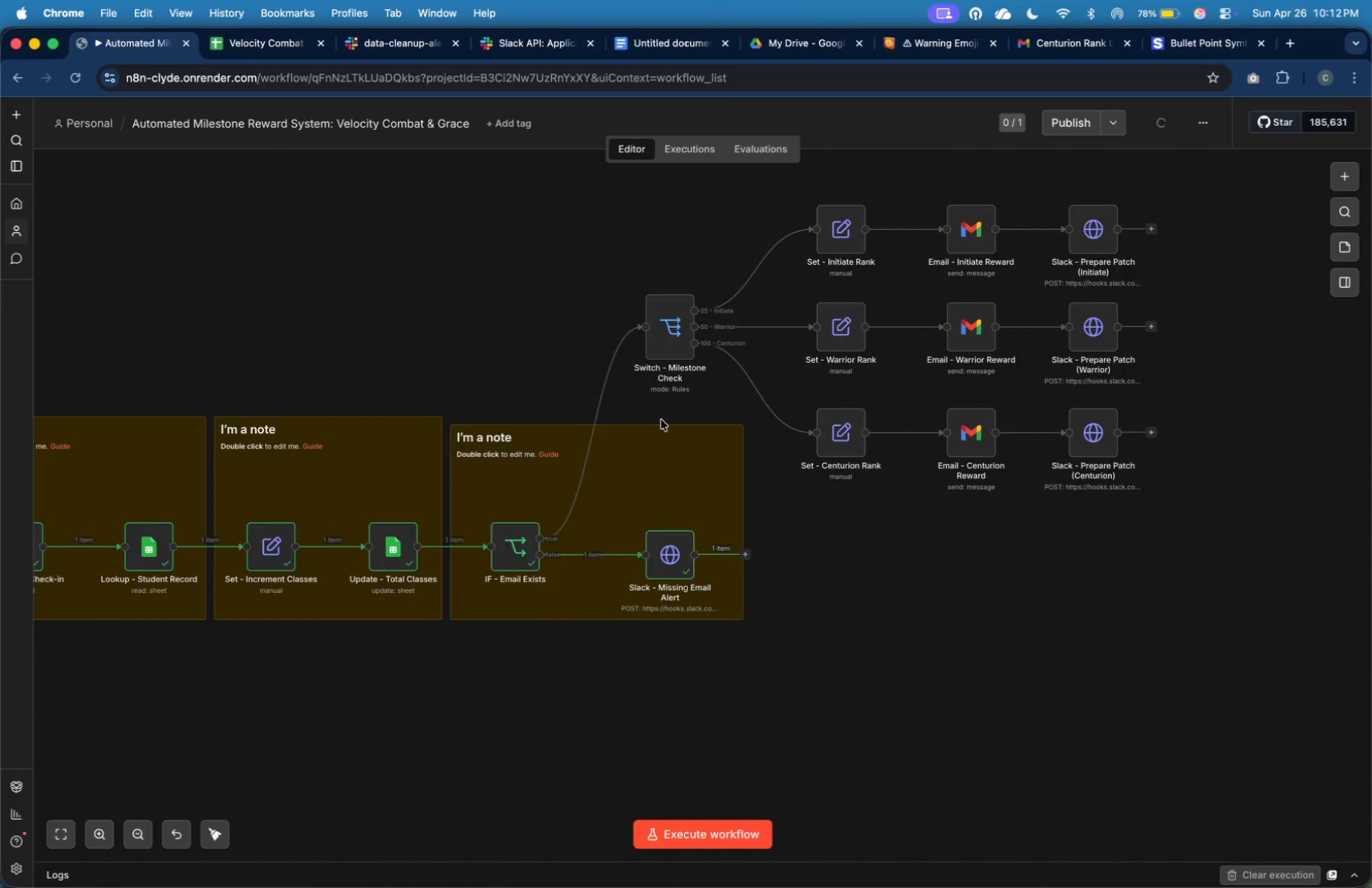 
left_click_drag(start_coordinate=[660, 425], to_coordinate=[662, 417])
 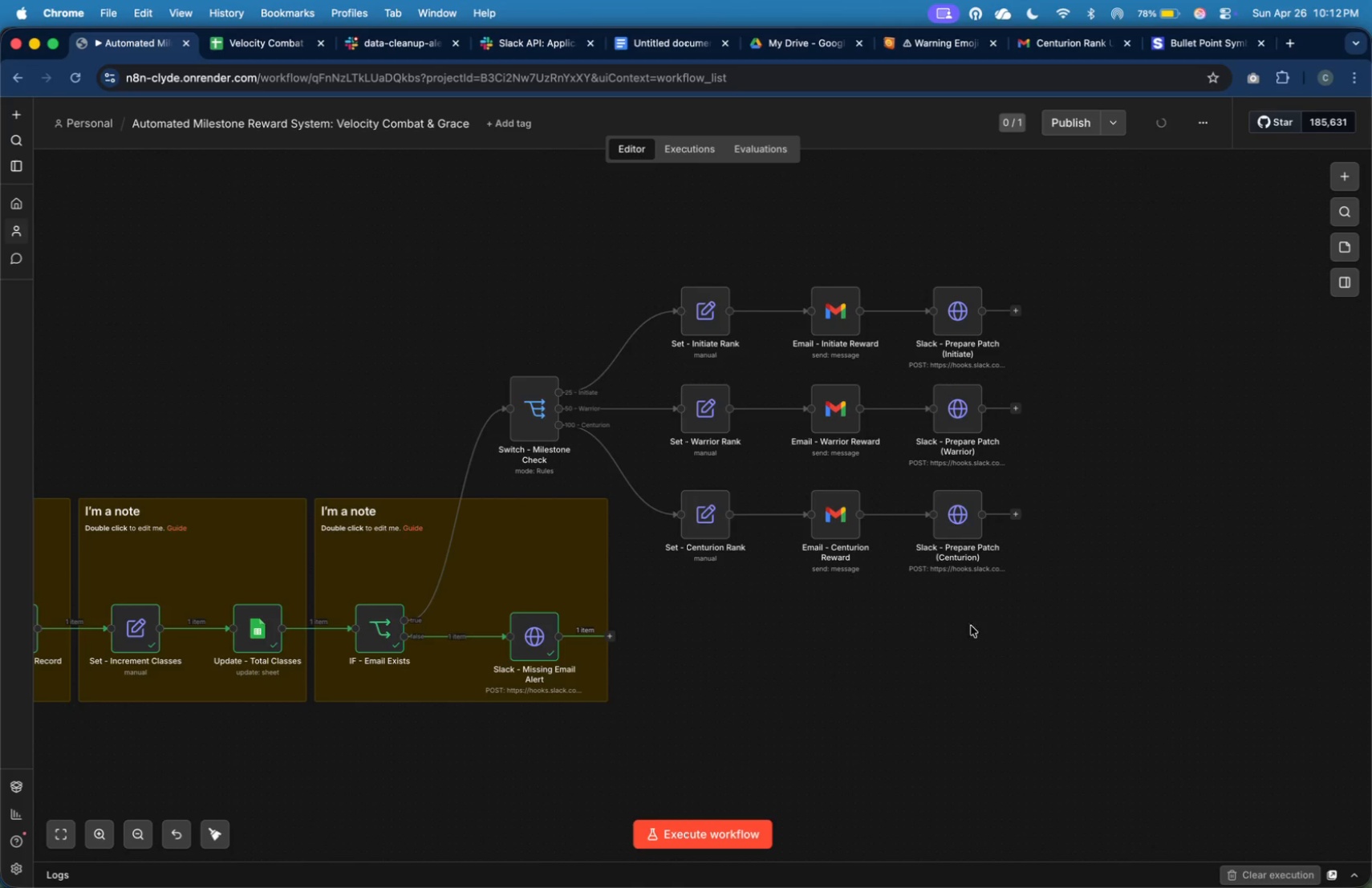 
wait(10.08)
 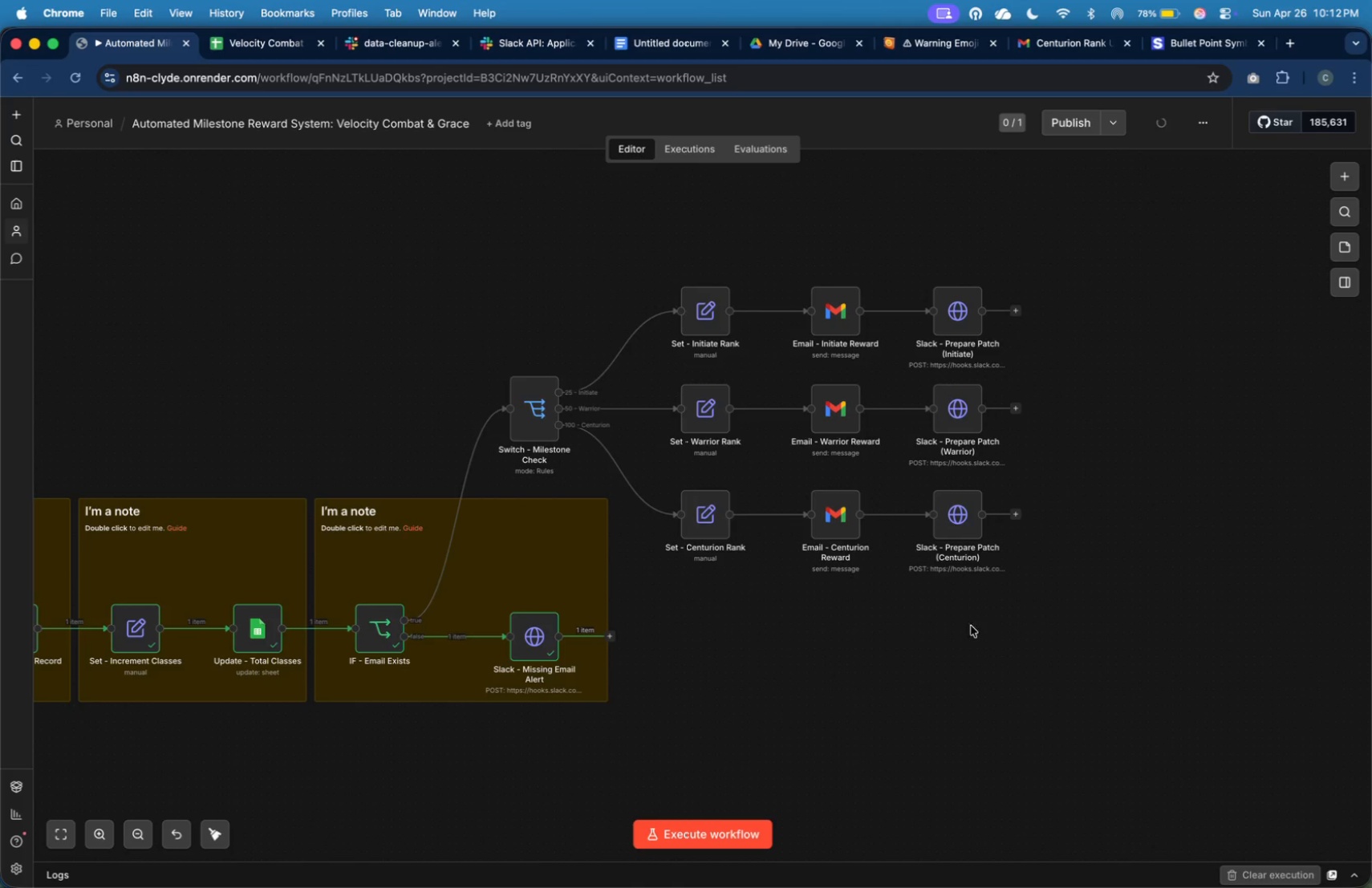 
right_click([938, 622])
 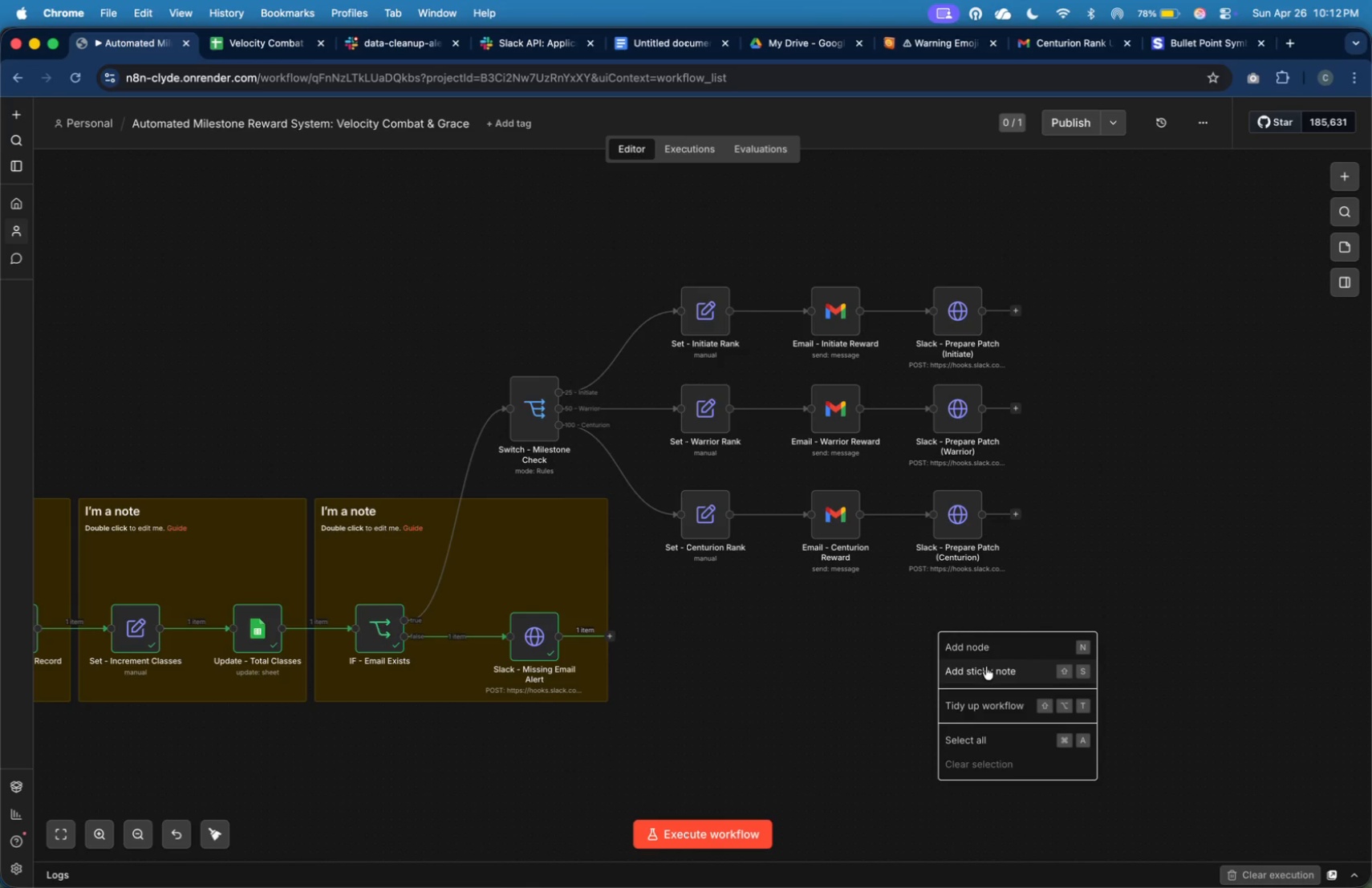 
left_click([986, 671])
 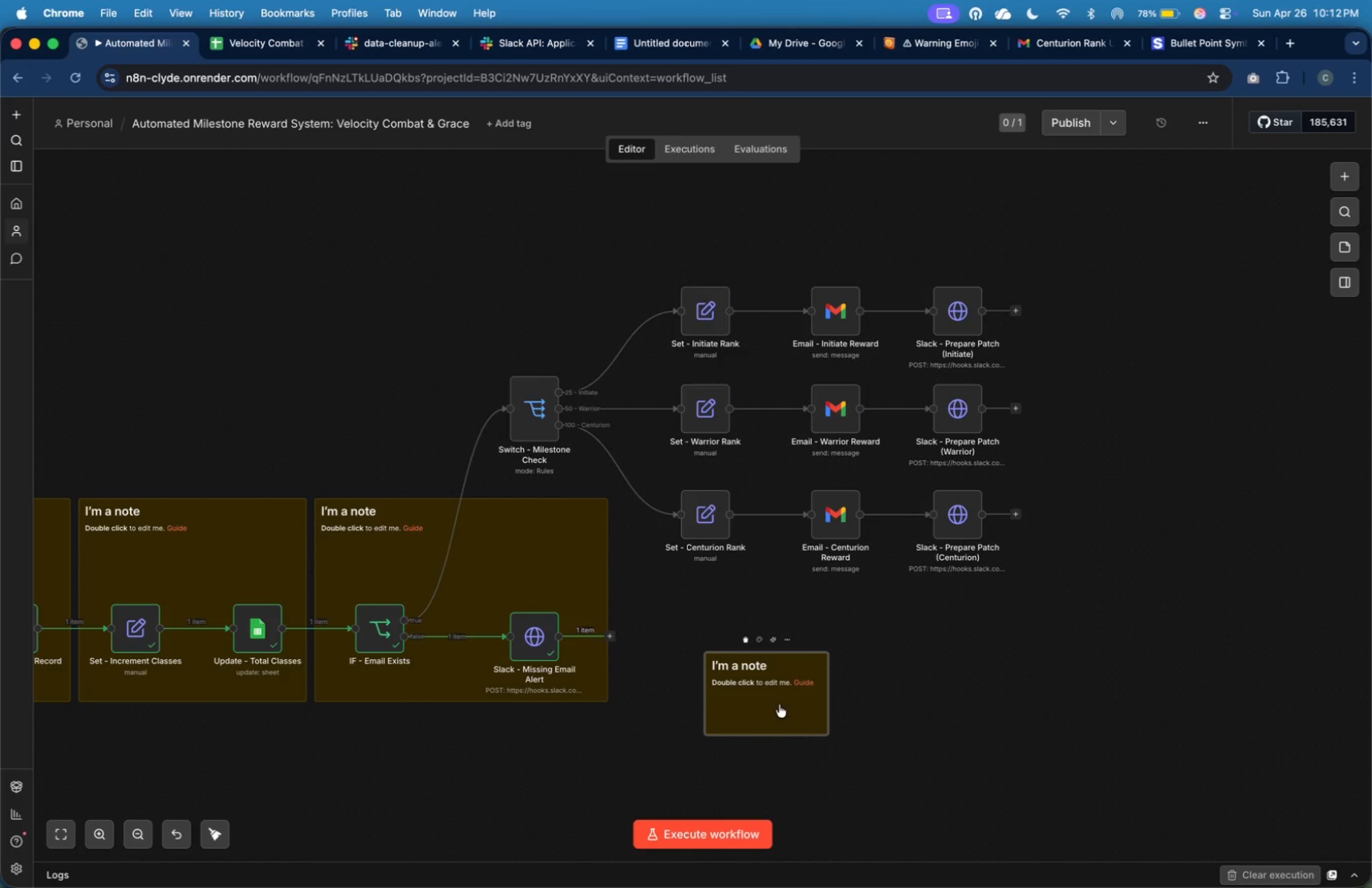 
left_click_drag(start_coordinate=[777, 708], to_coordinate=[550, 351])
 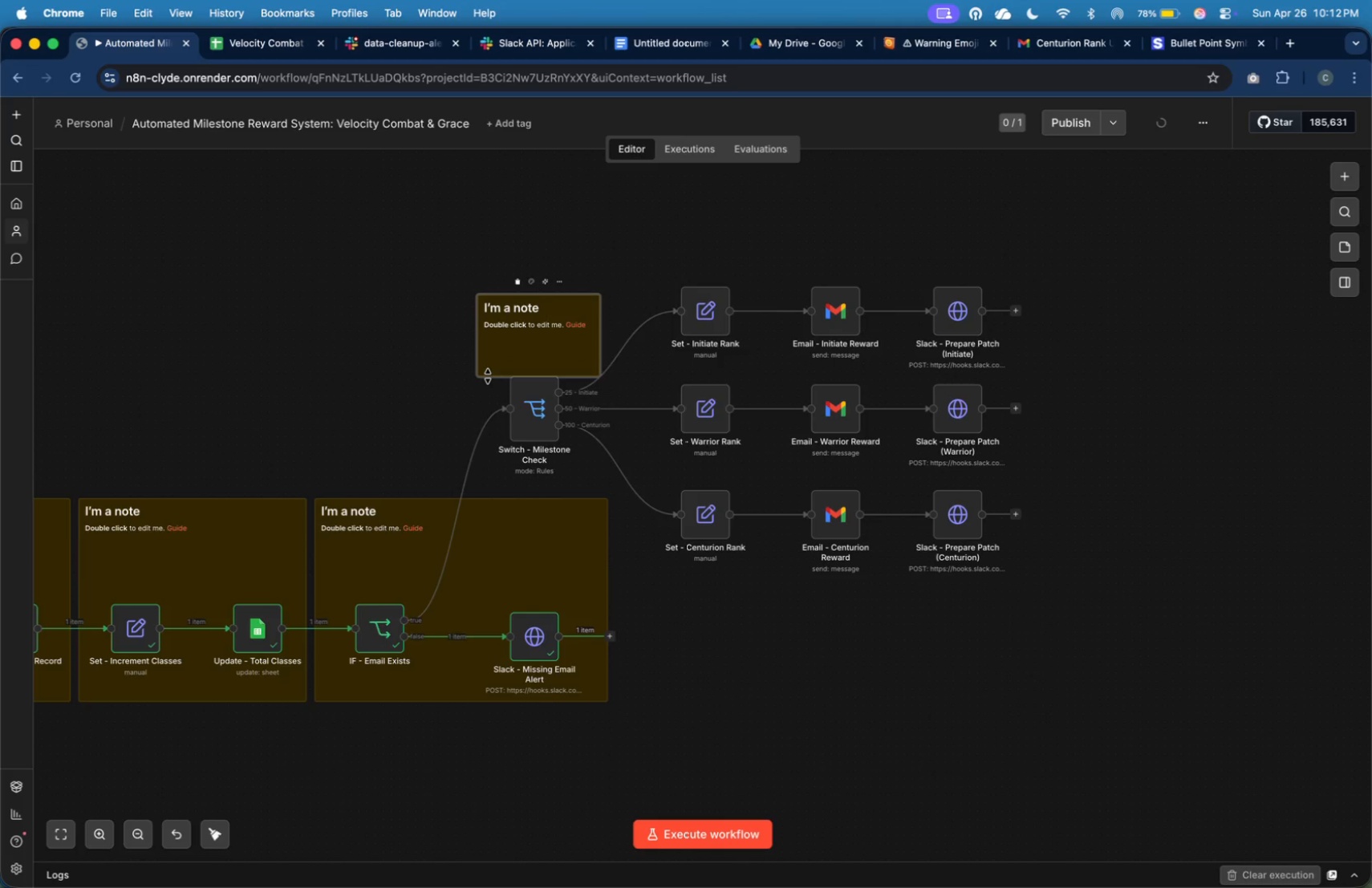 
left_click_drag(start_coordinate=[488, 376], to_coordinate=[492, 481])
 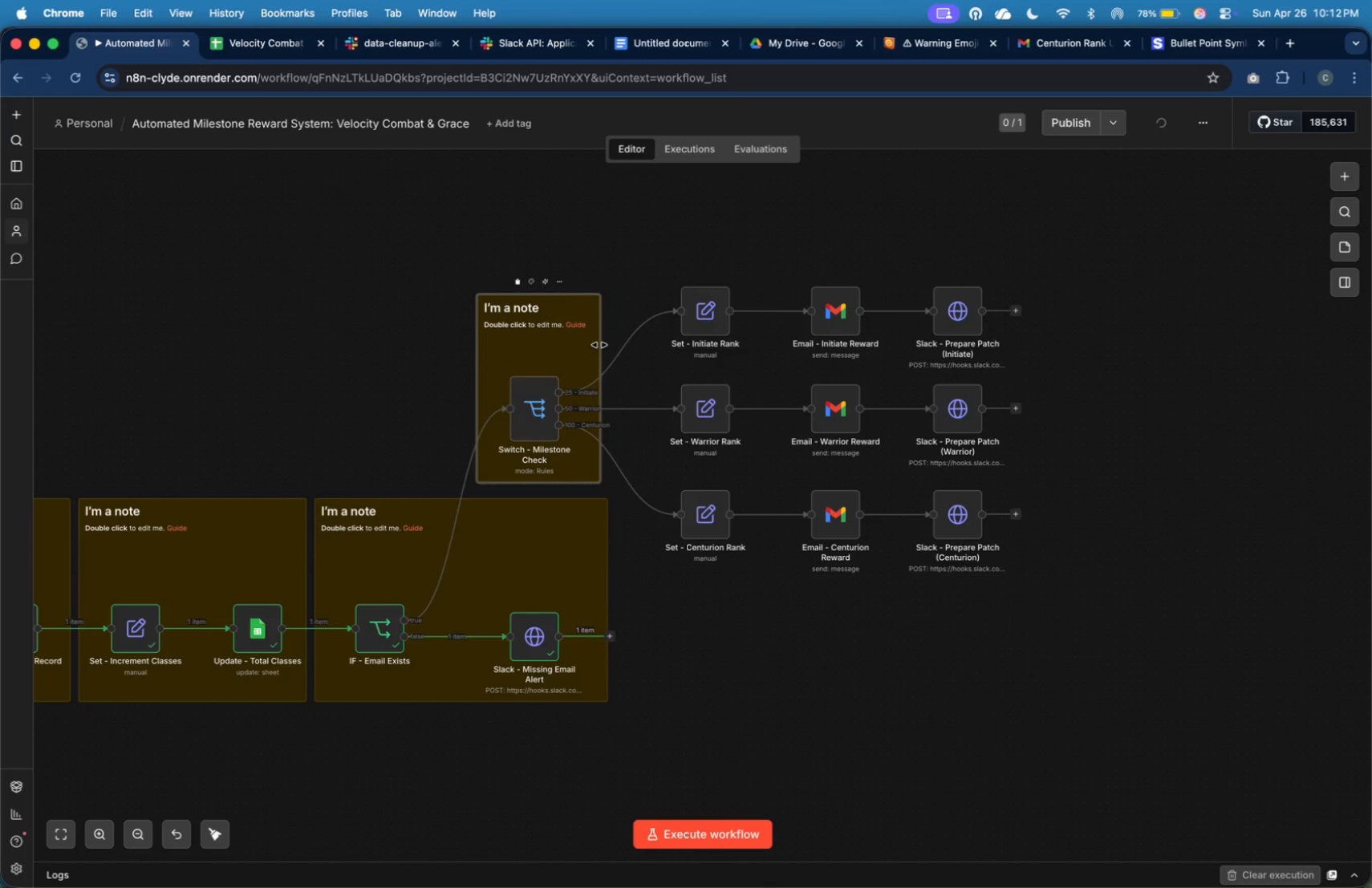 
left_click([532, 284])
 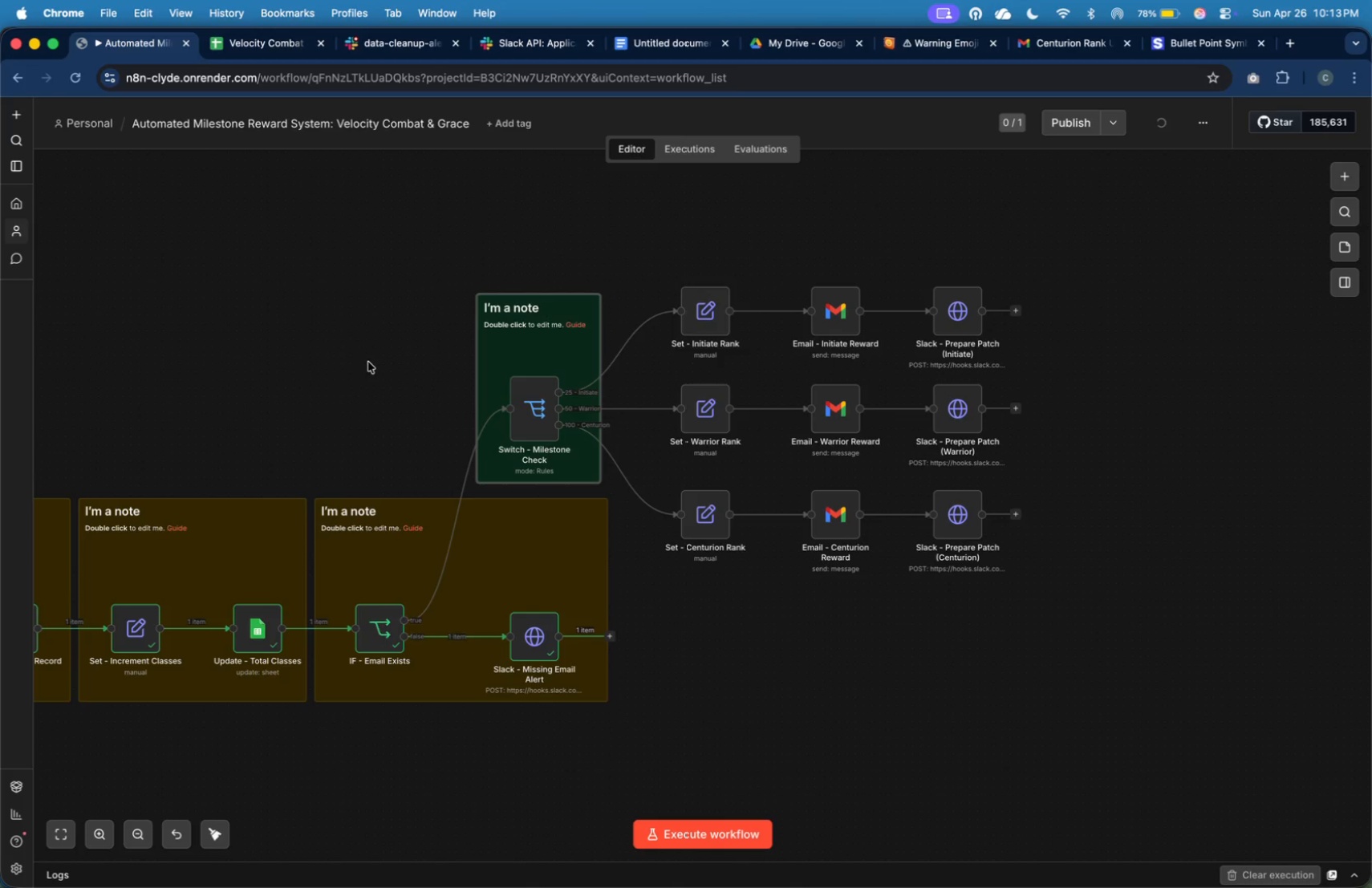 
left_click([359, 367])
 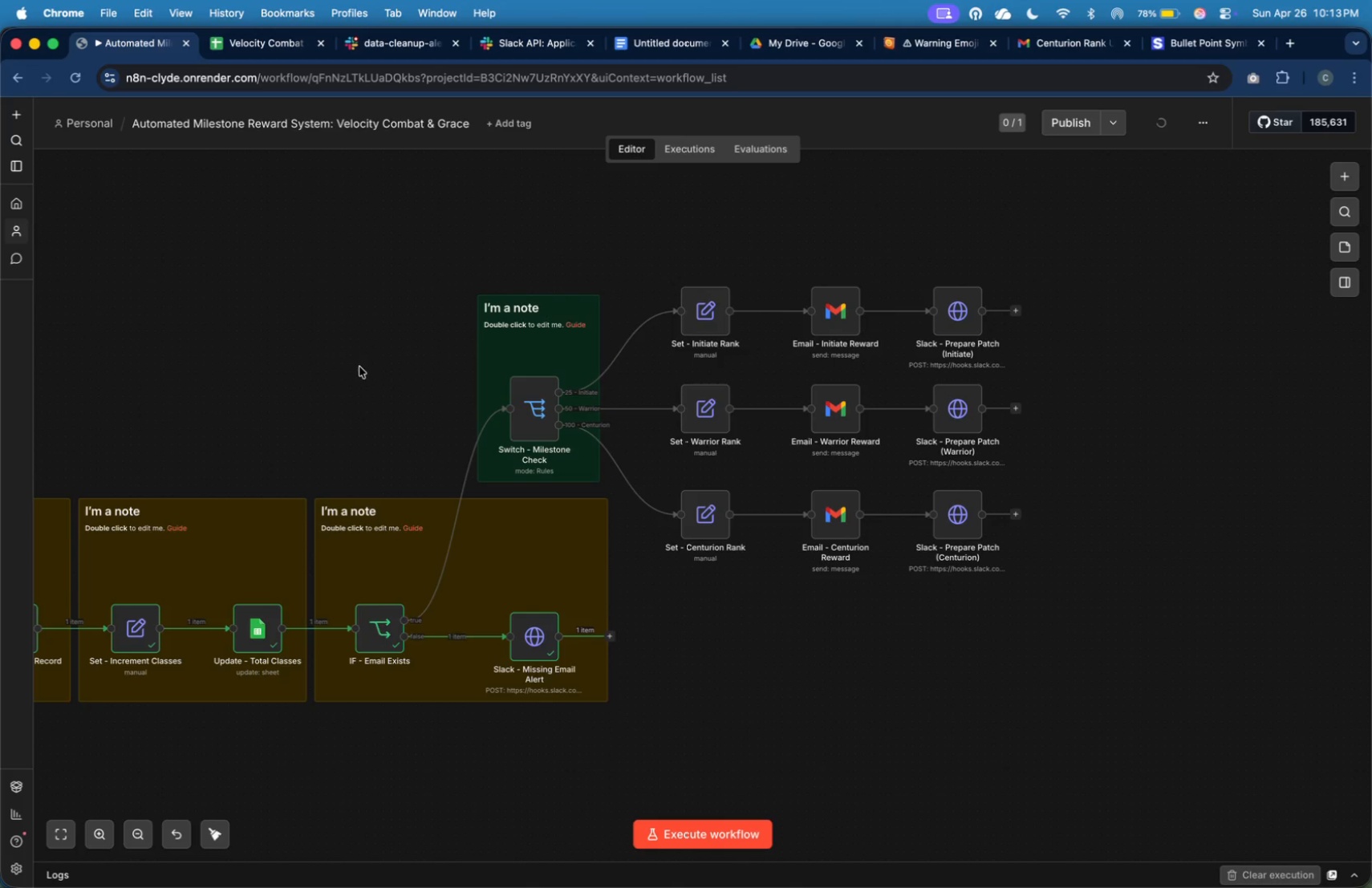 
mouse_move([472, 476])
 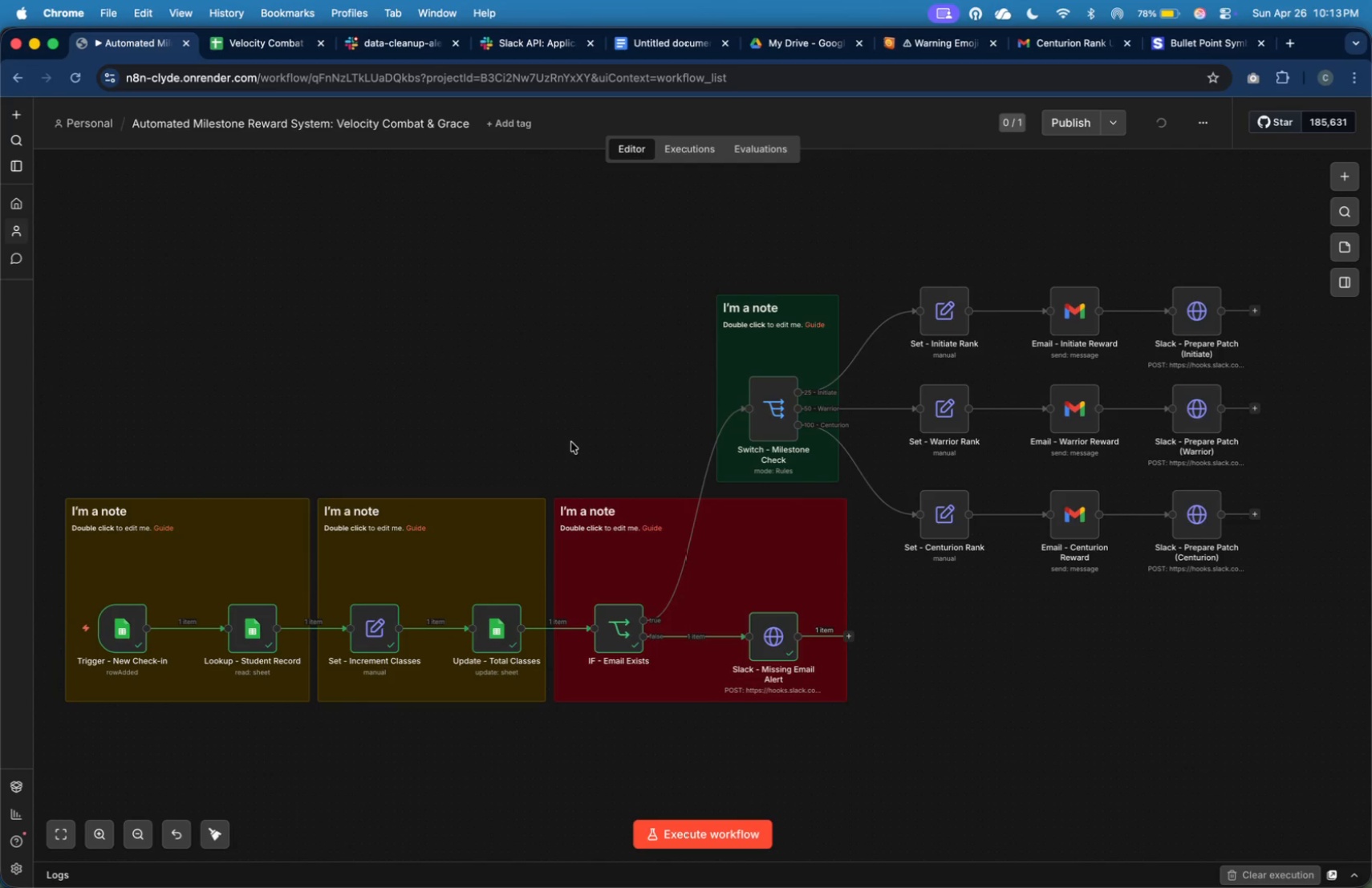 
wait(5.24)
 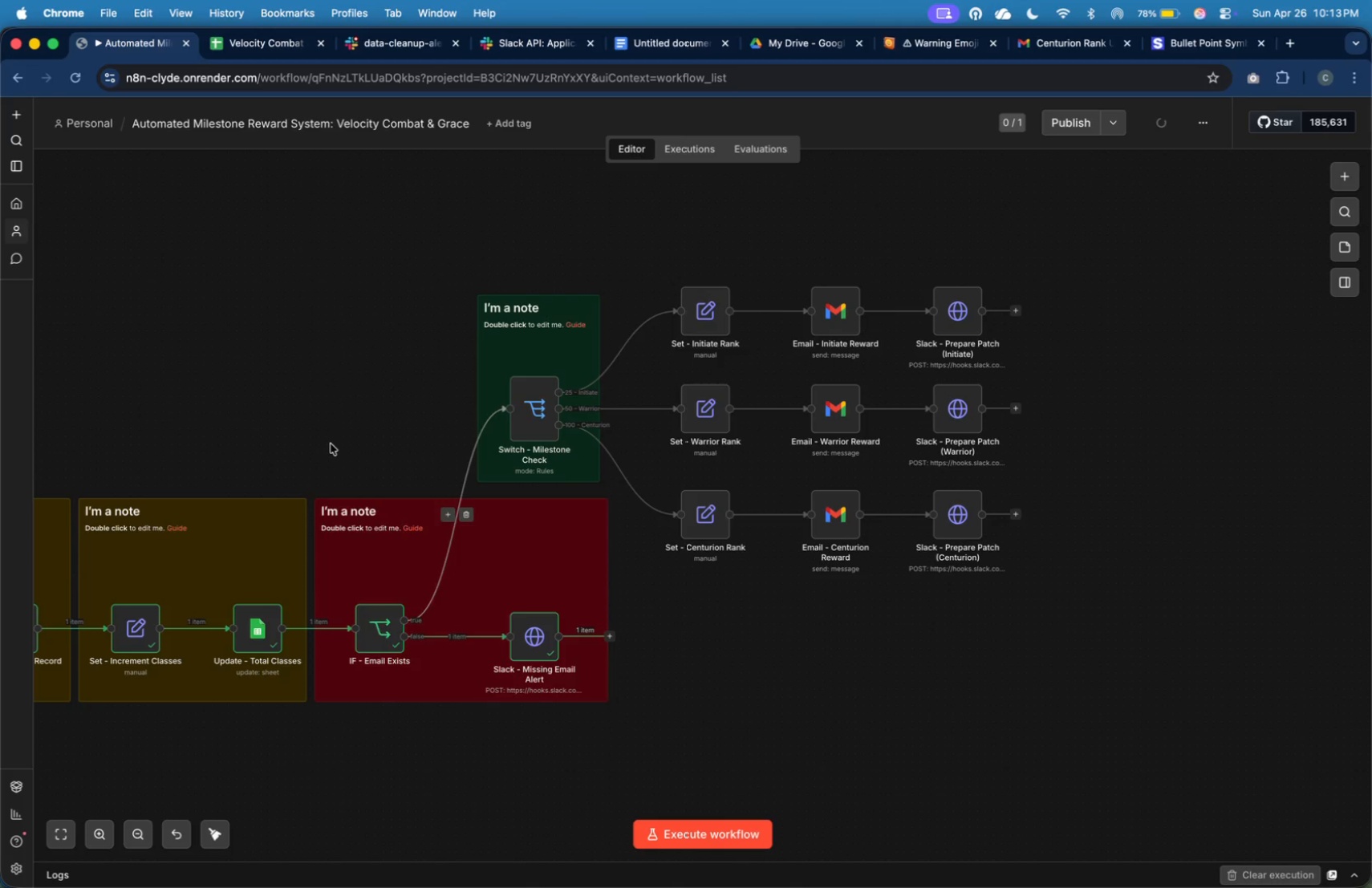 
left_click([420, 485])
 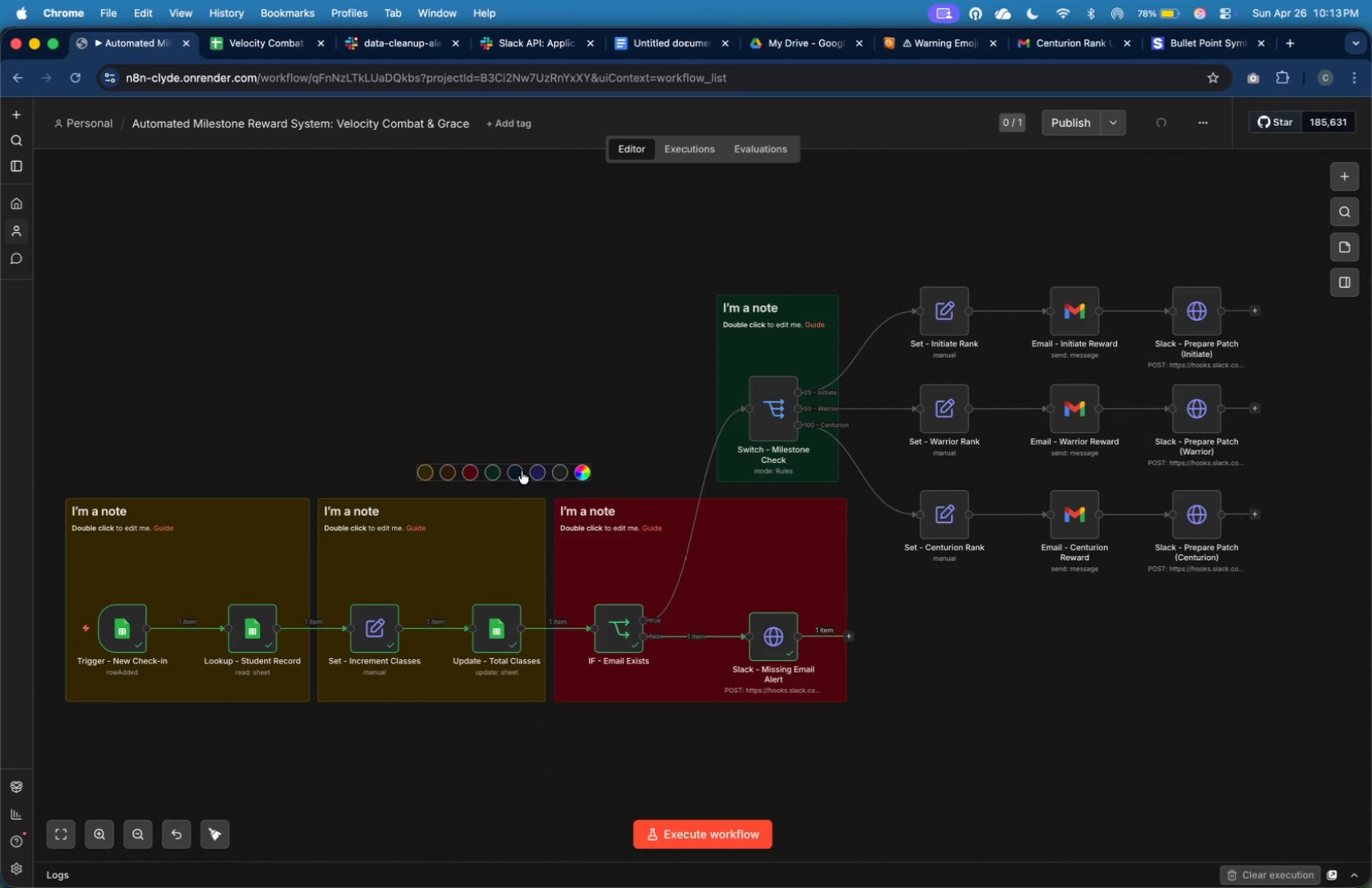 
double_click([546, 420])
 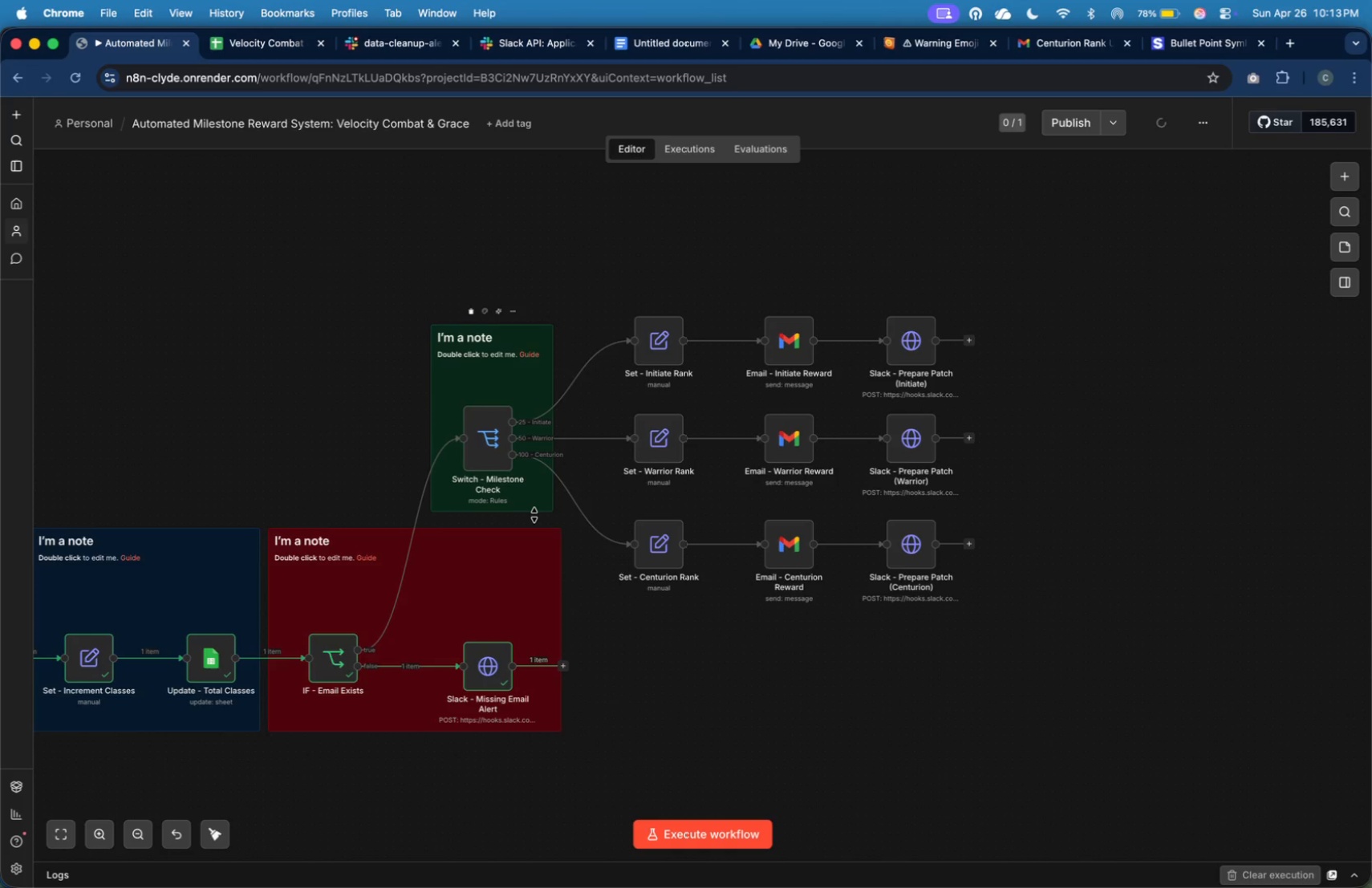 
left_click([639, 652])
 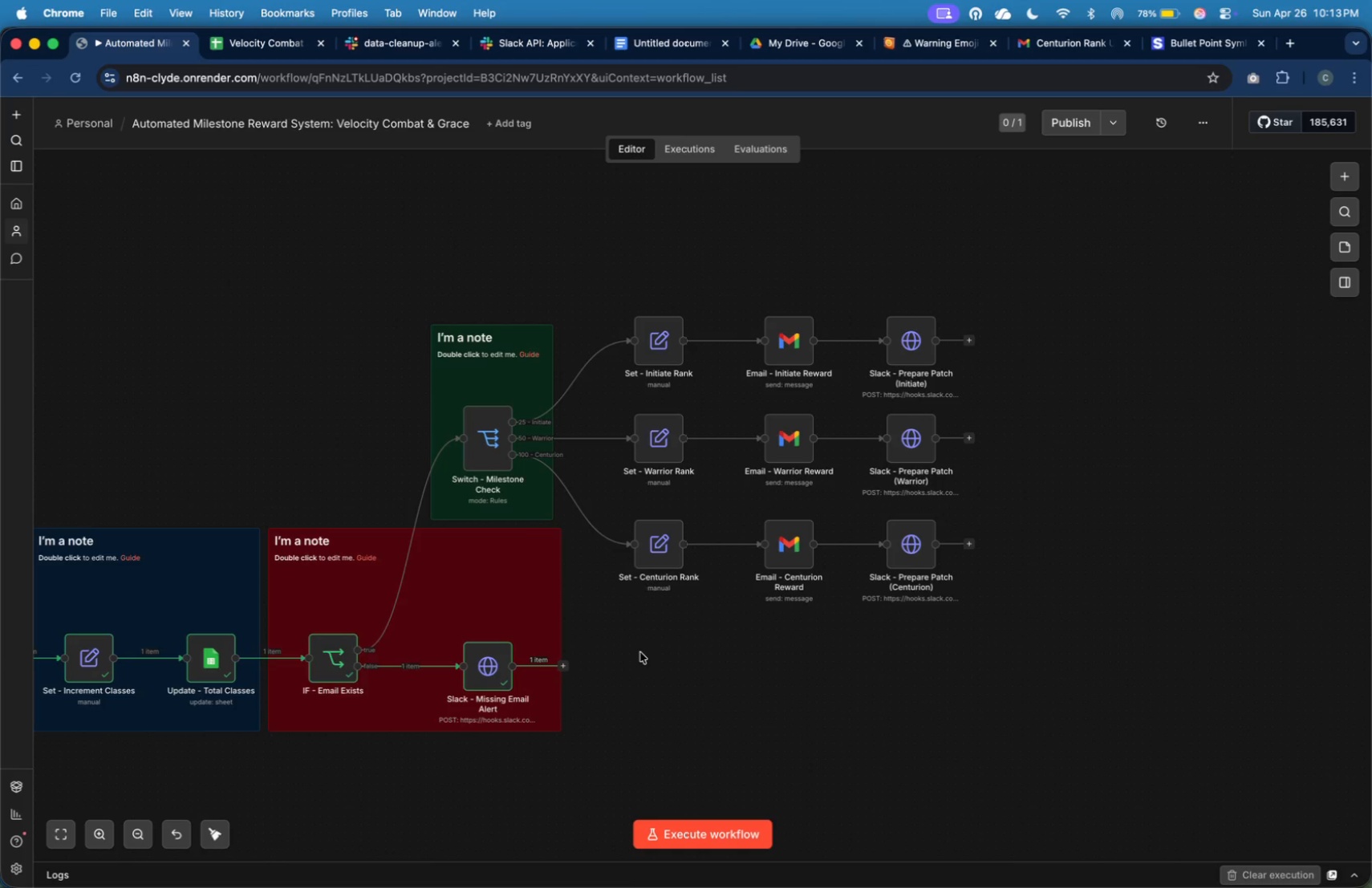 
wait(37.38)
 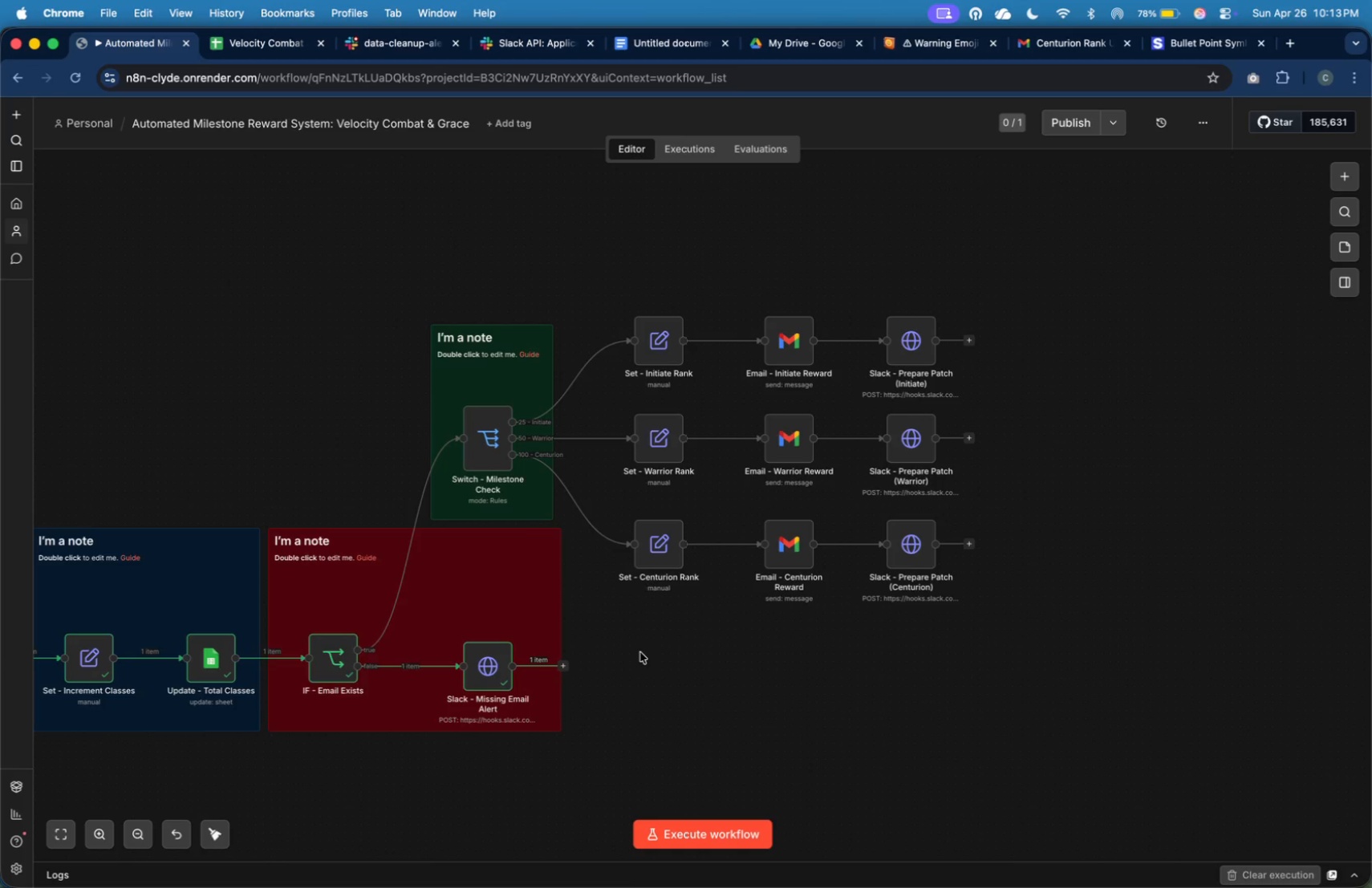 
left_click([589, 231])
 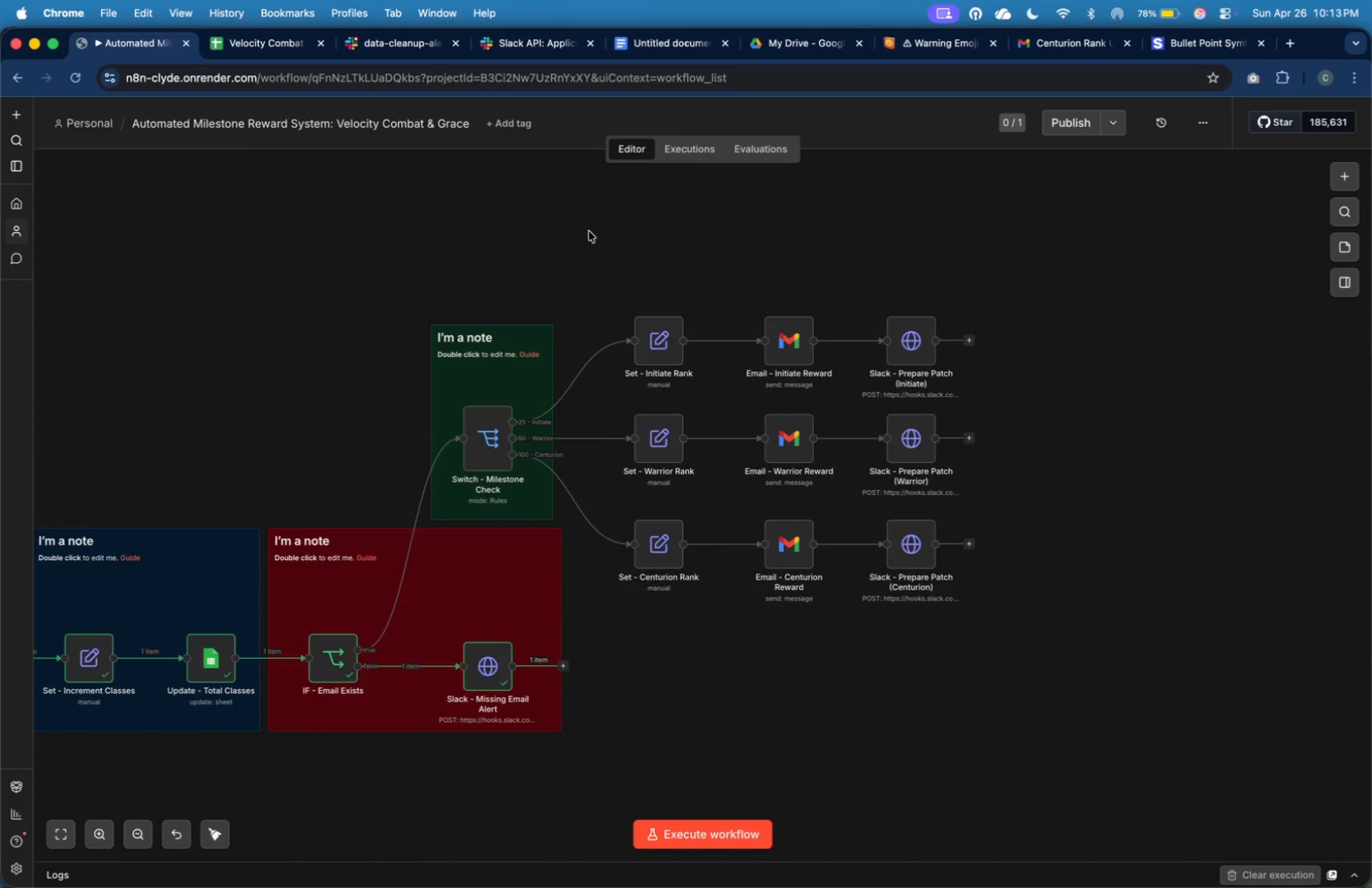 
right_click([589, 231])
 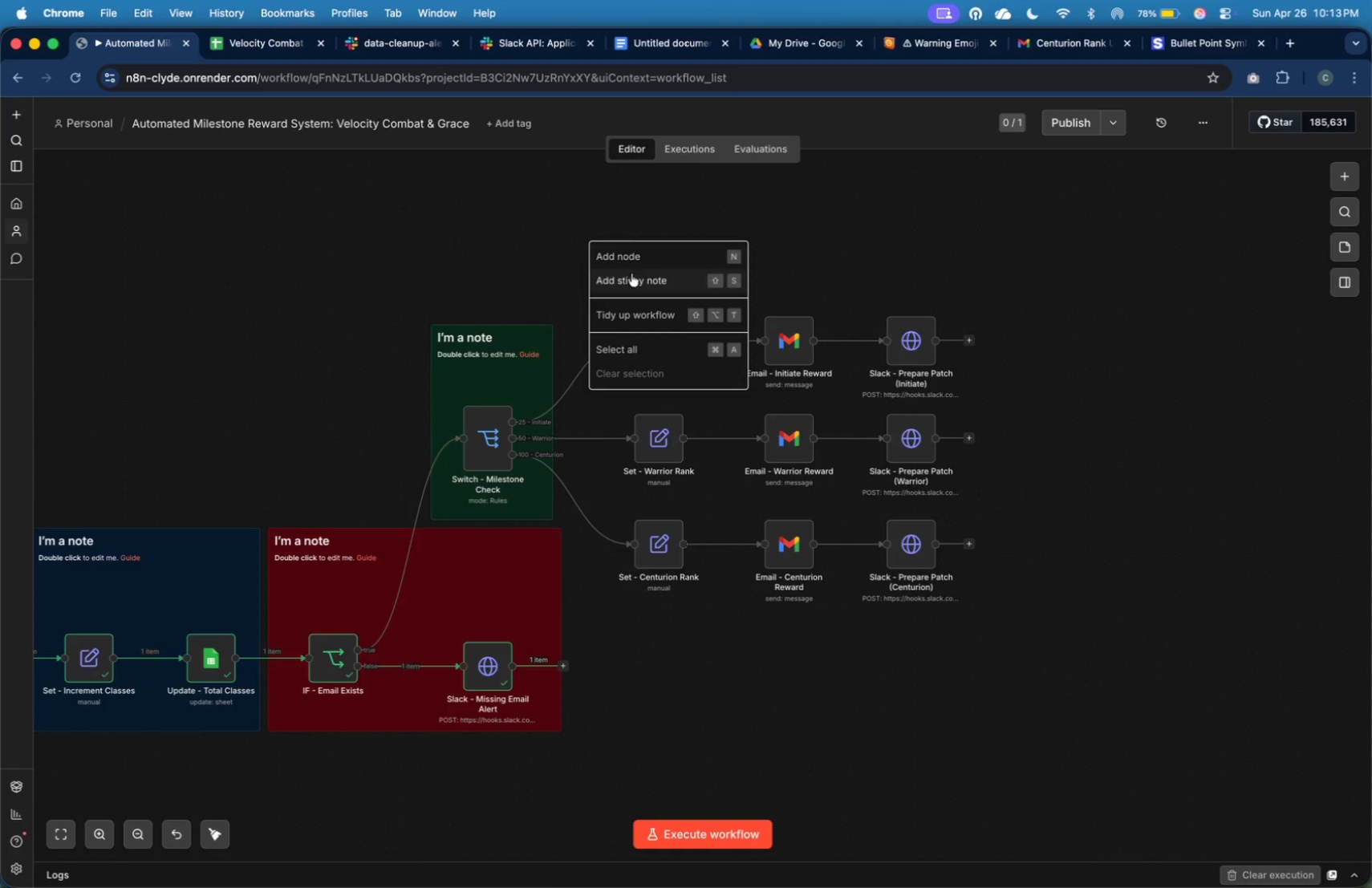 
left_click([633, 278])
 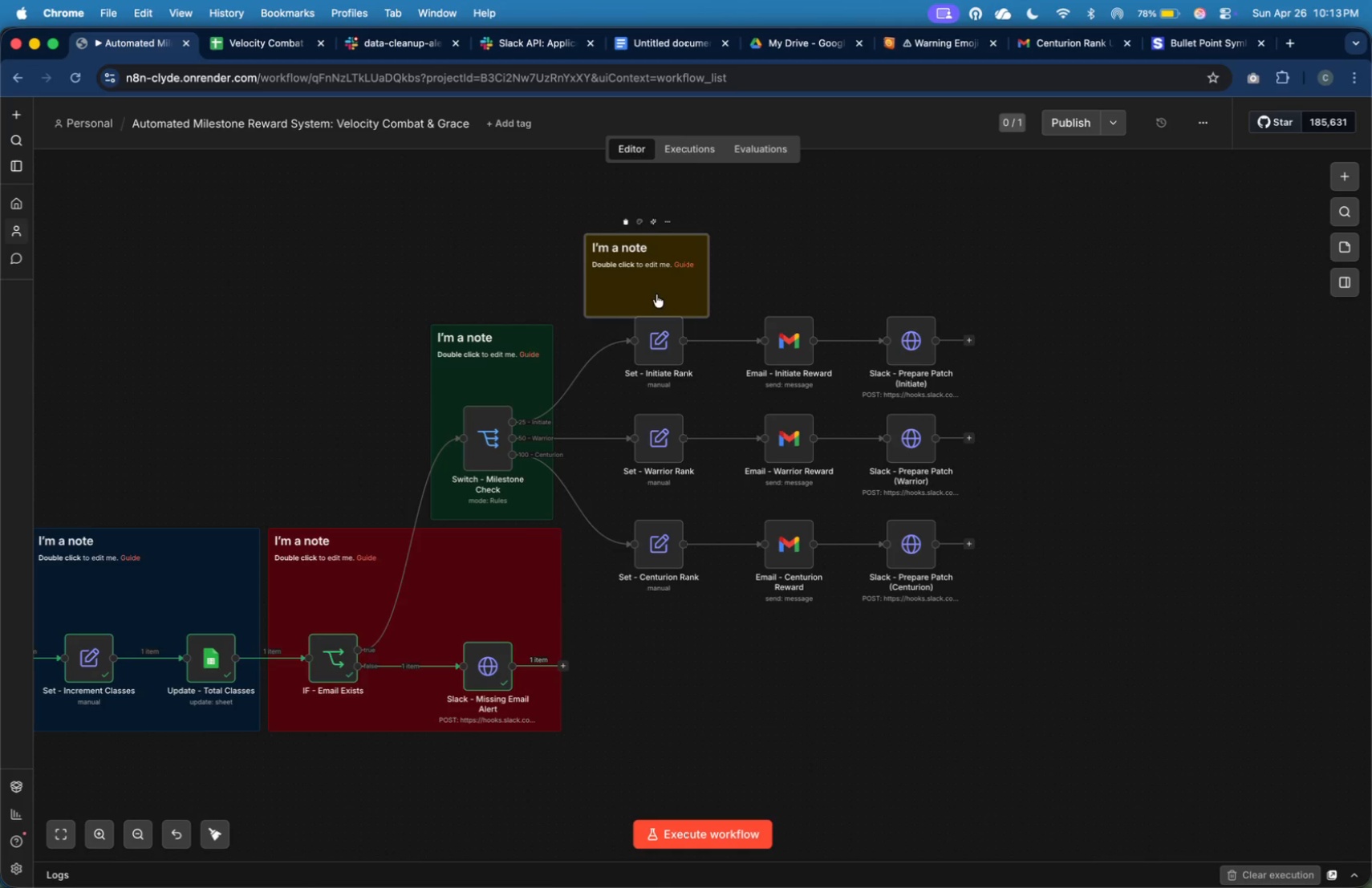 
left_click_drag(start_coordinate=[654, 290], to_coordinate=[634, 317])
 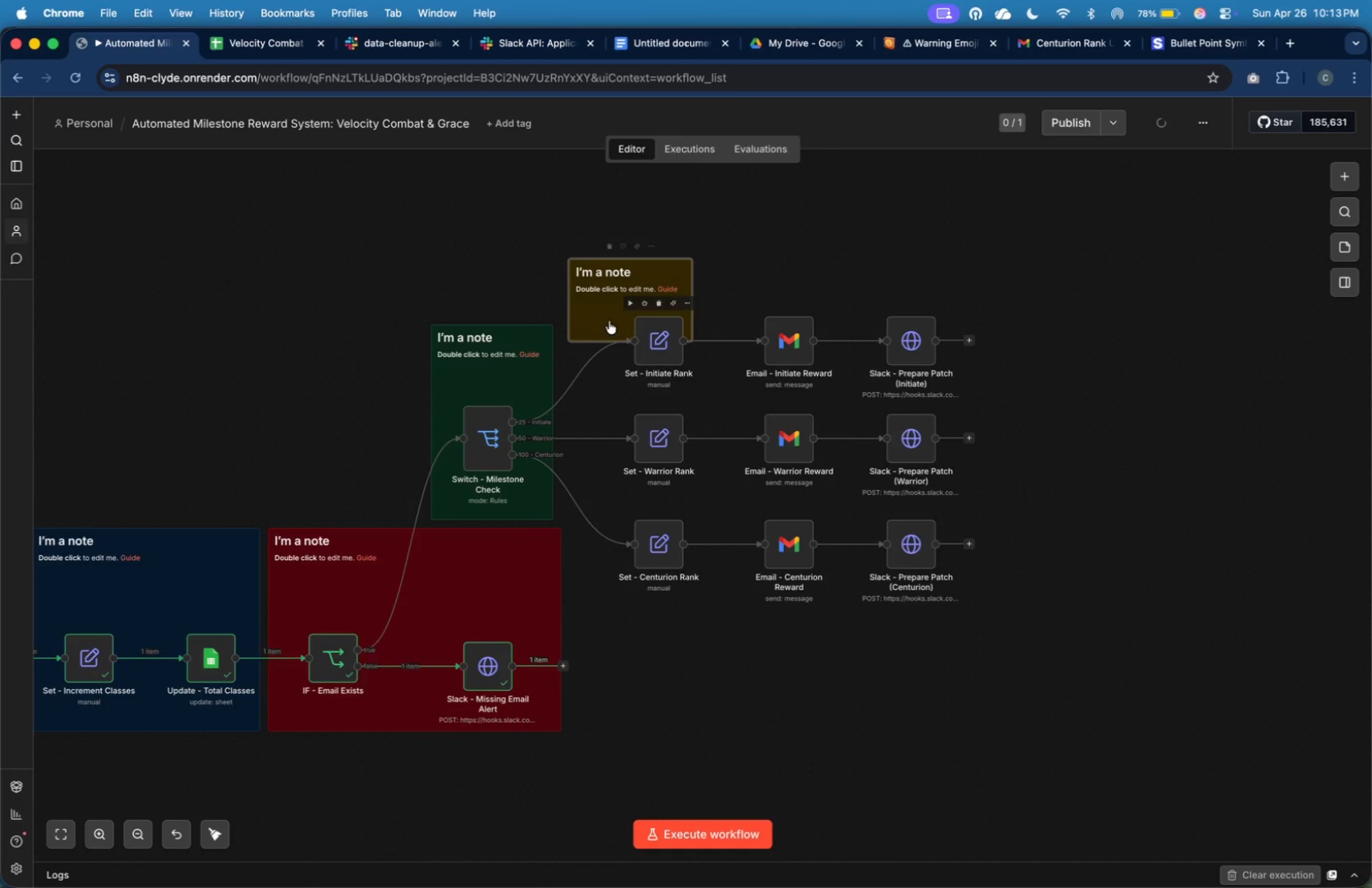 
left_click_drag(start_coordinate=[606, 317], to_coordinate=[631, 307])
 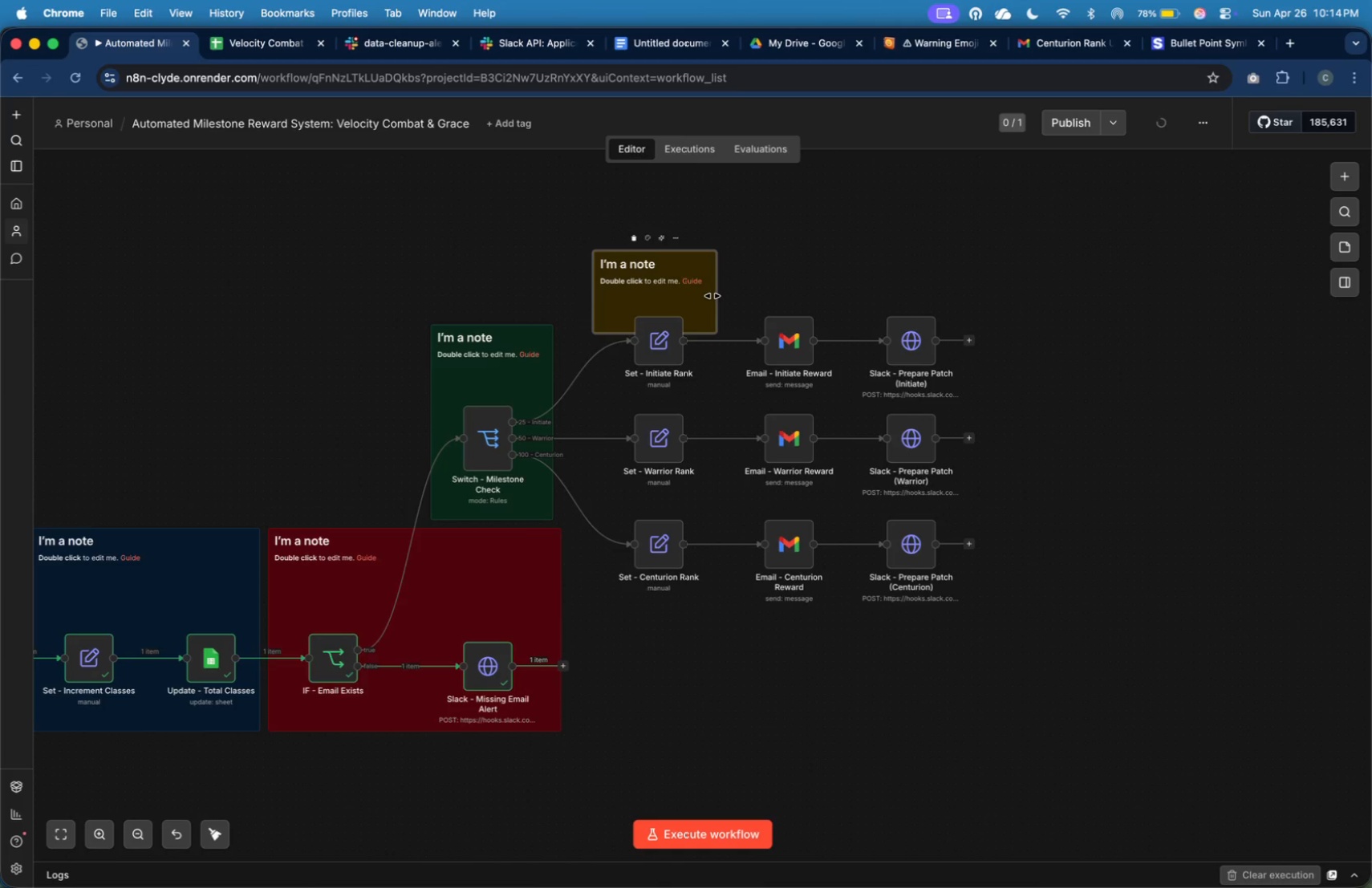 
left_click_drag(start_coordinate=[714, 296], to_coordinate=[960, 308])
 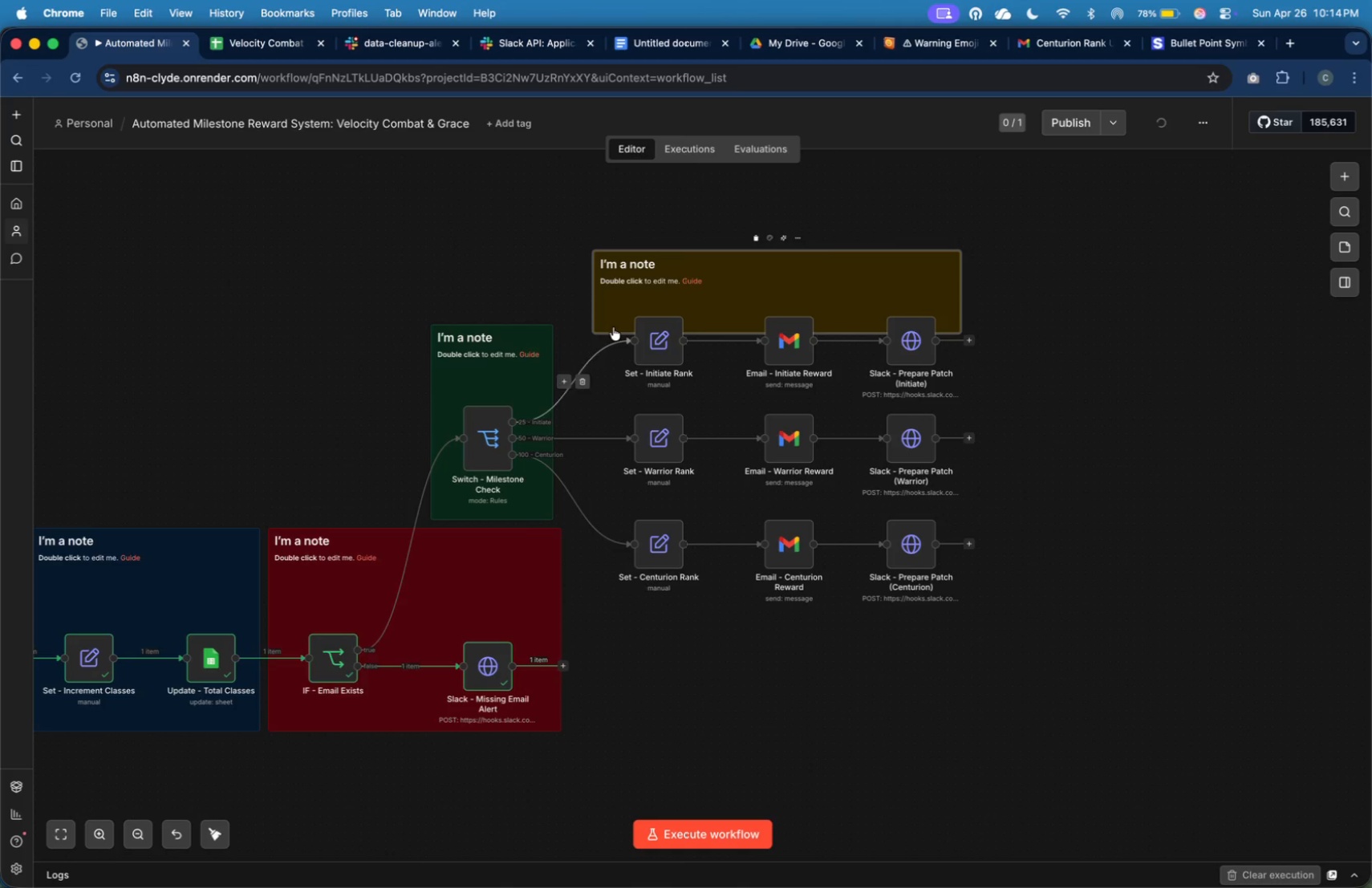 
left_click_drag(start_coordinate=[612, 329], to_coordinate=[649, 614])
 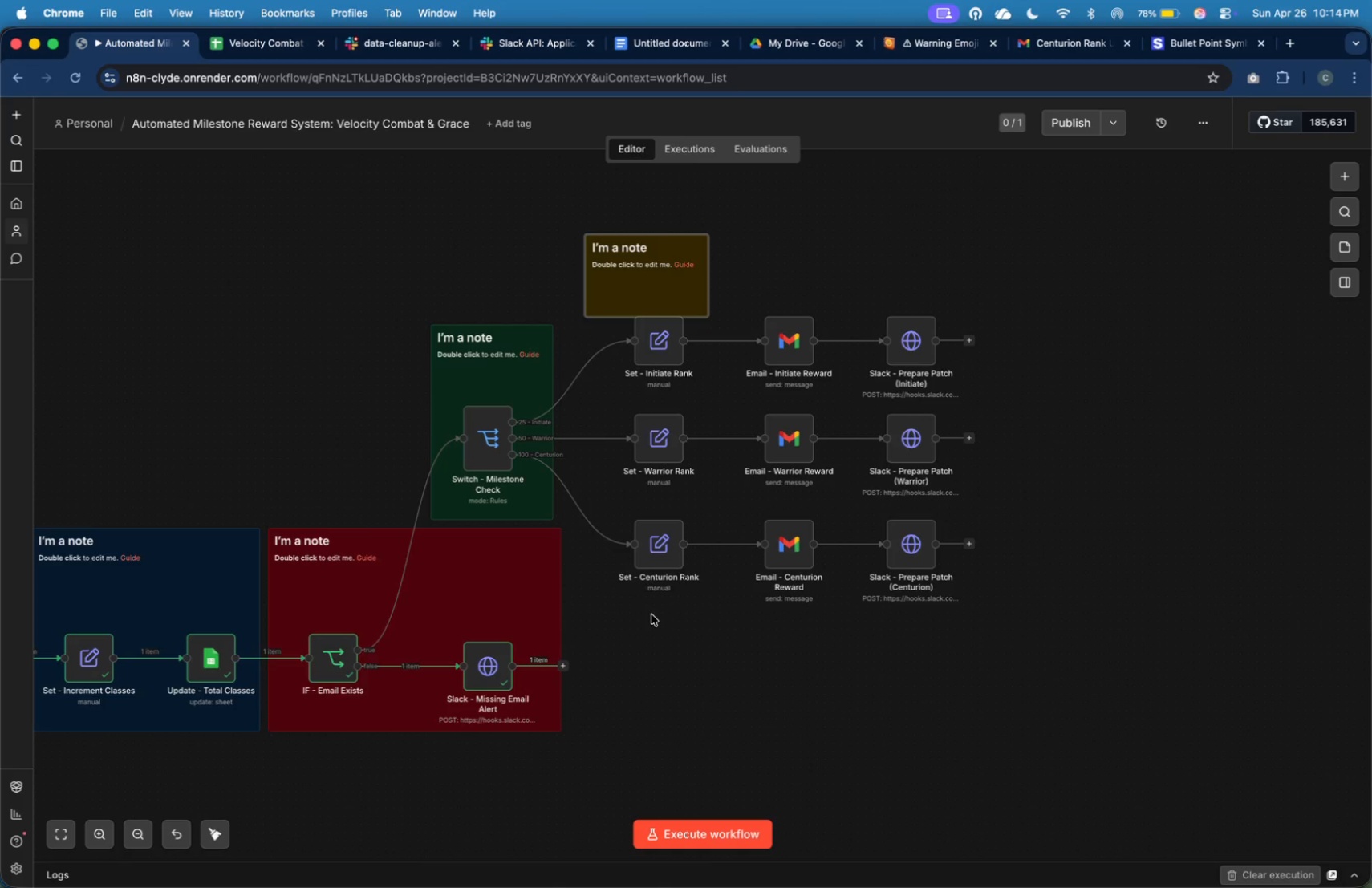 
wait(36.28)
 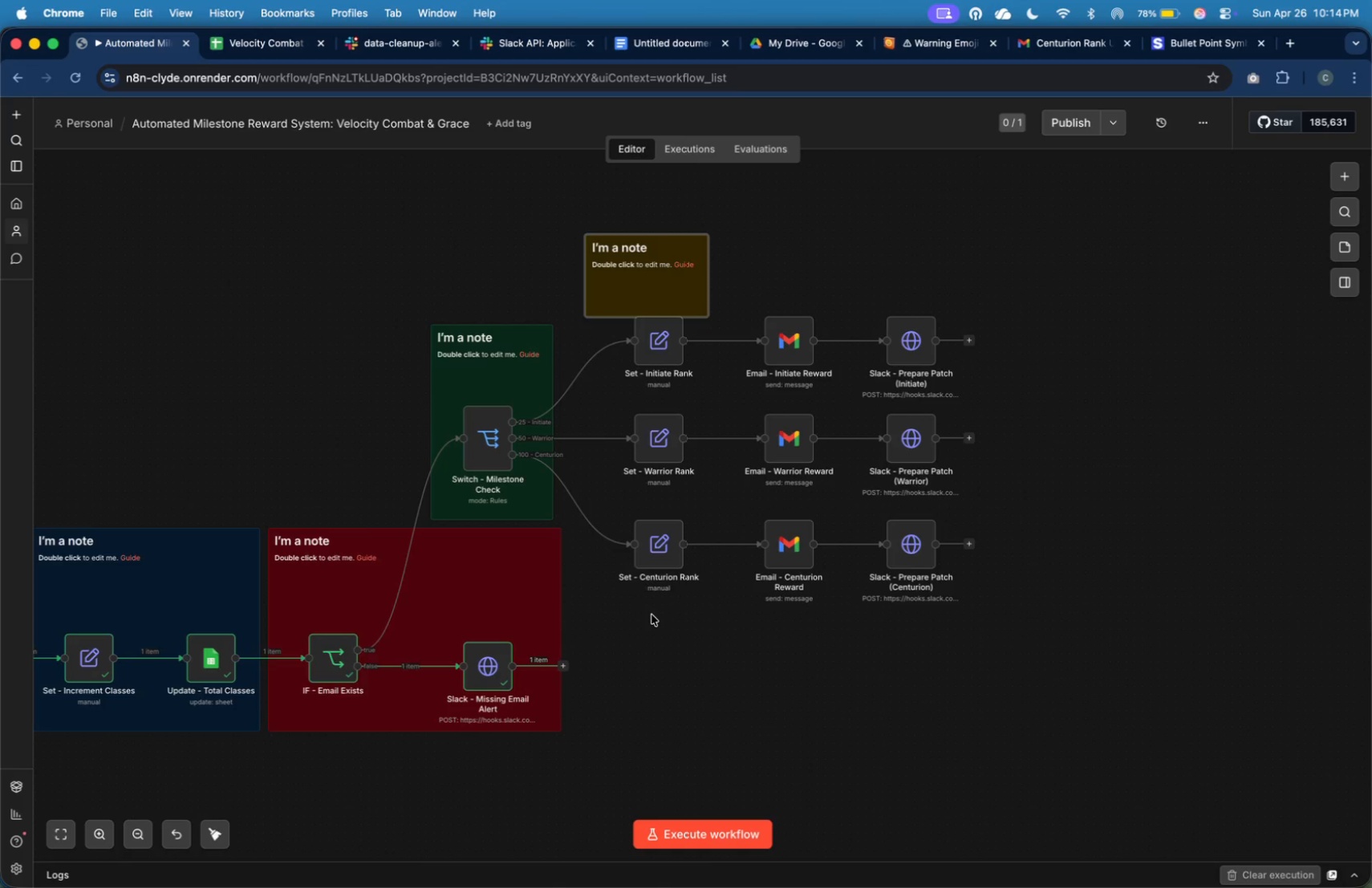 
left_click([769, 241])
 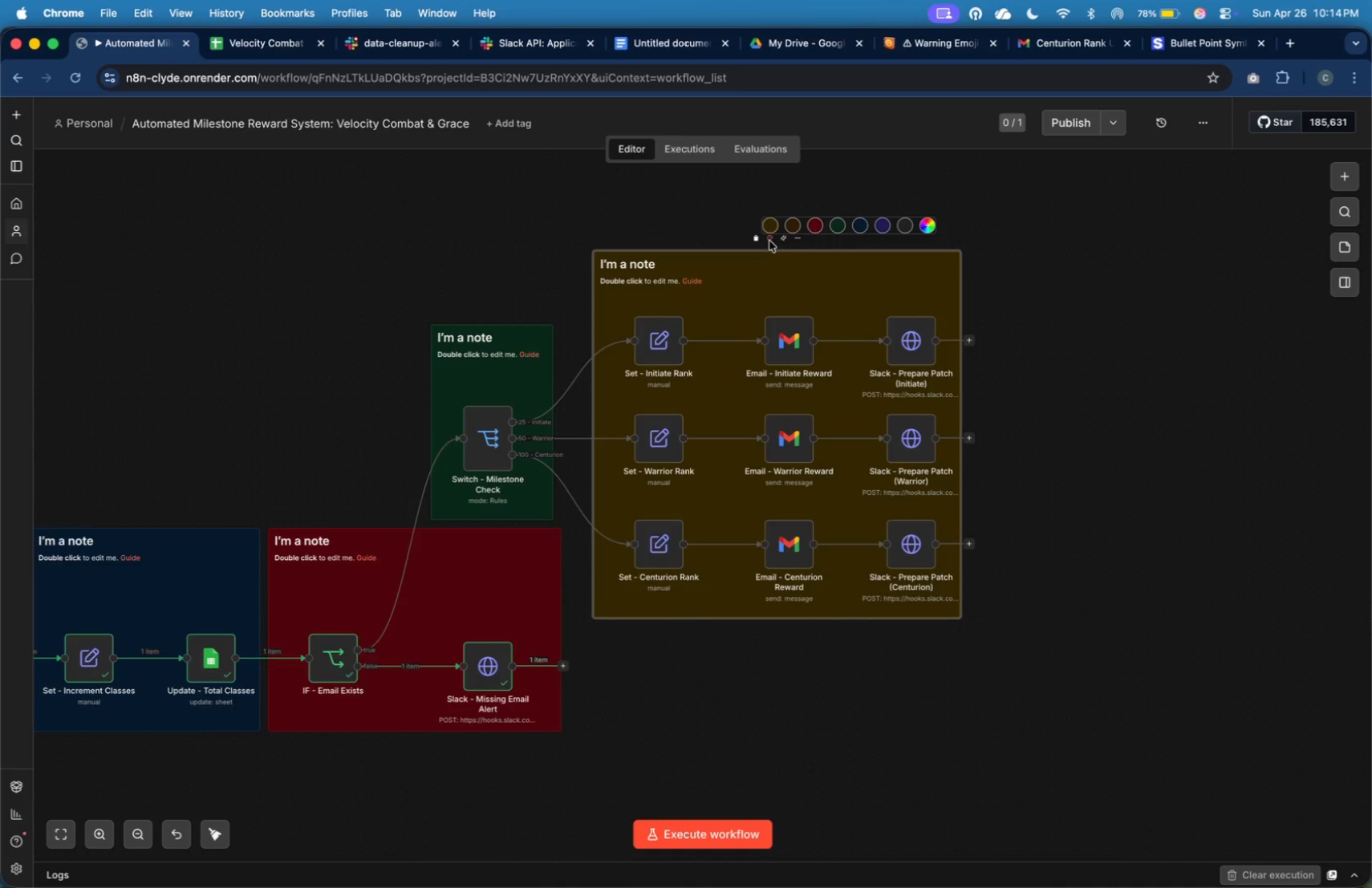 
wait(20.97)
 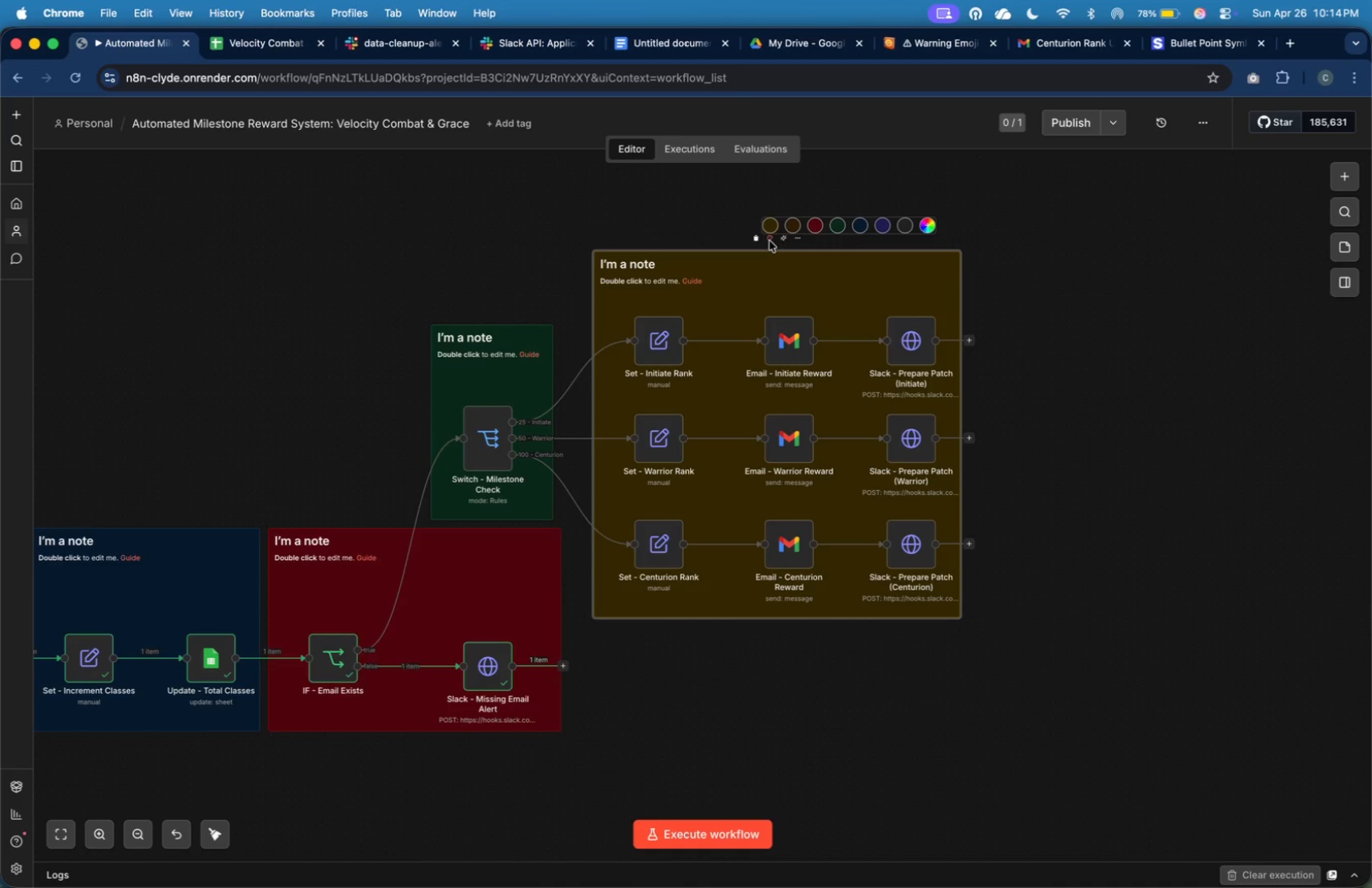 
left_click([1052, 278])
 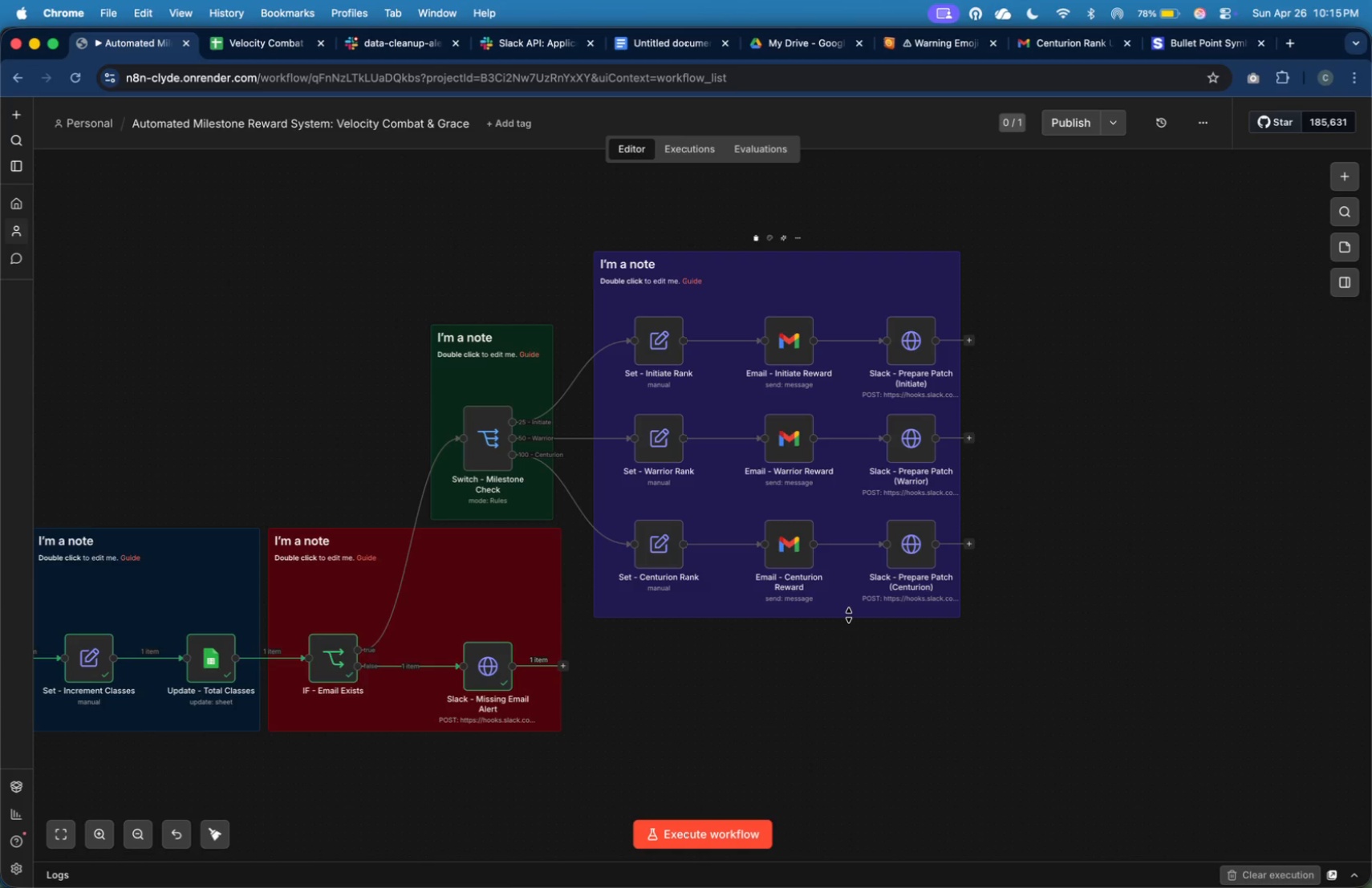 
wait(23.7)
 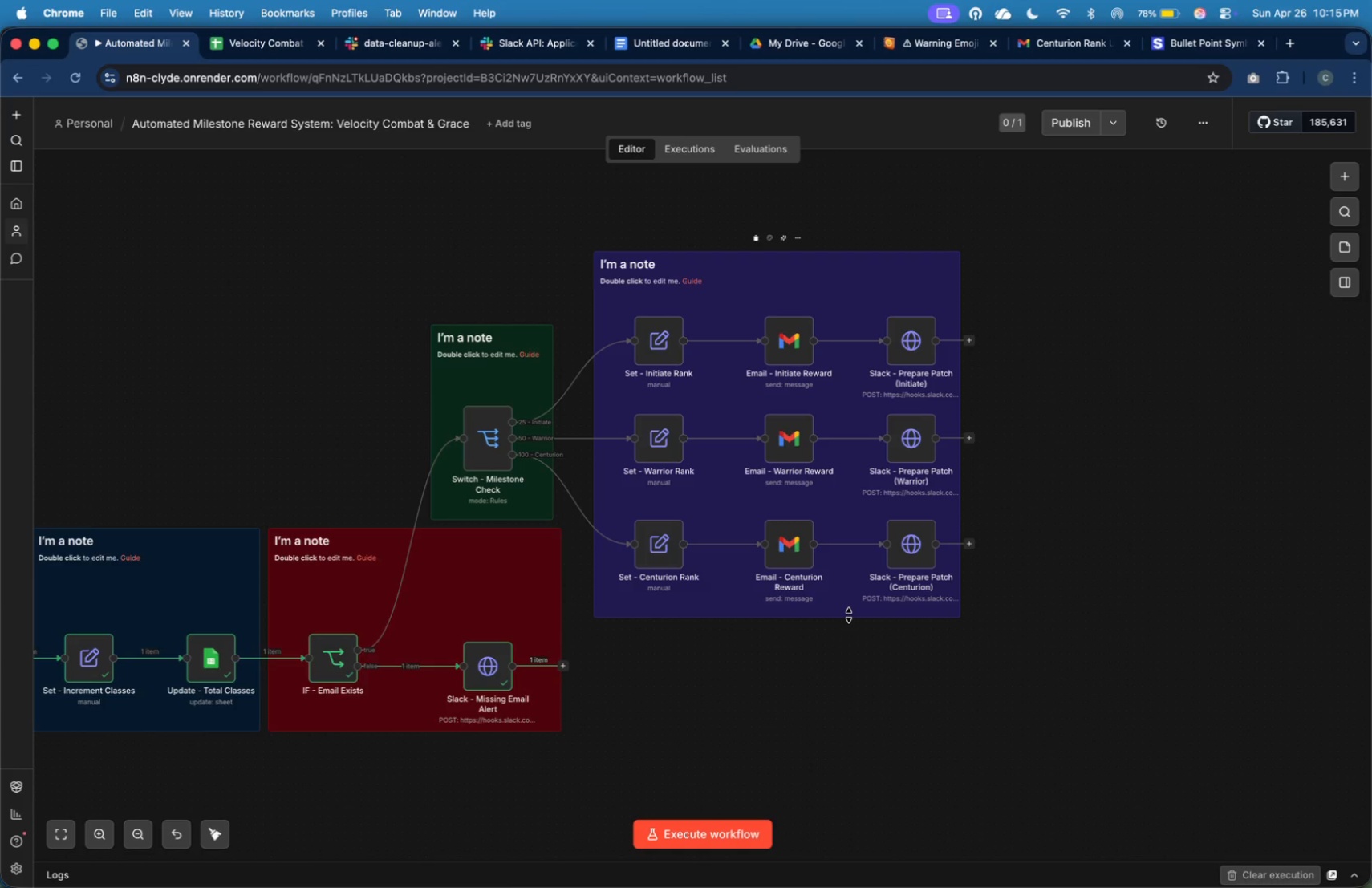 
left_click_drag(start_coordinate=[595, 401], to_coordinate=[604, 405])
 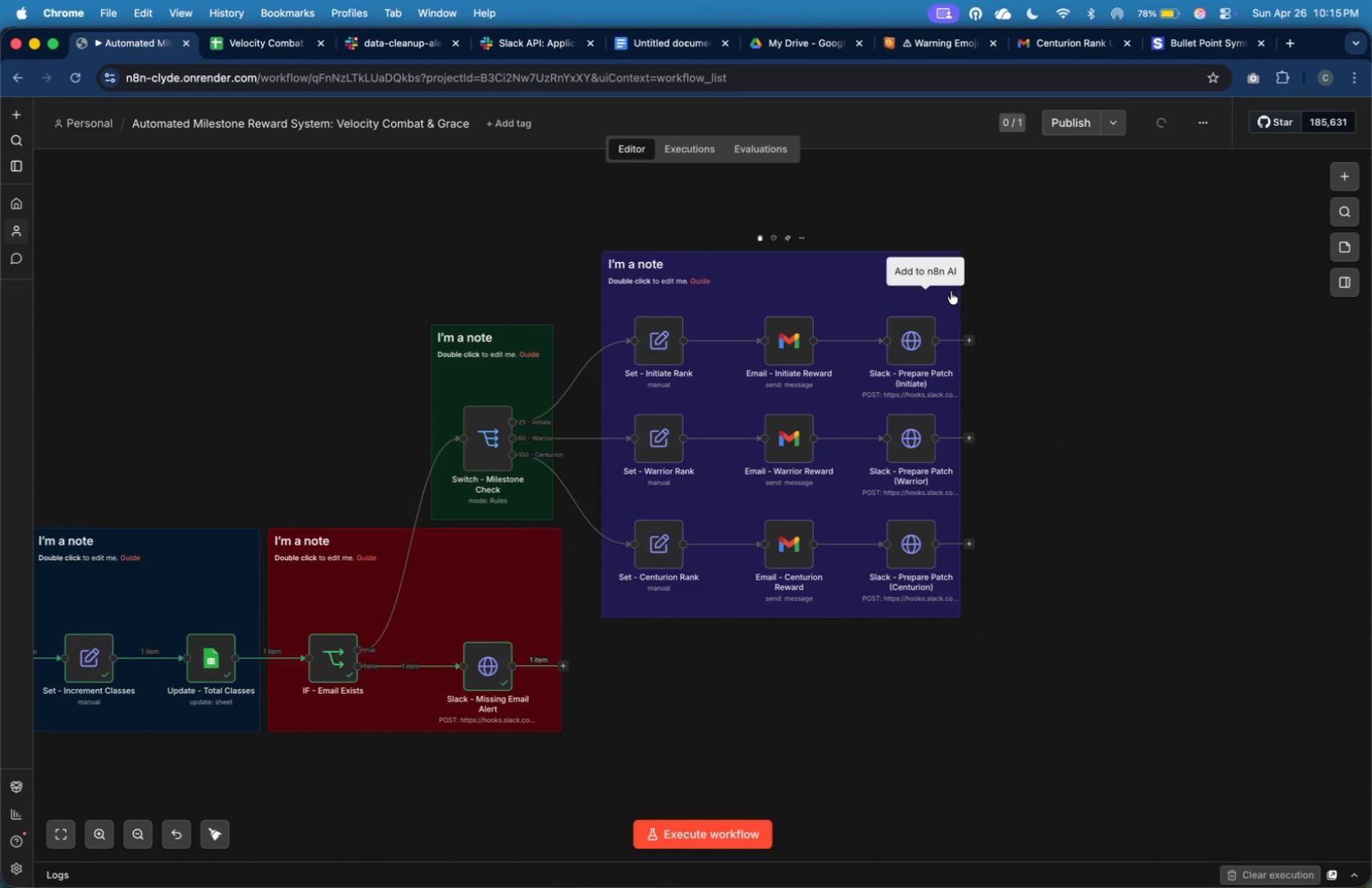 
left_click_drag(start_coordinate=[958, 293], to_coordinate=[971, 300])
 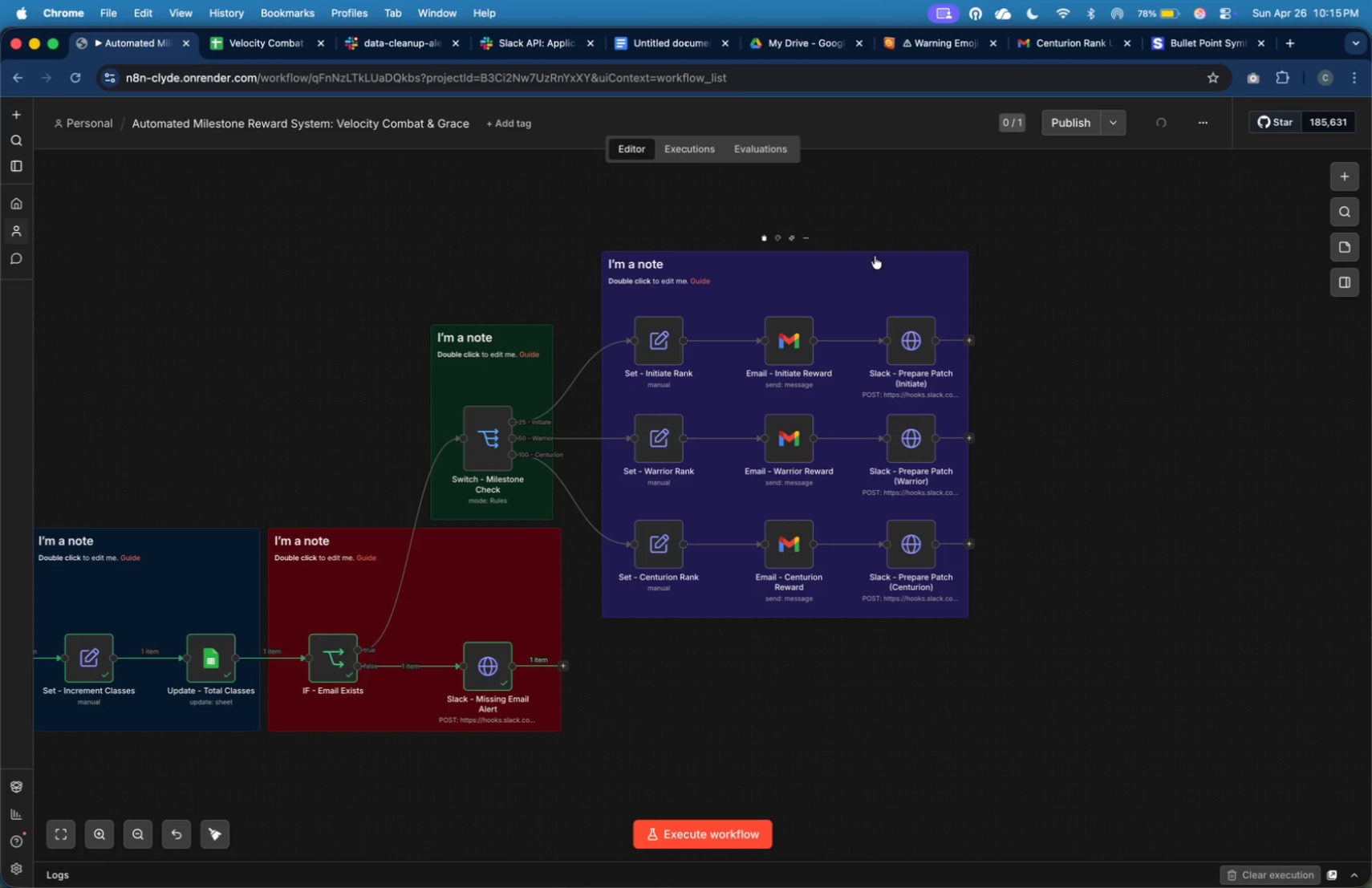 
left_click_drag(start_coordinate=[875, 249], to_coordinate=[879, 224])
 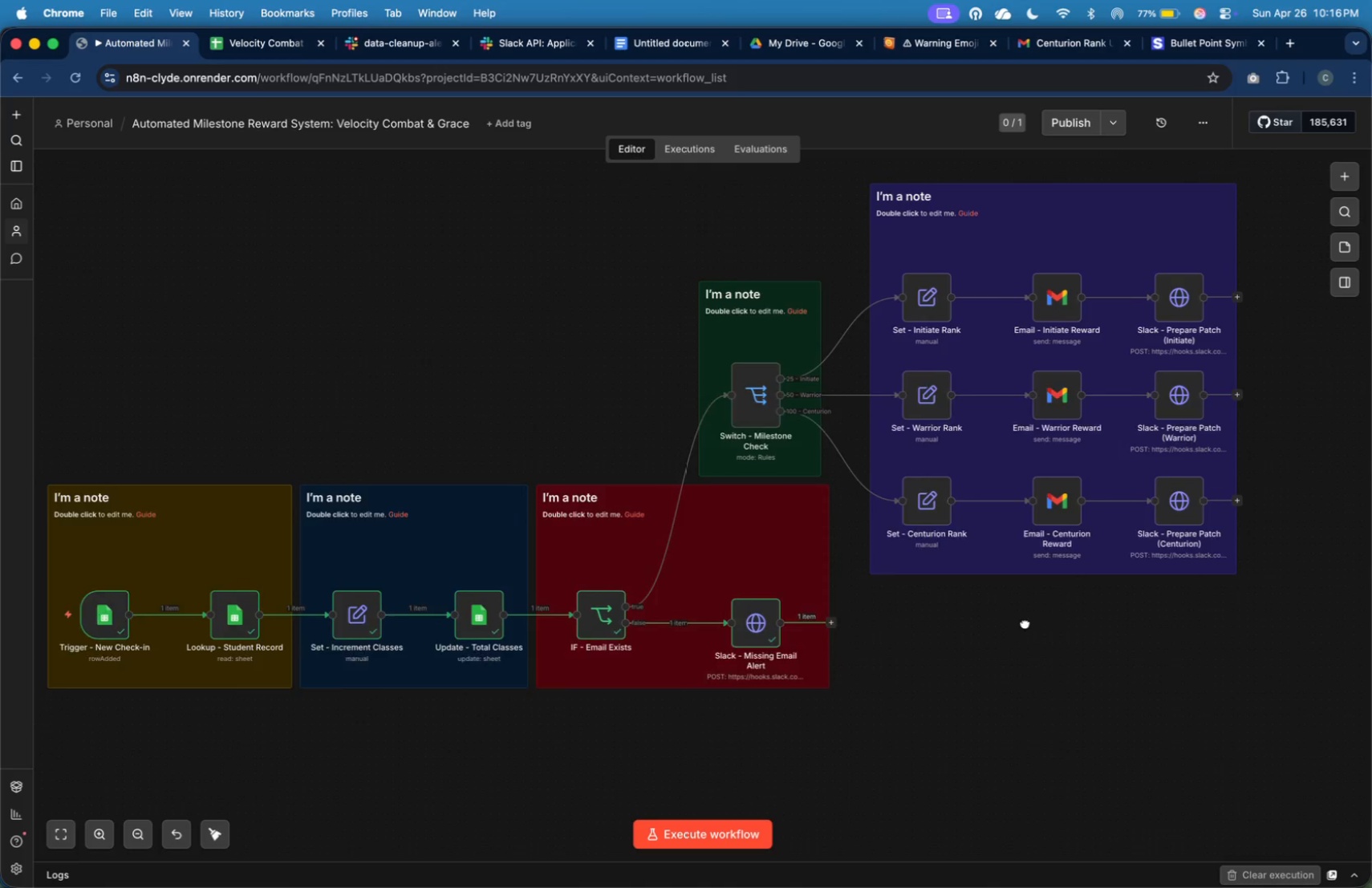 
wait(52.65)
 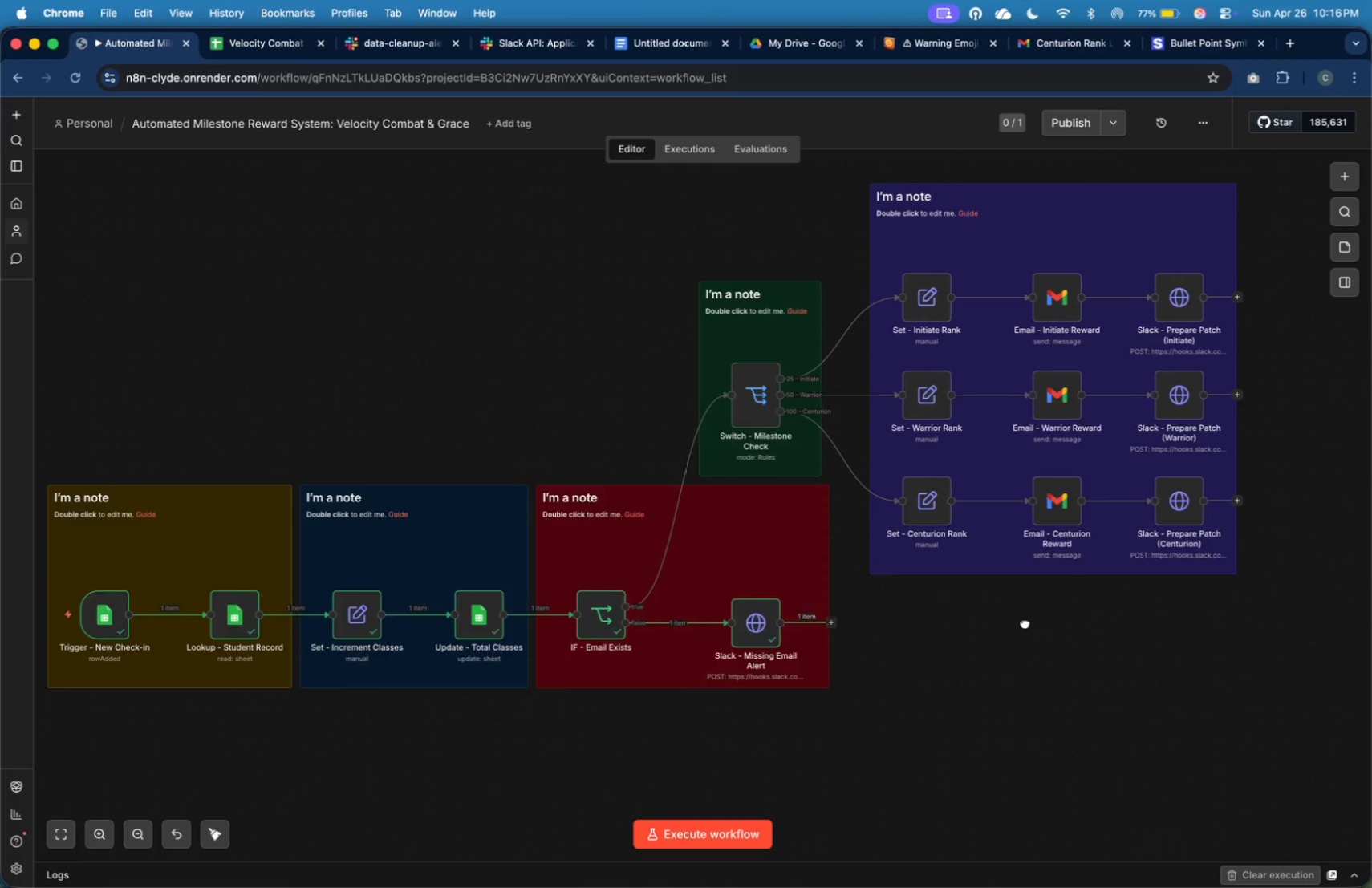 
left_click([408, 420])
 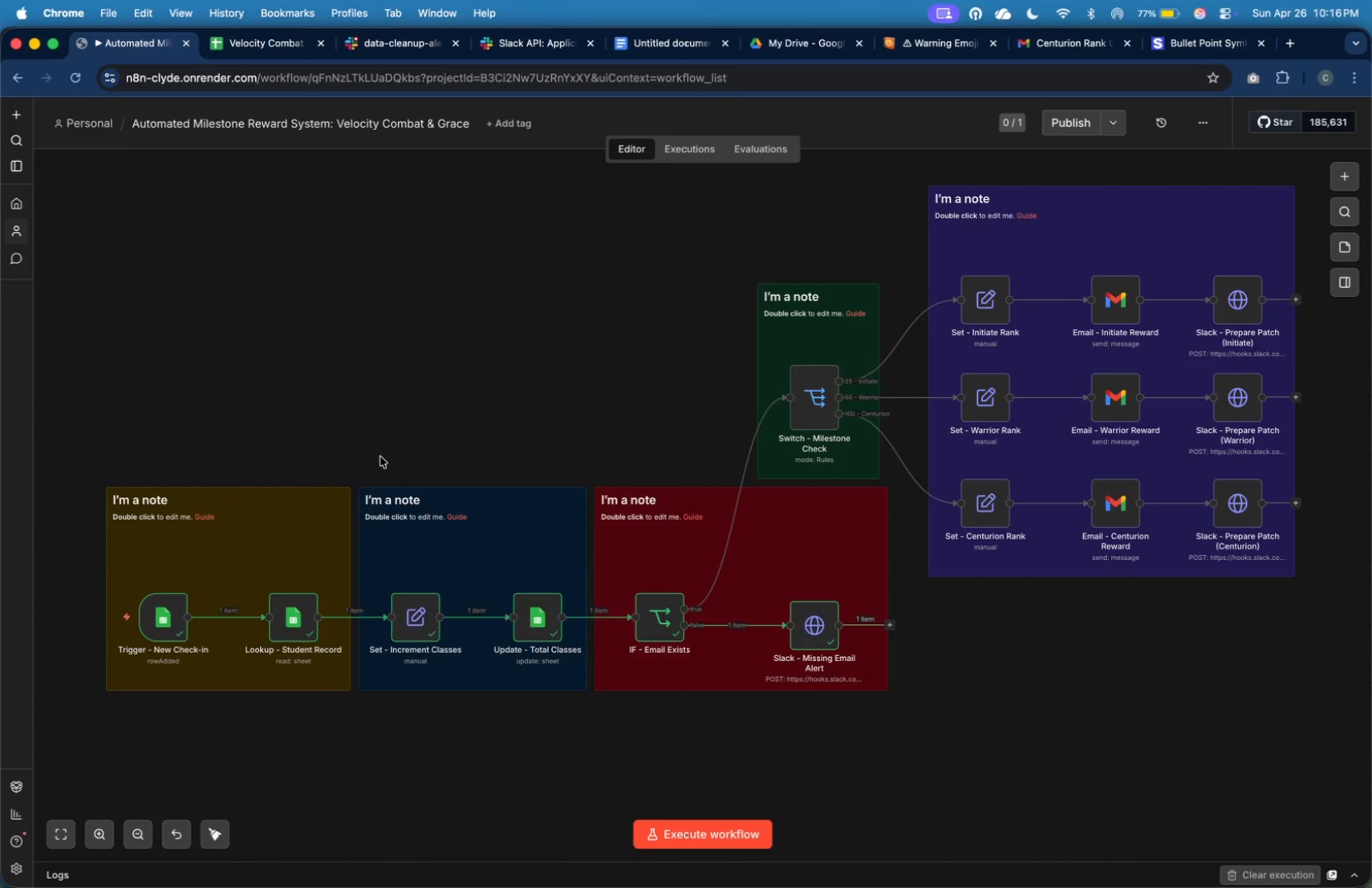 
key(Meta+Tab)
 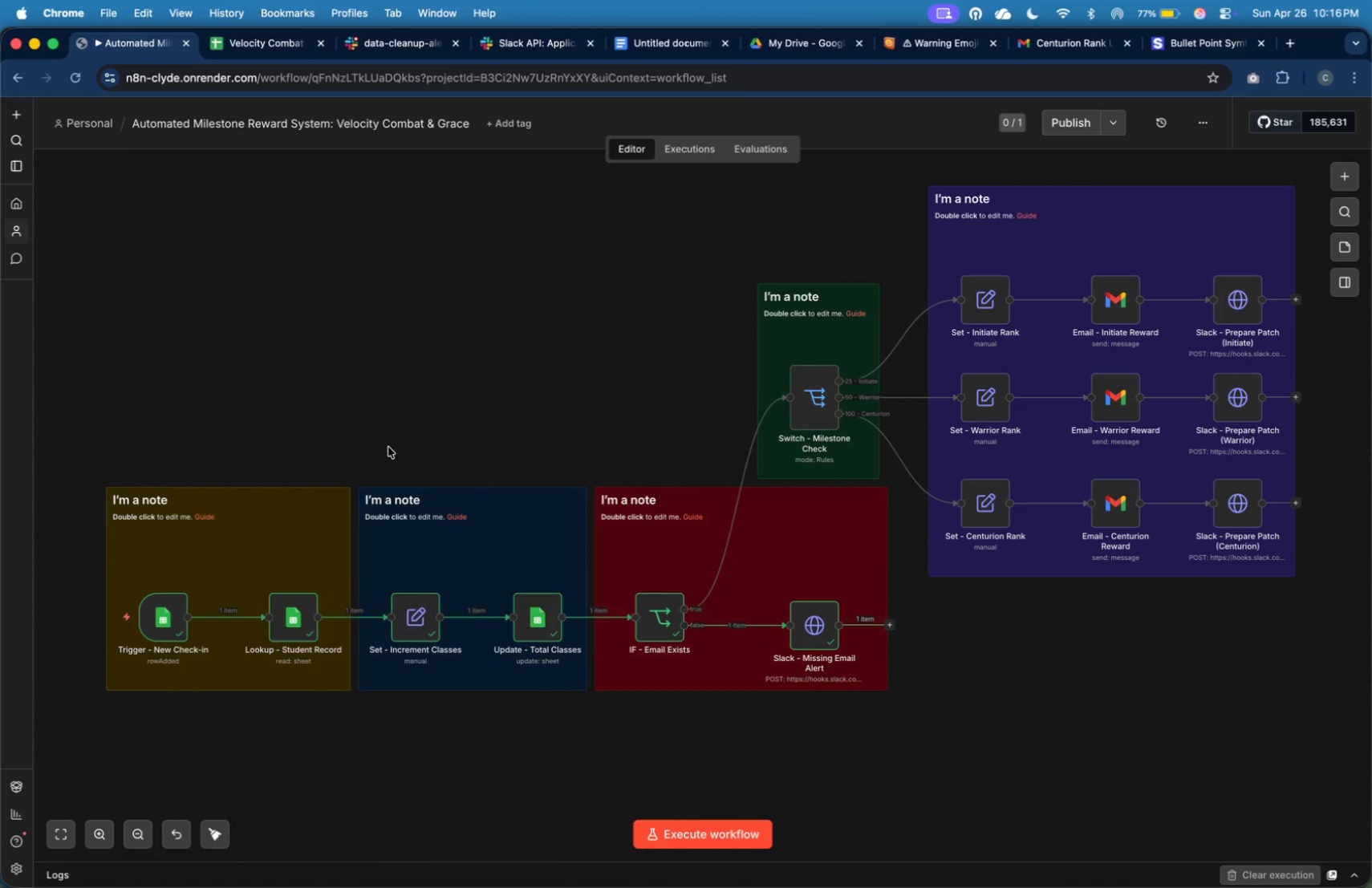 
key(Enter)
 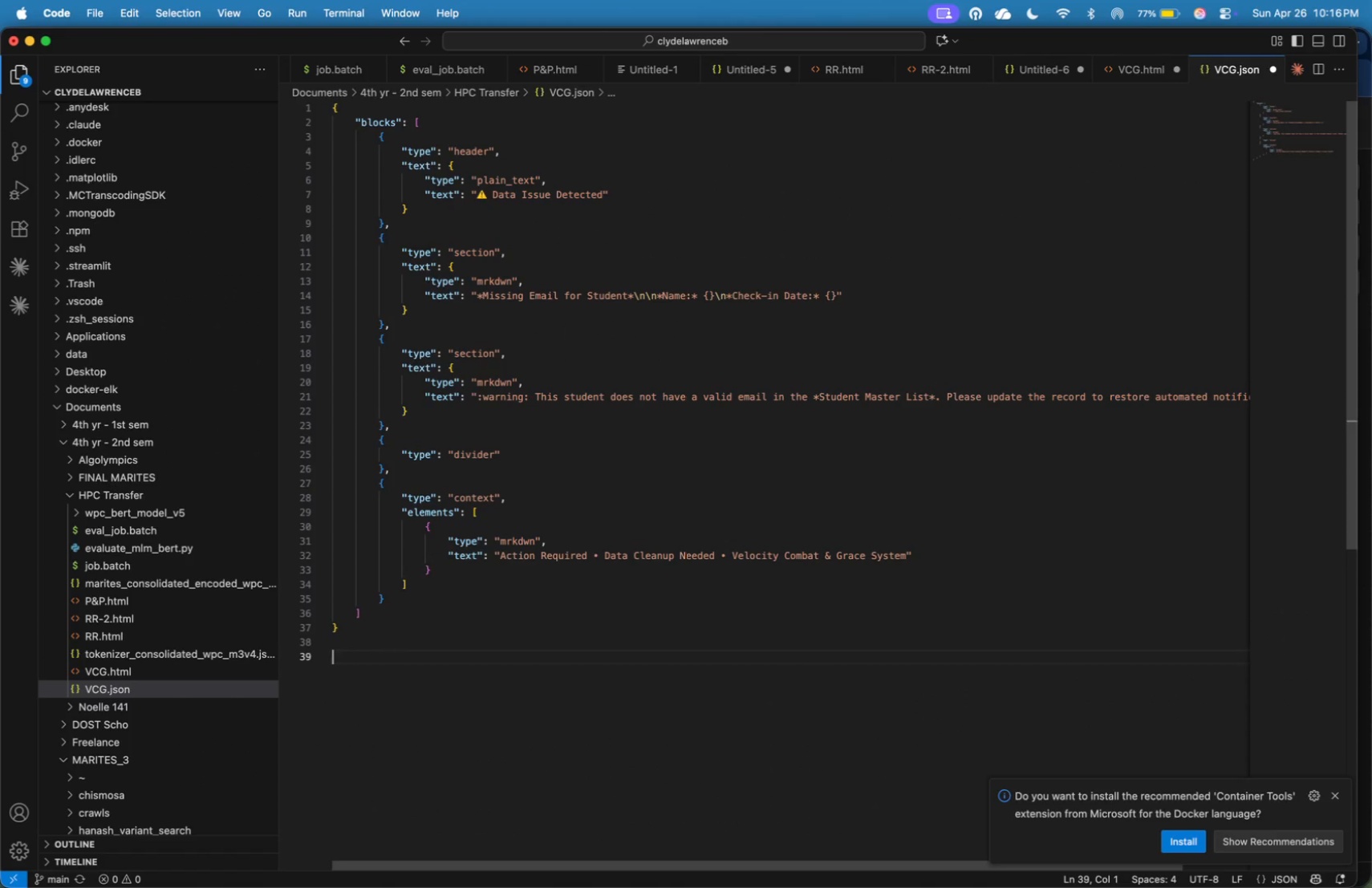 
key(Enter)
 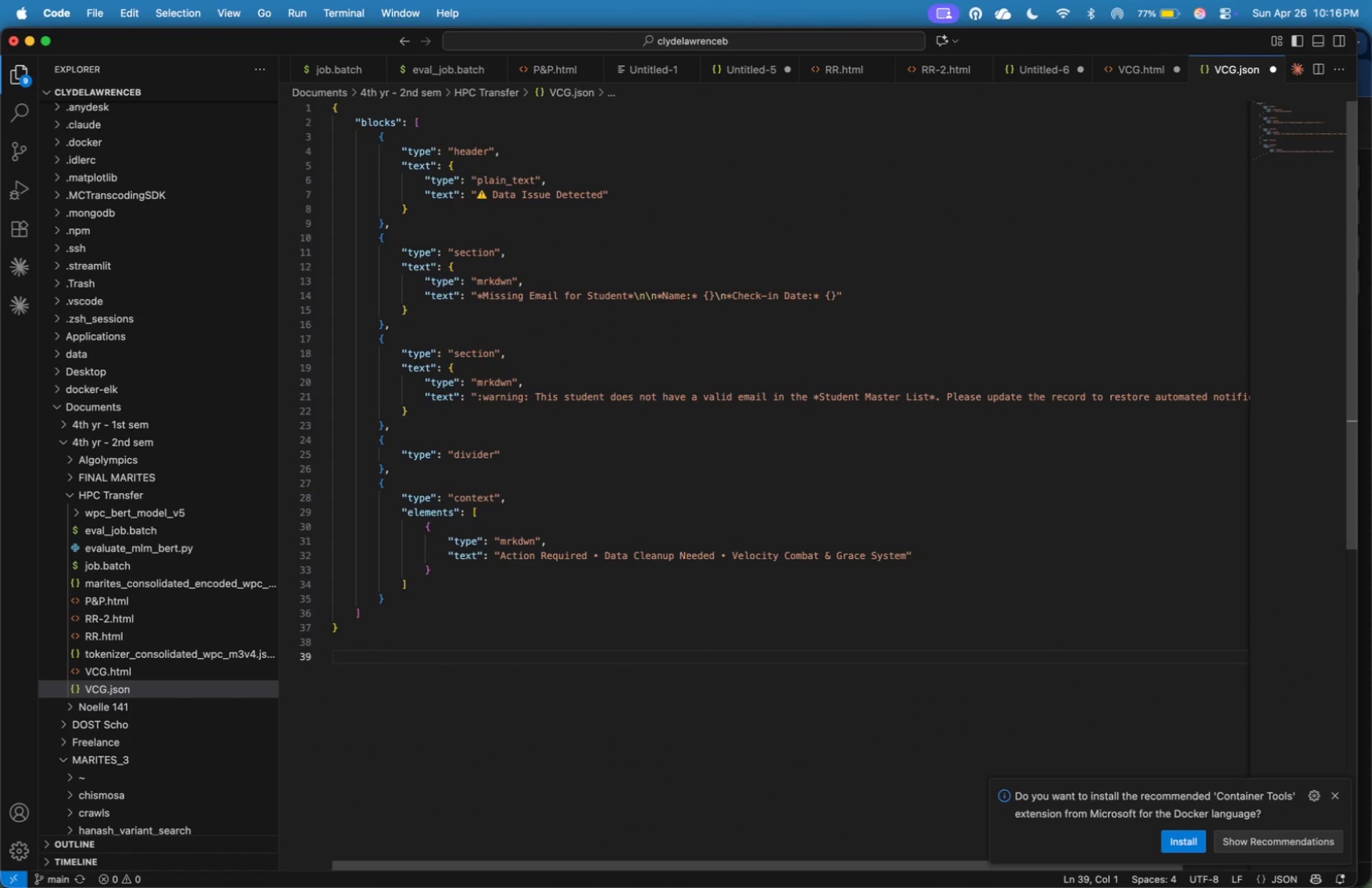 
key(Meta+Tab)
 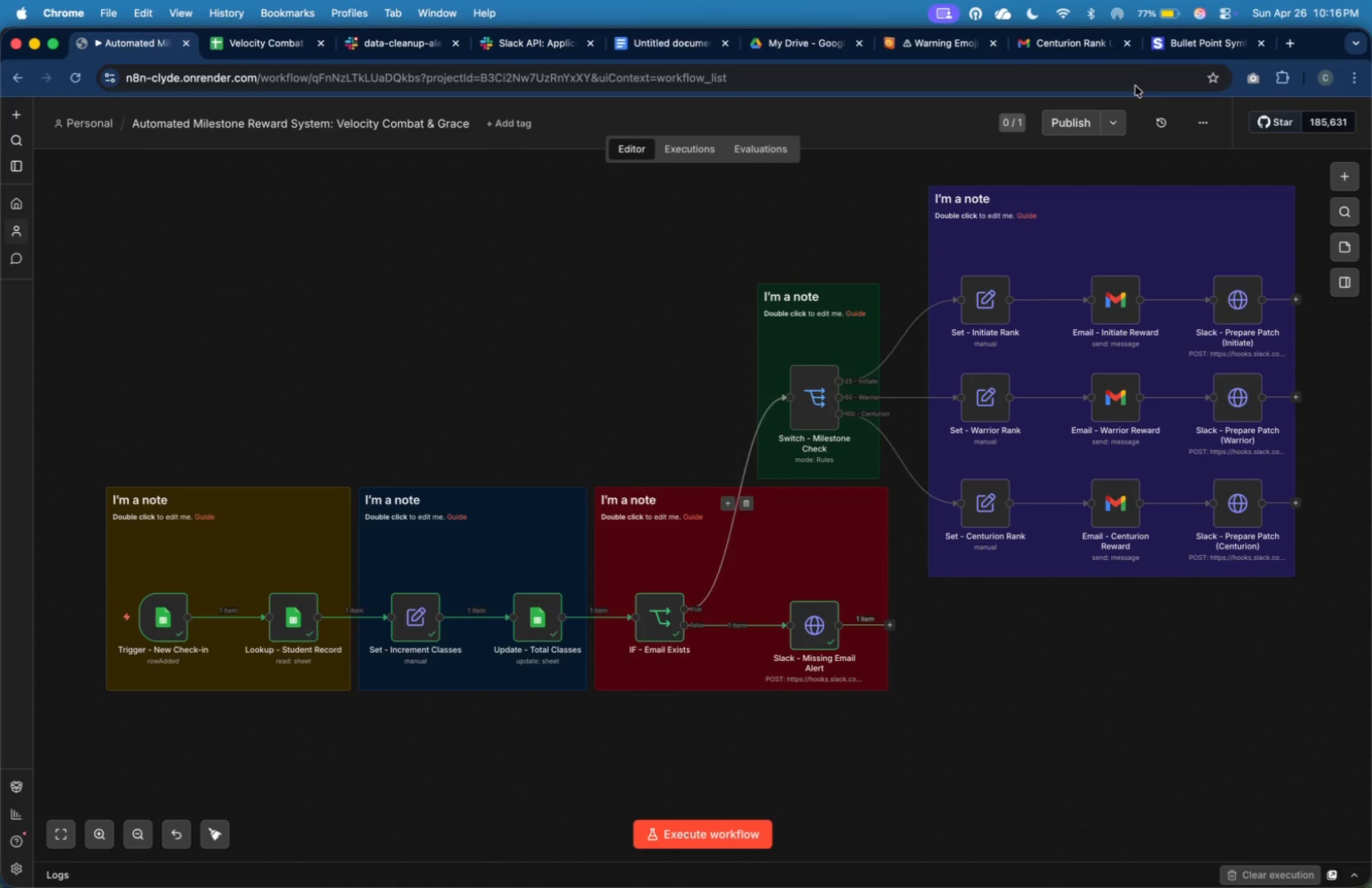 
left_click([1171, 47])
 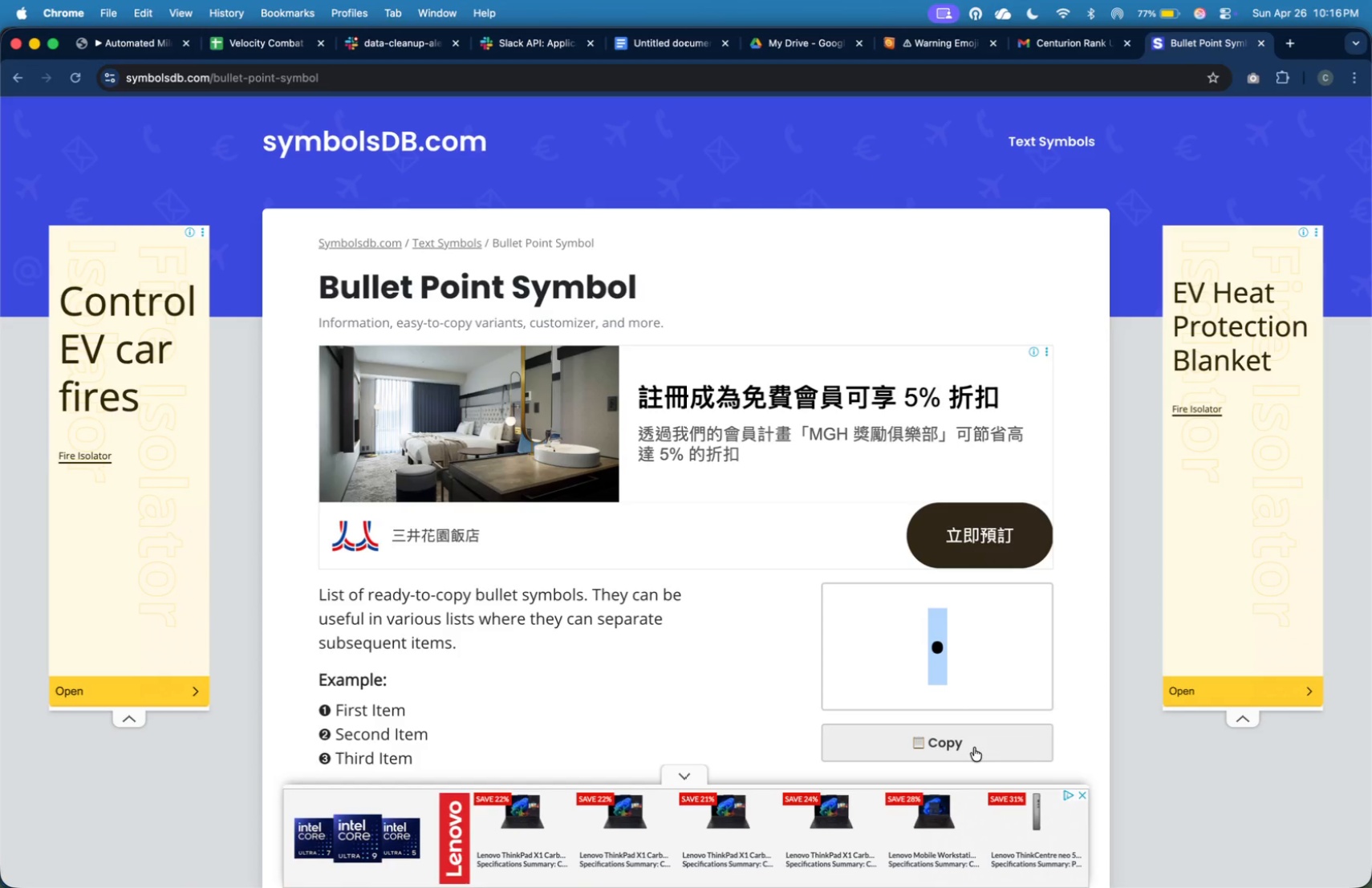 
key(Meta+Tab)
 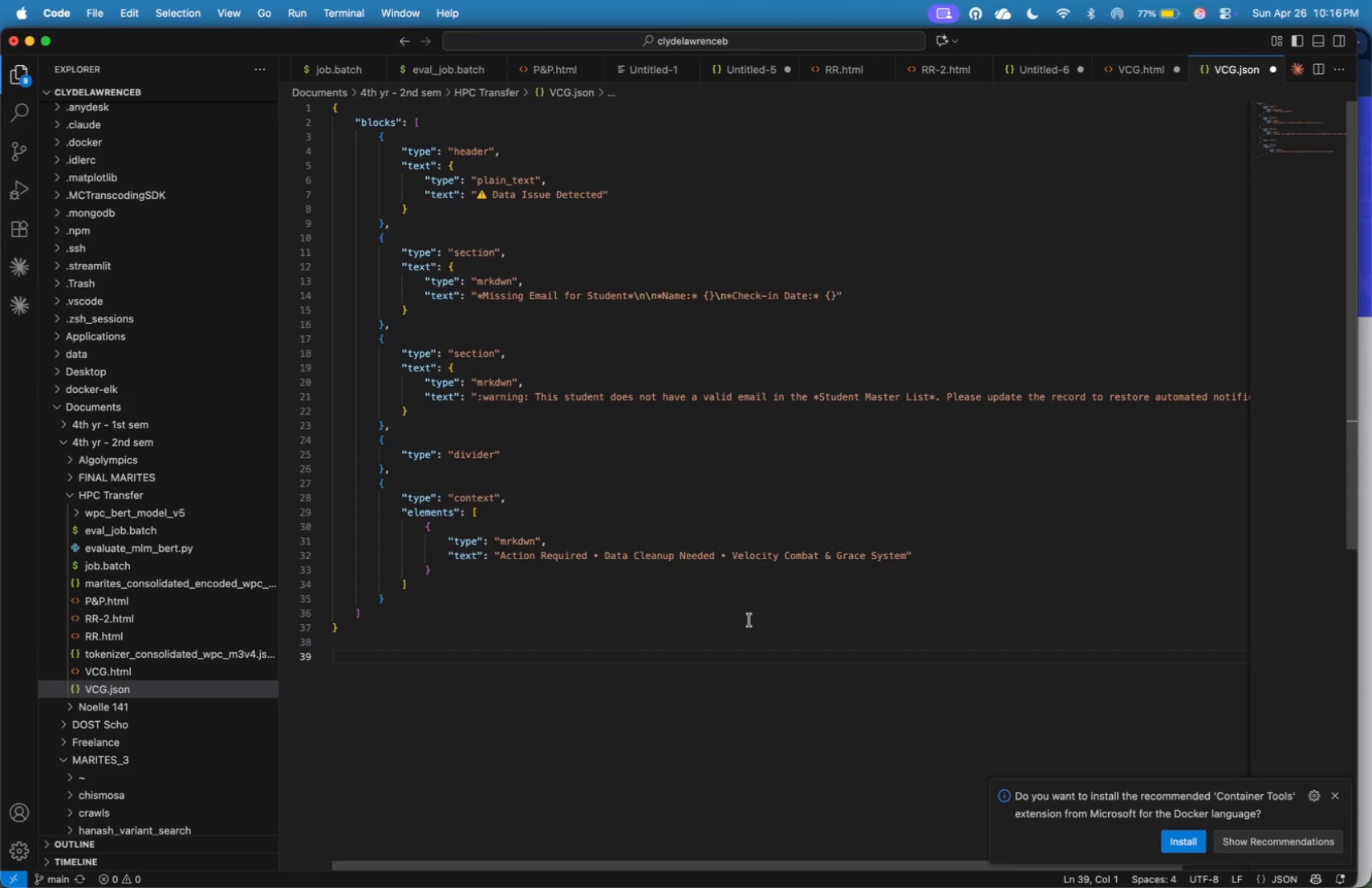 
key(Meta+V)
 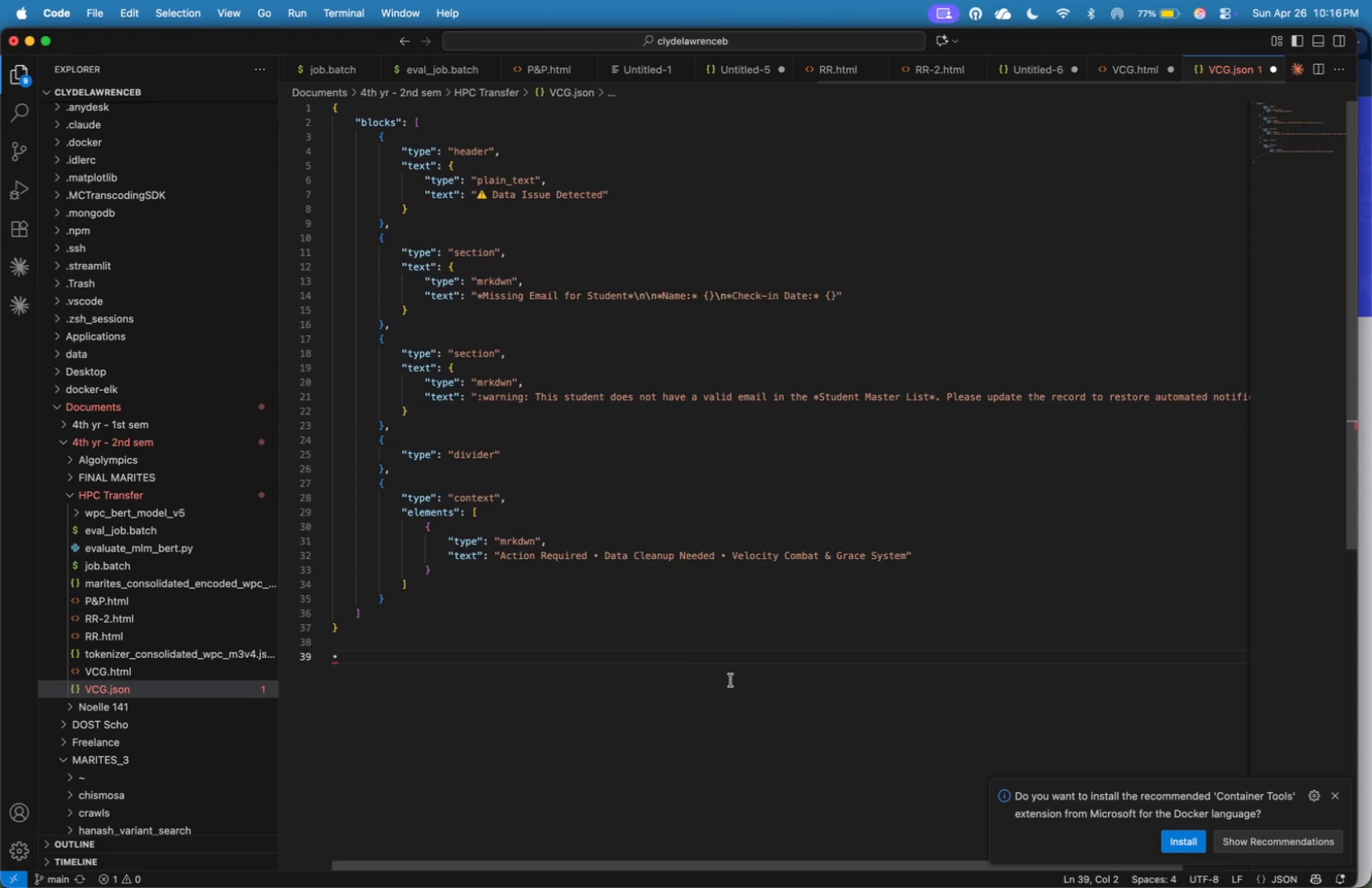 
key(Space)
 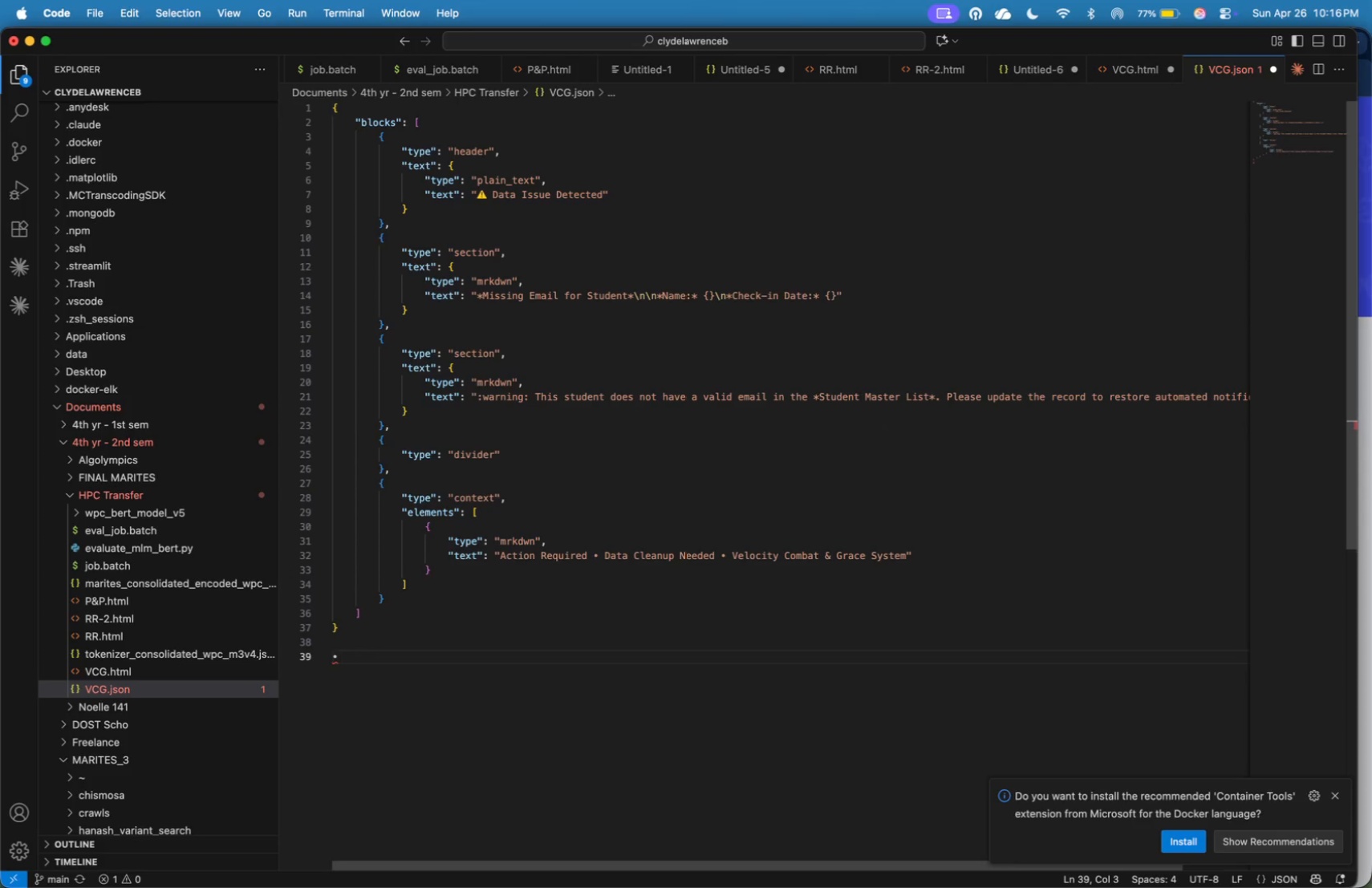 
key(Shift+ArrowLeft)
 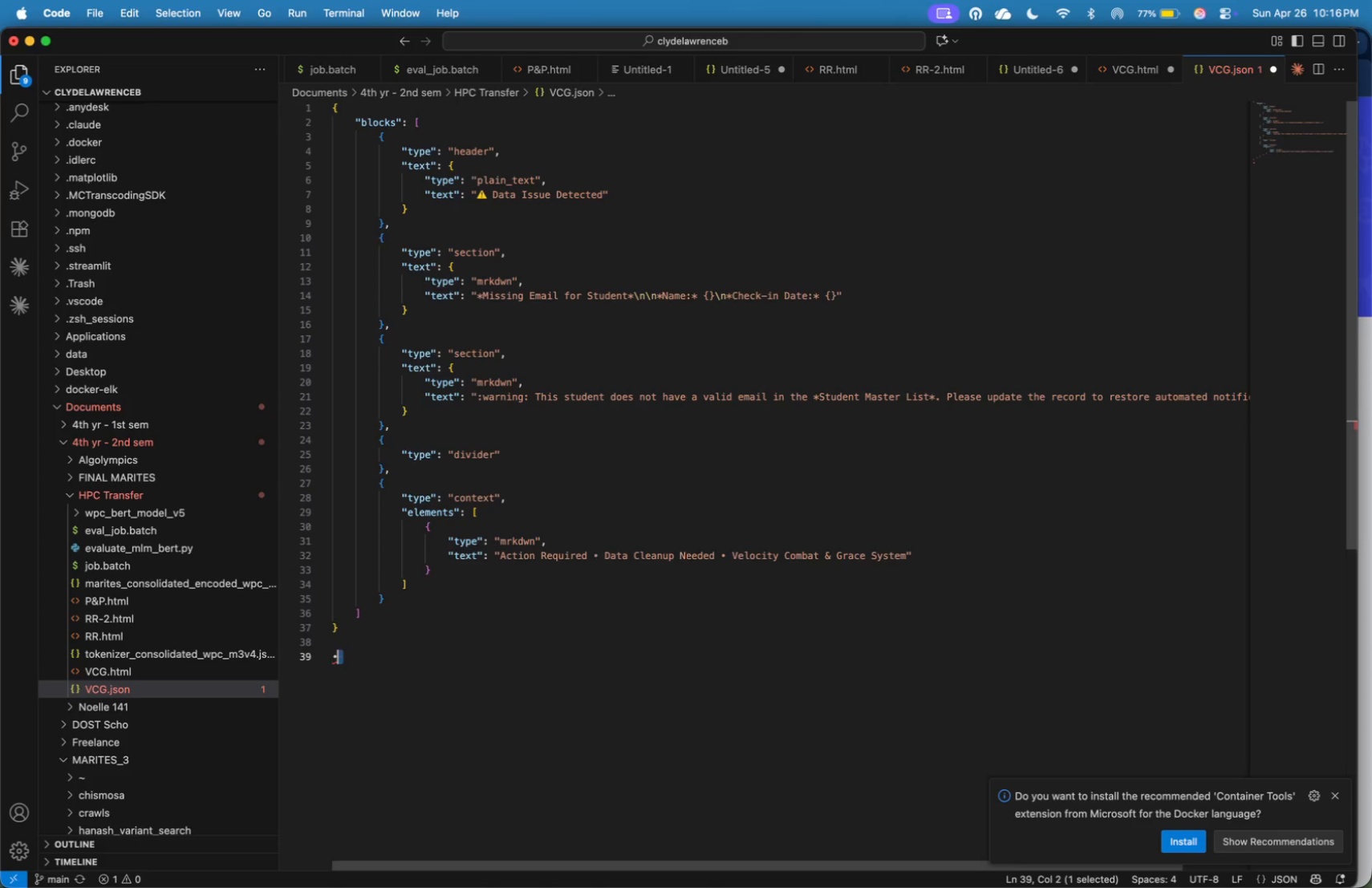 
key(Shift+ArrowLeft)
 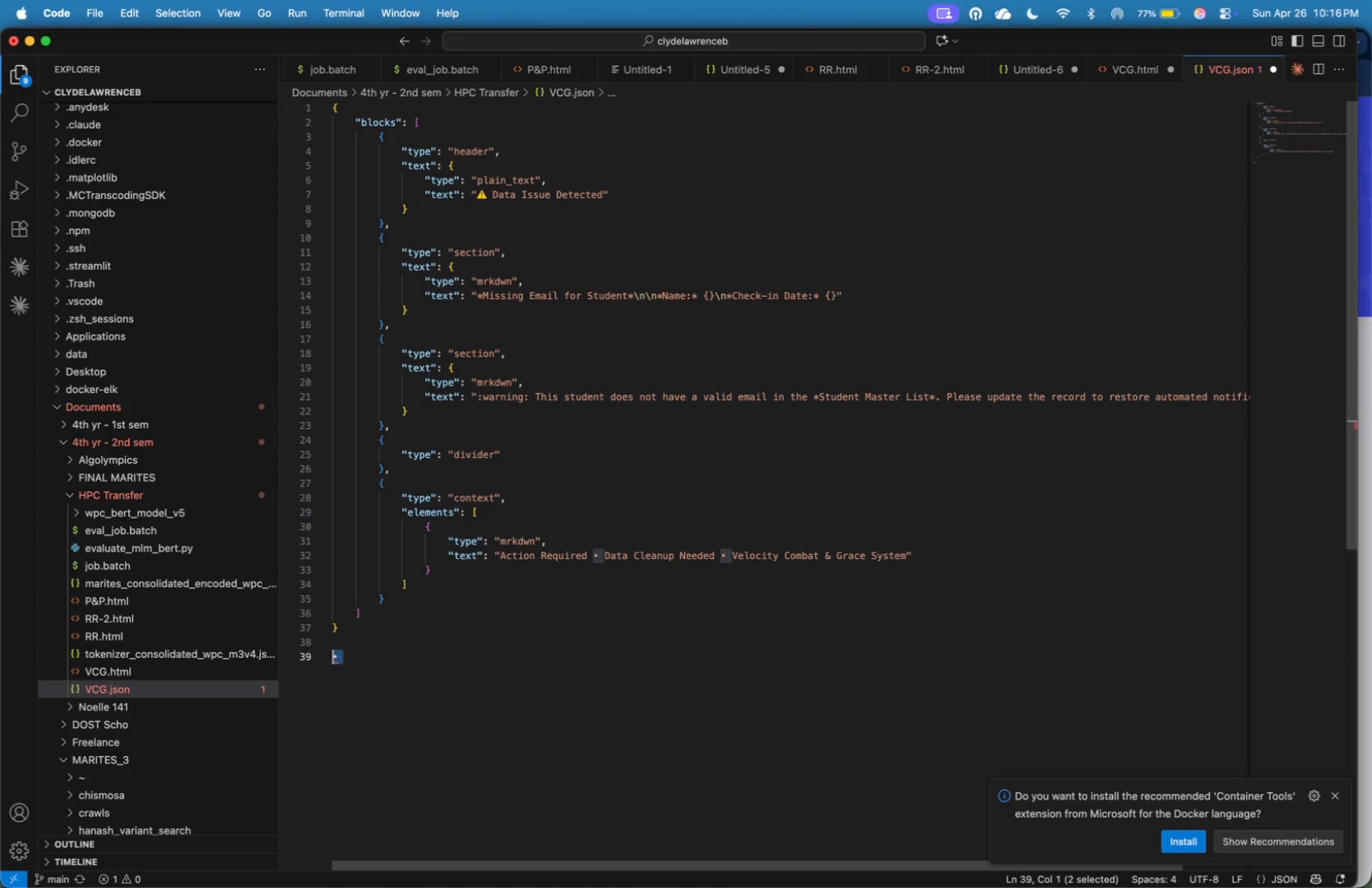 
key(Meta+C)
 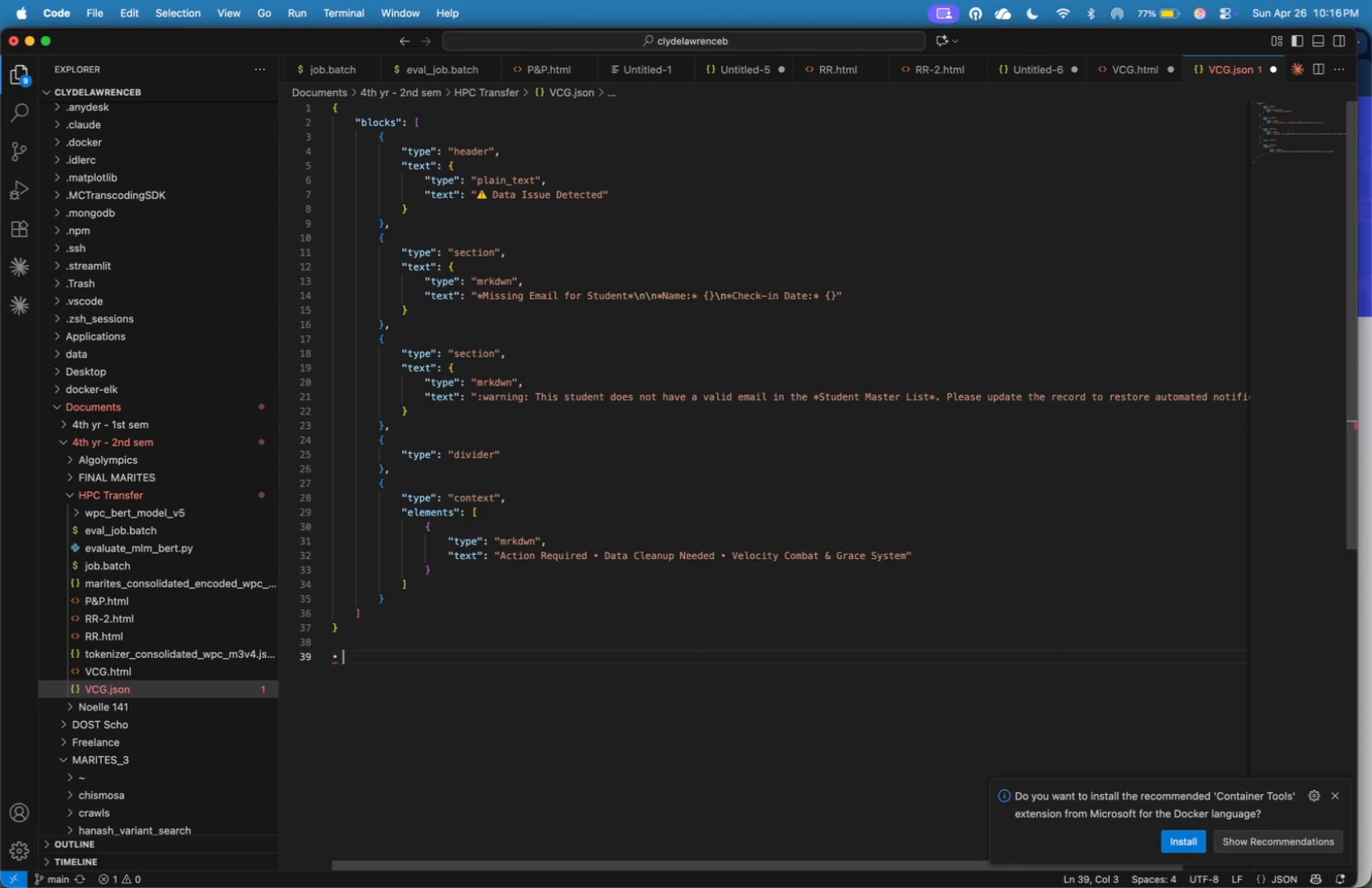 
key(ArrowRight)
 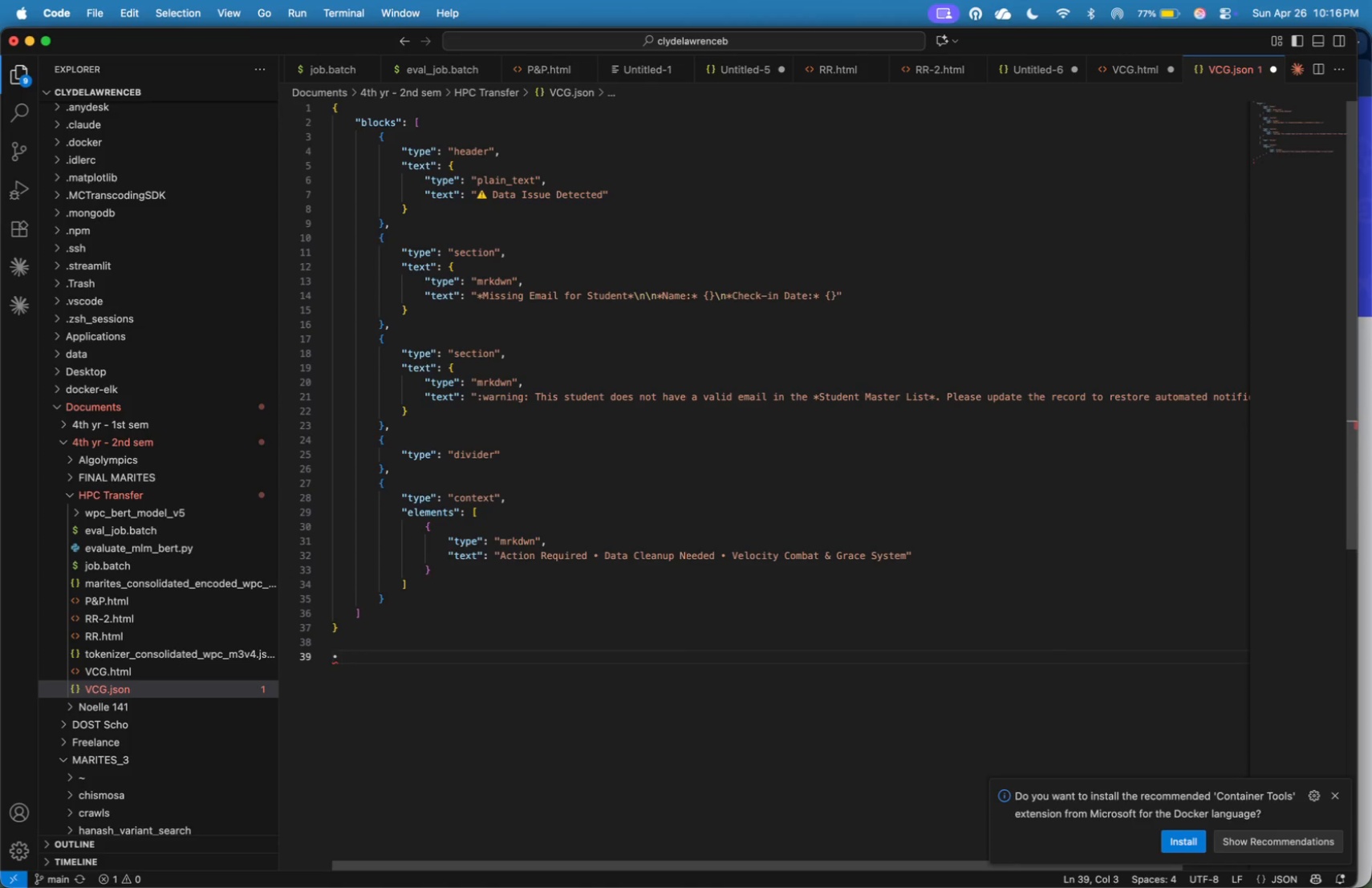 
key(Enter)
 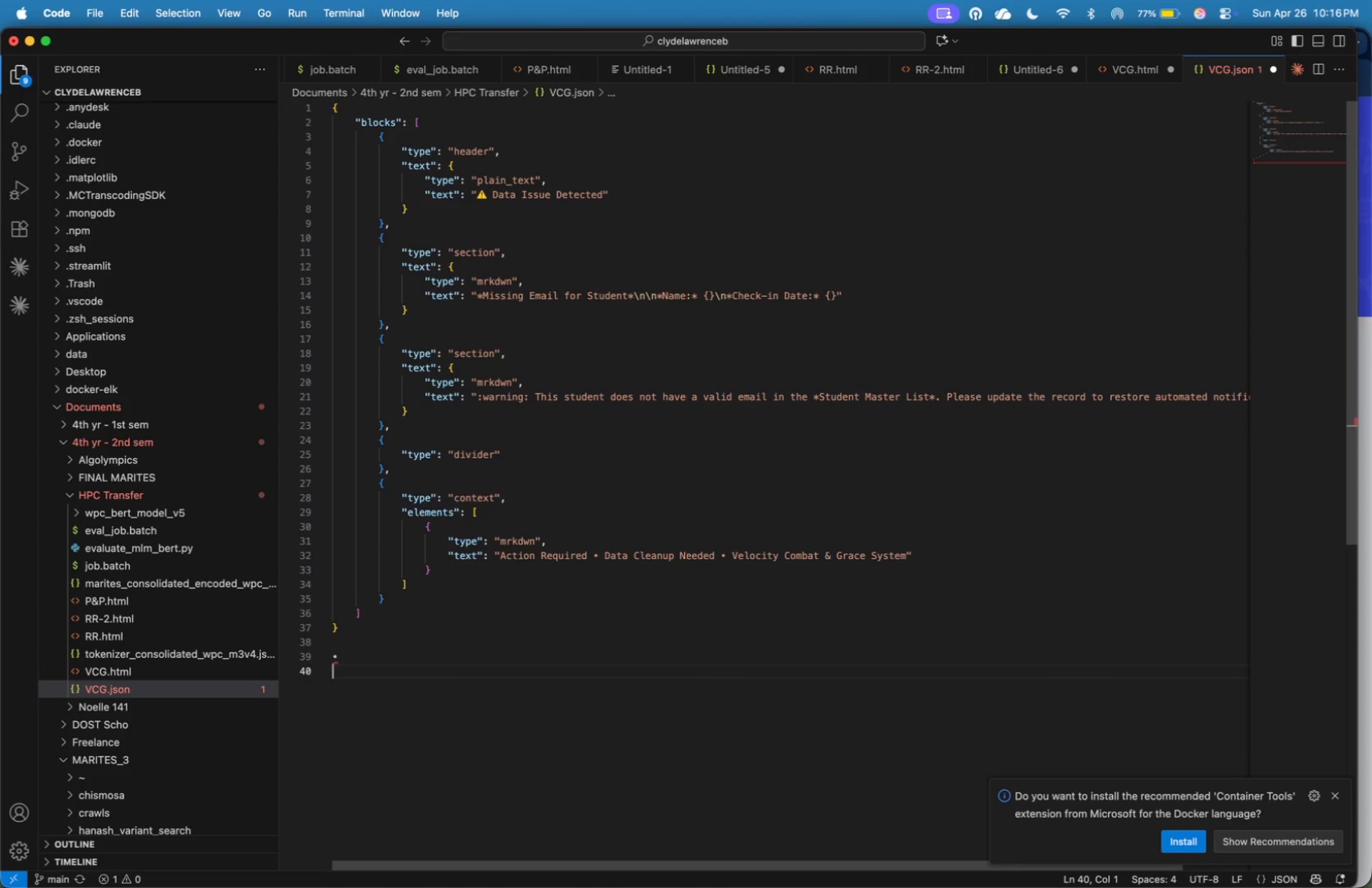 
key(Meta+V)
 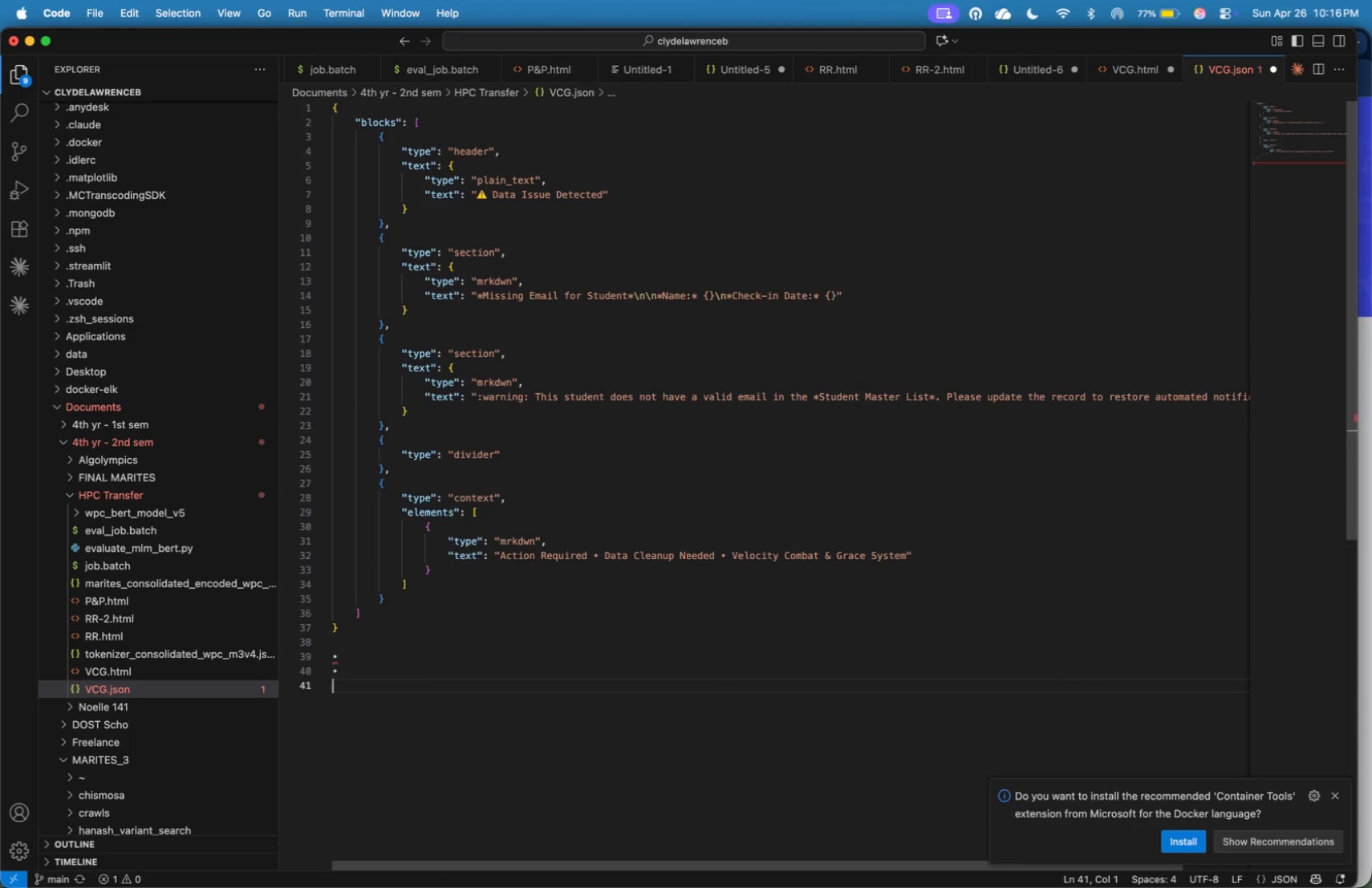 
key(Enter)
 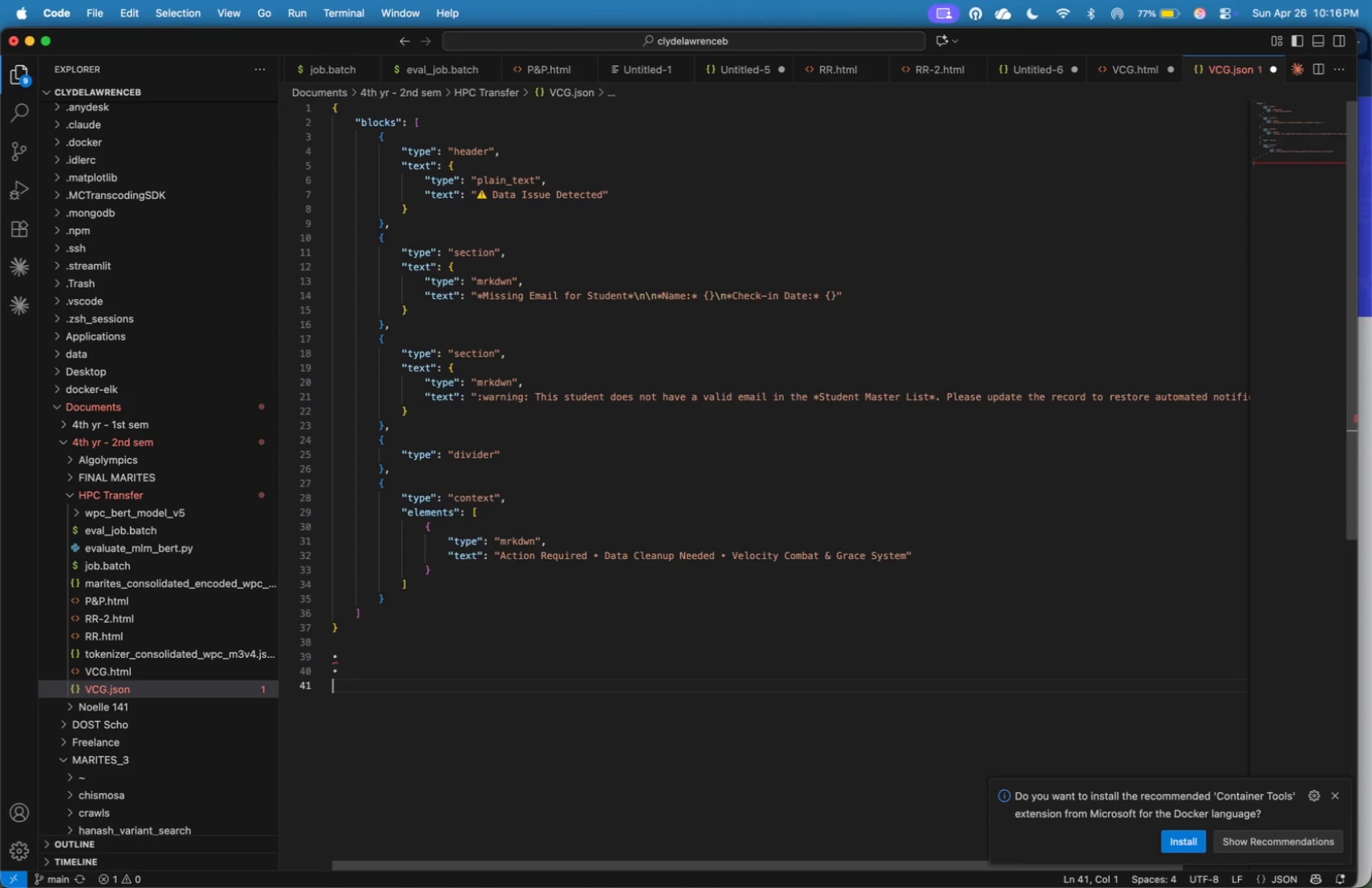 
key(Meta+CommandLeft)
 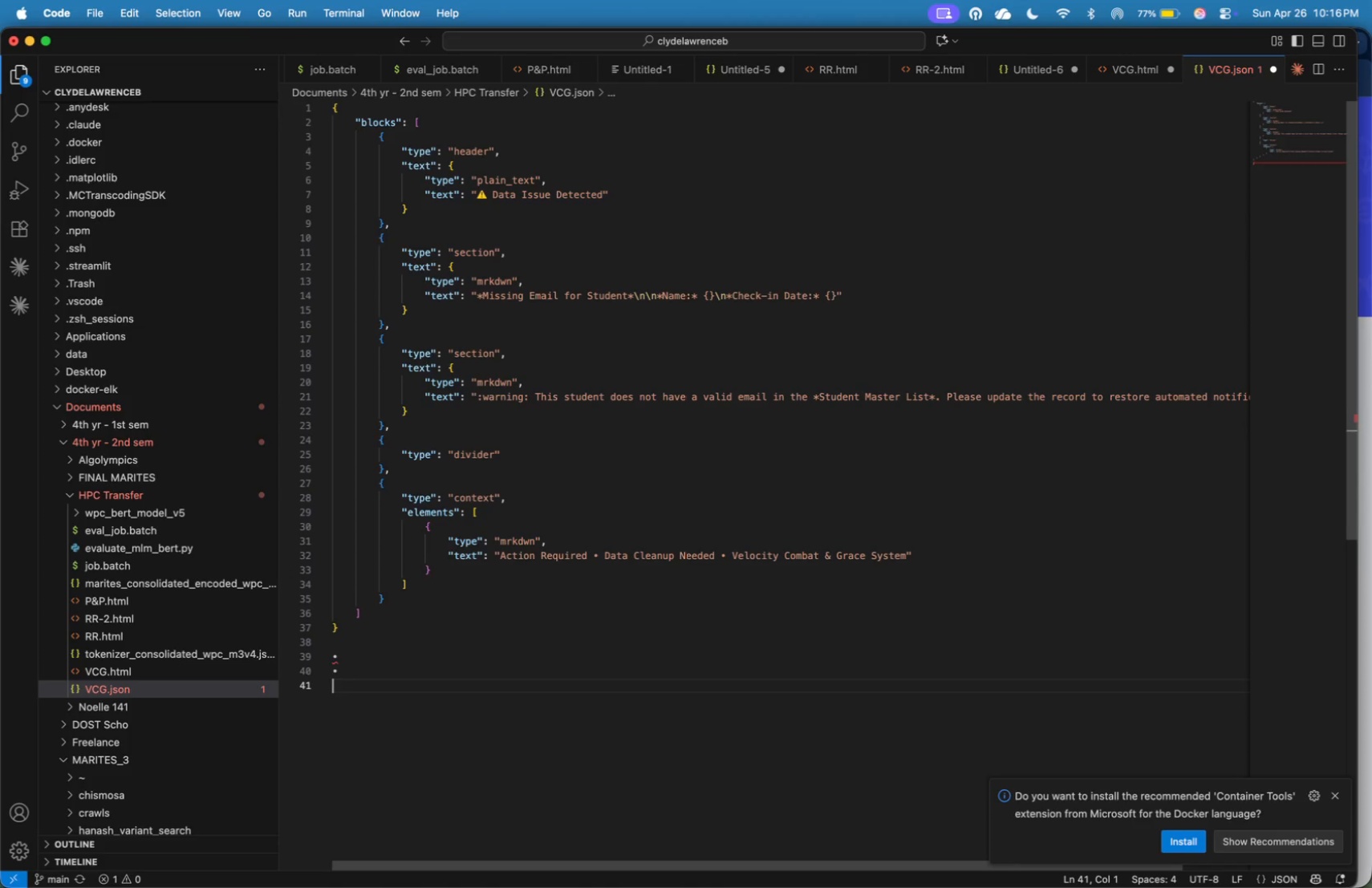 
key(Meta+V)
 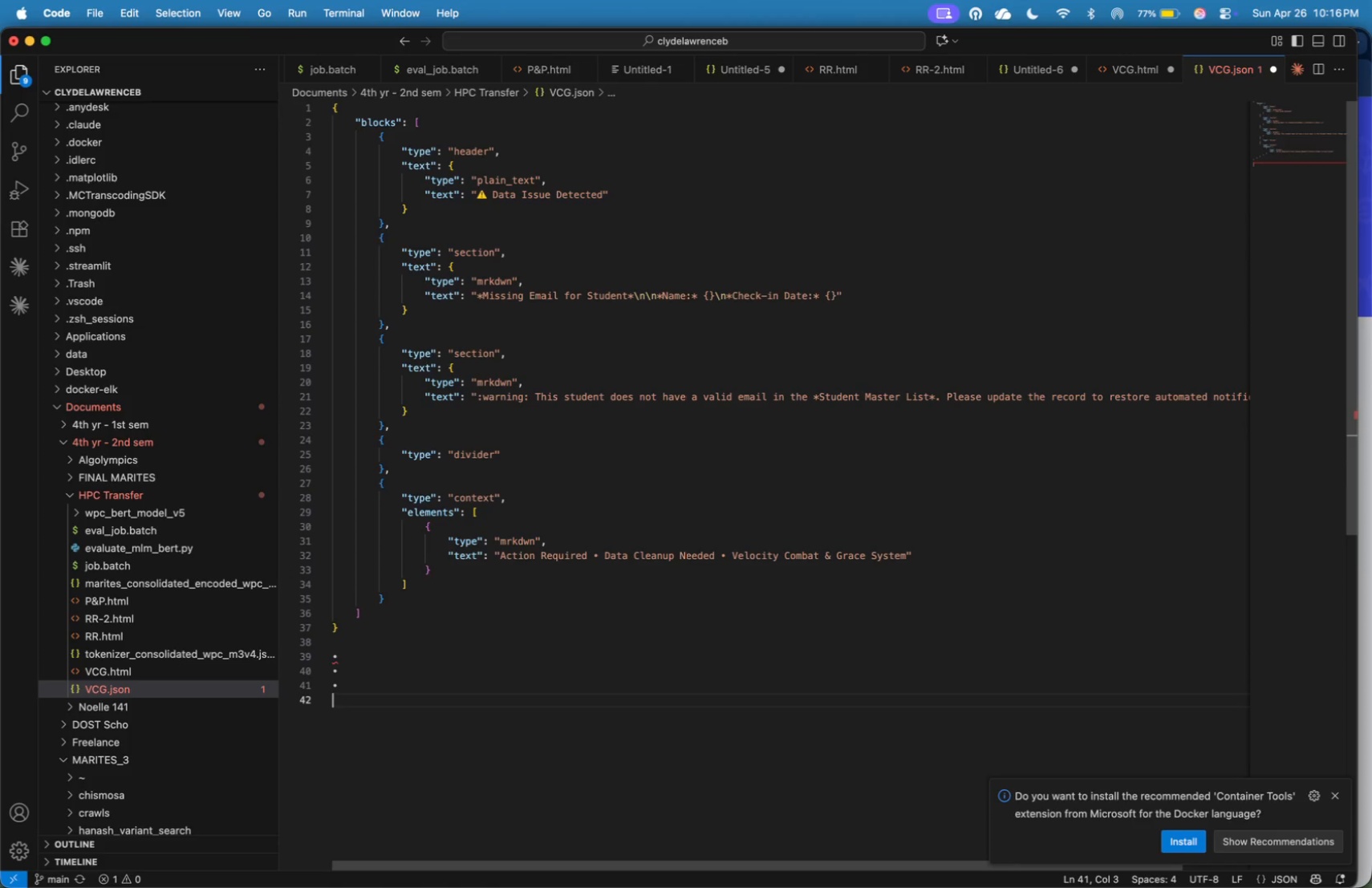 
key(Enter)
 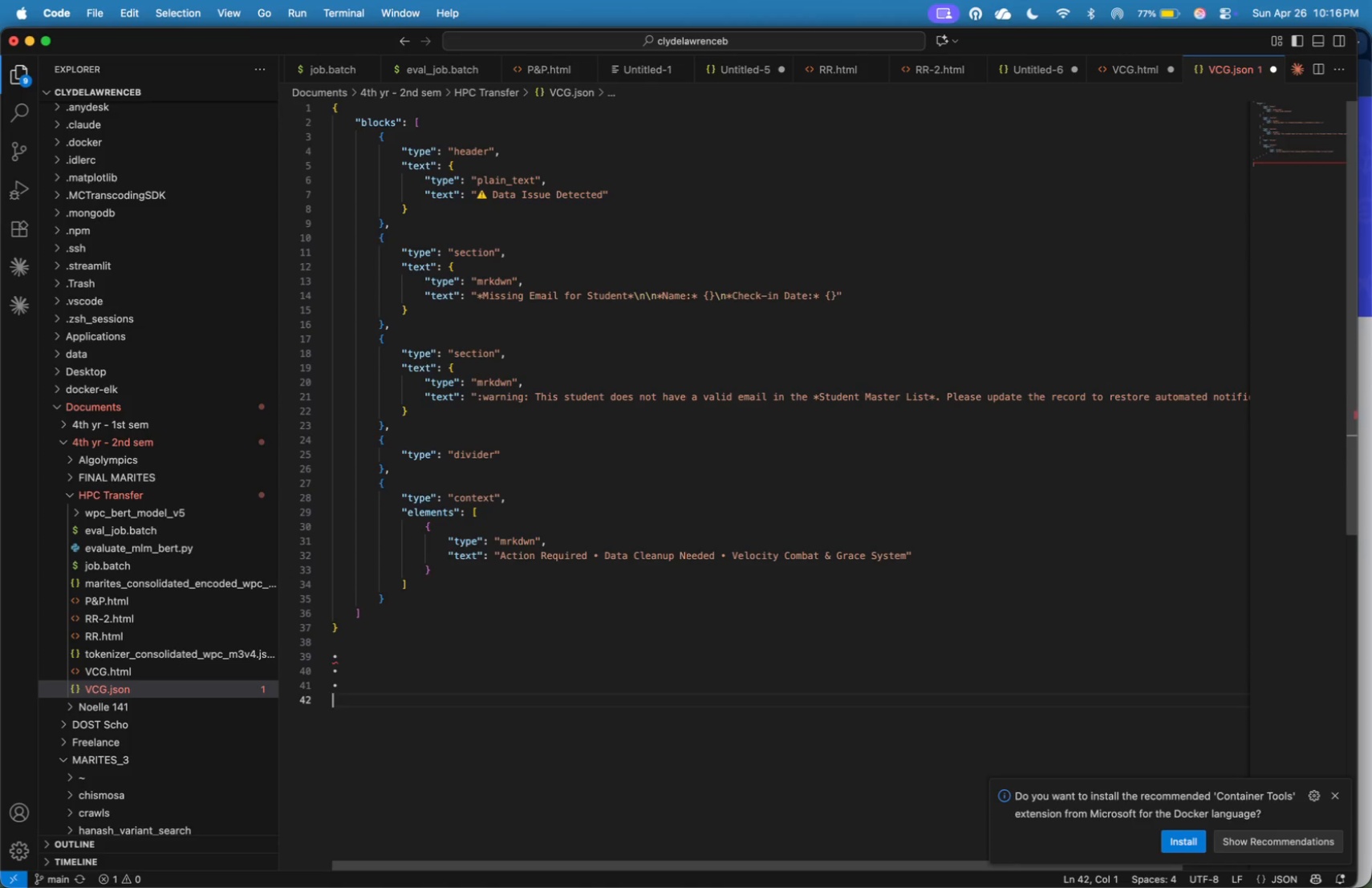 
key(Enter)
 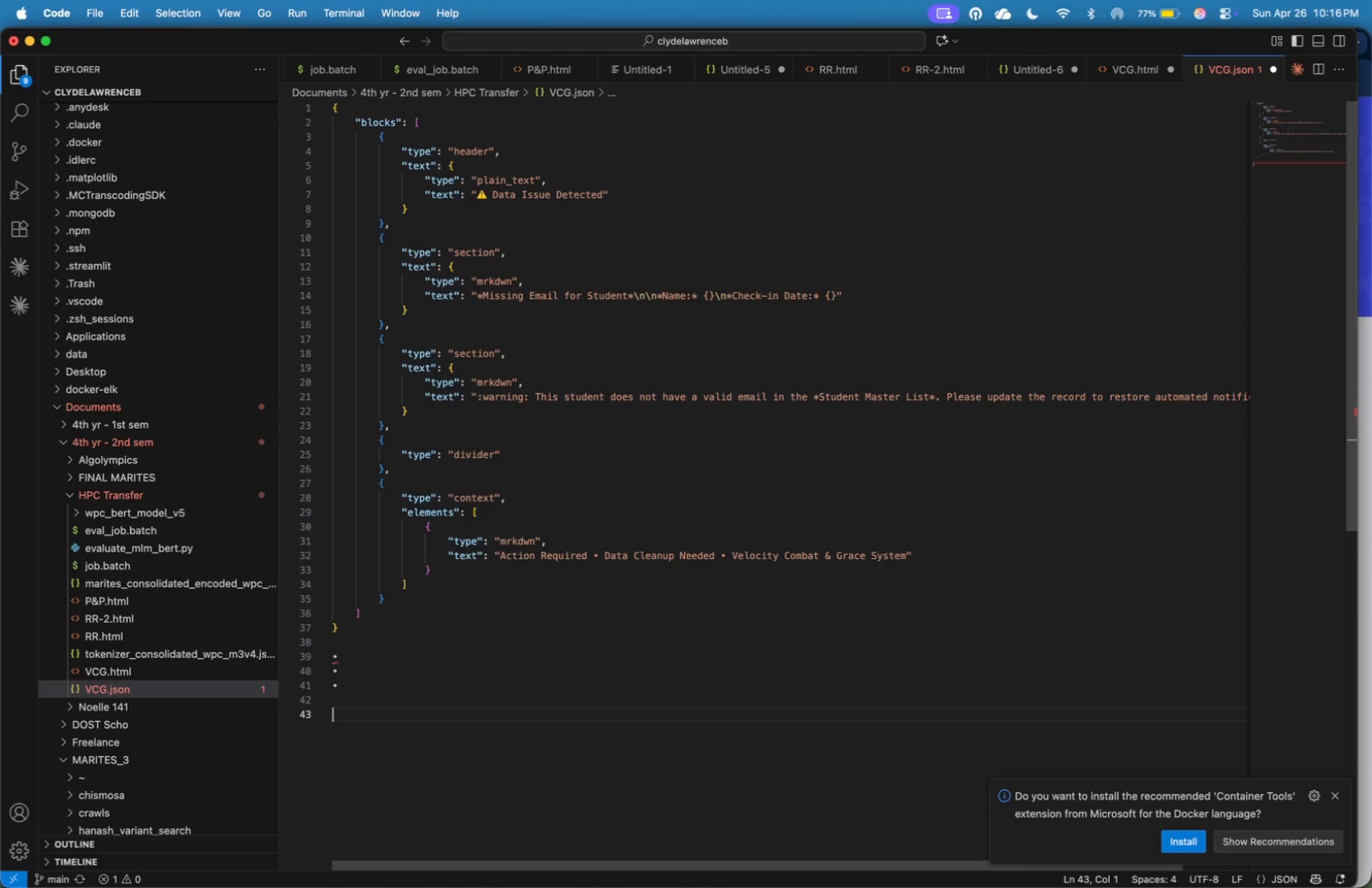 
key(Meta+V)
 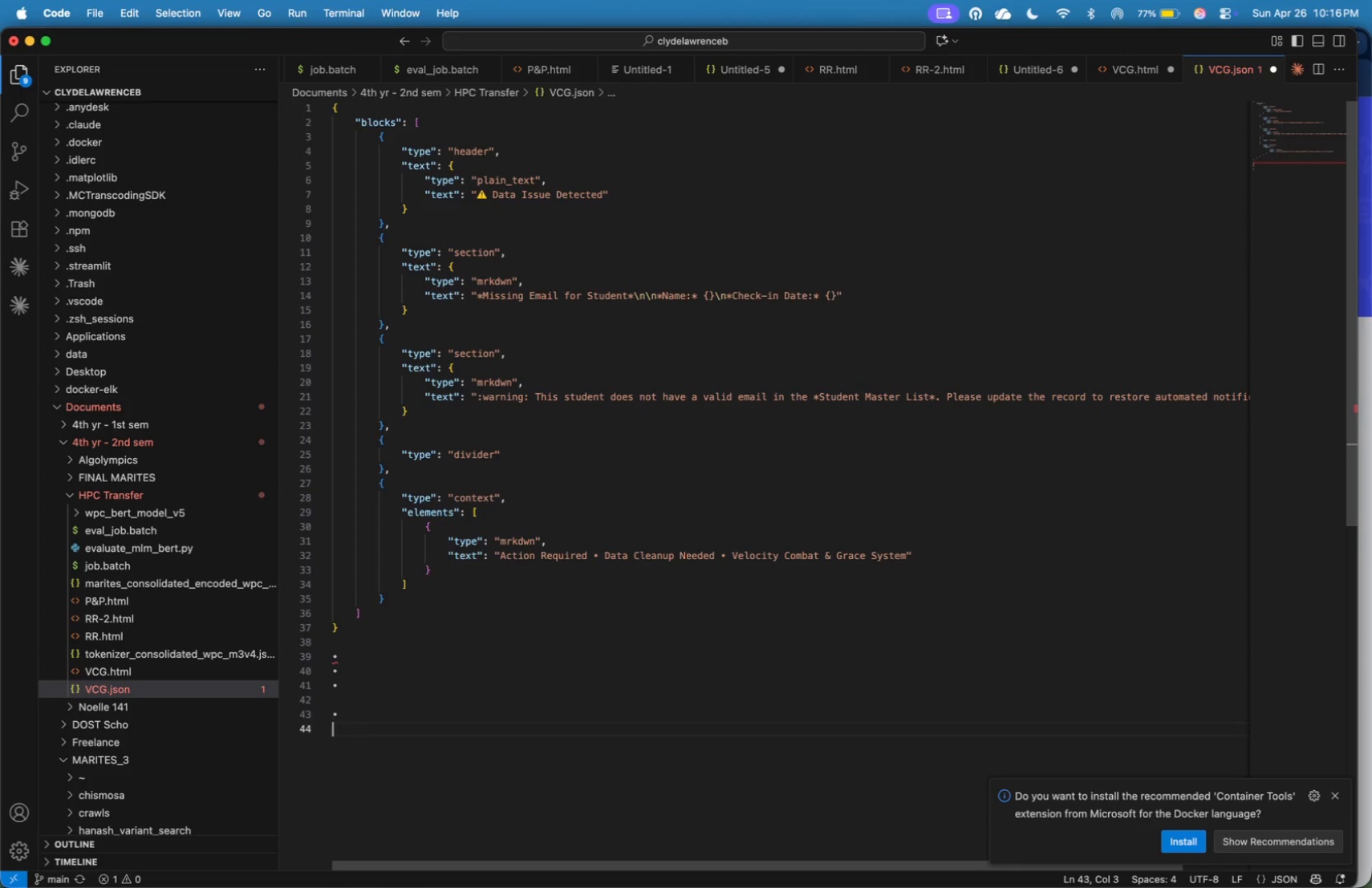 
key(Enter)
 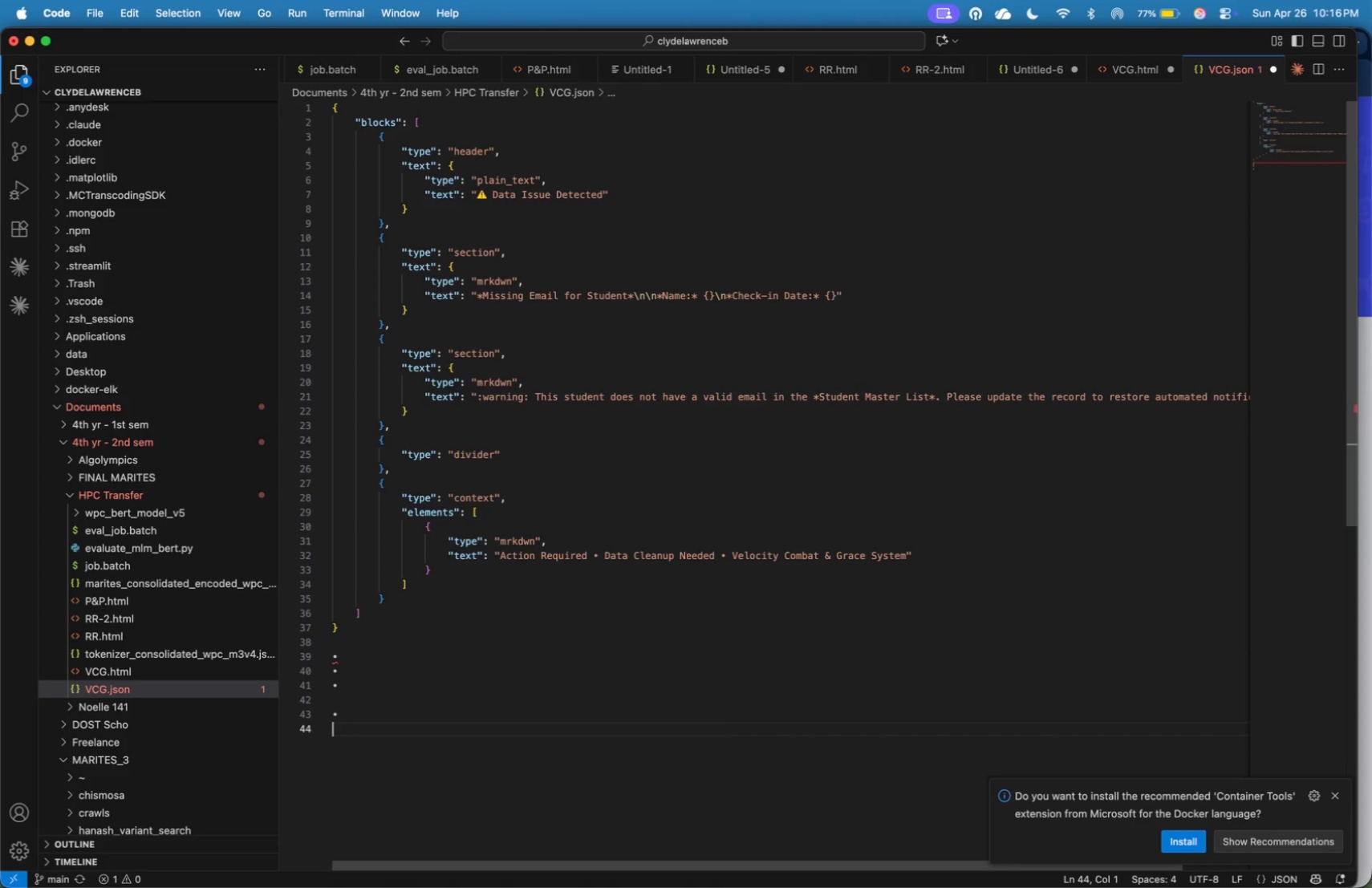 
key(Meta+CommandLeft)
 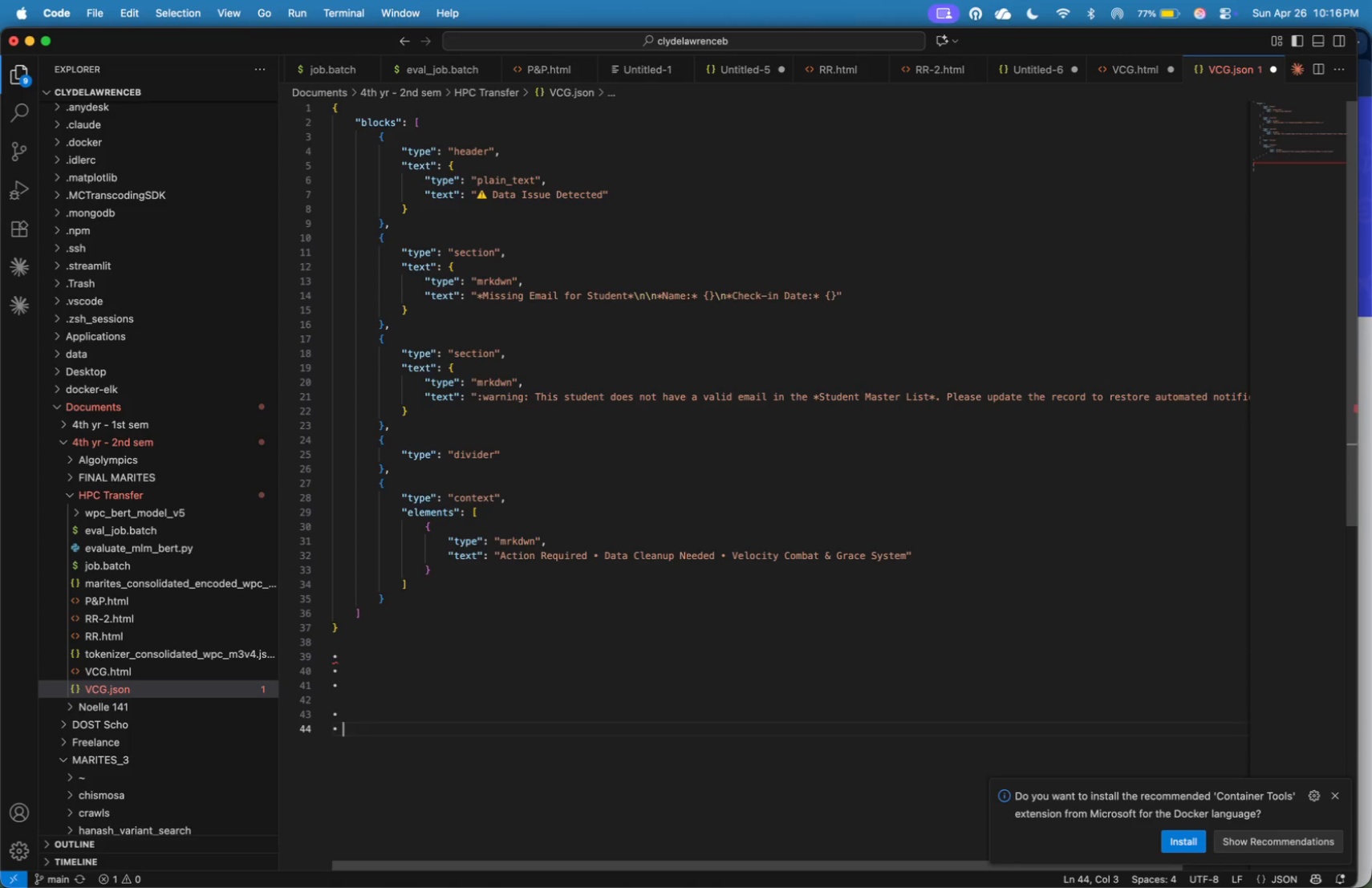 
key(Meta+V)
 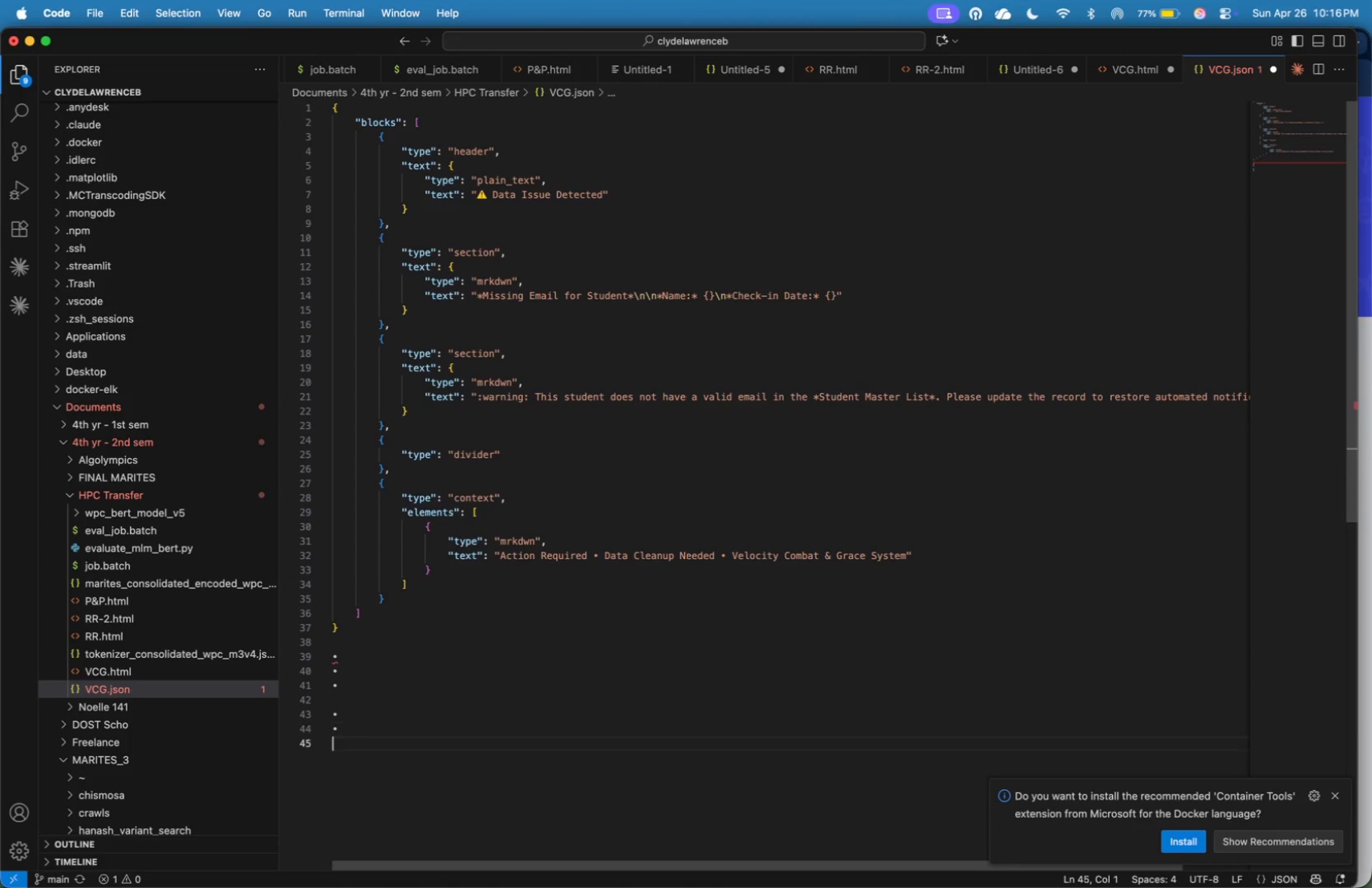 
key(Enter)
 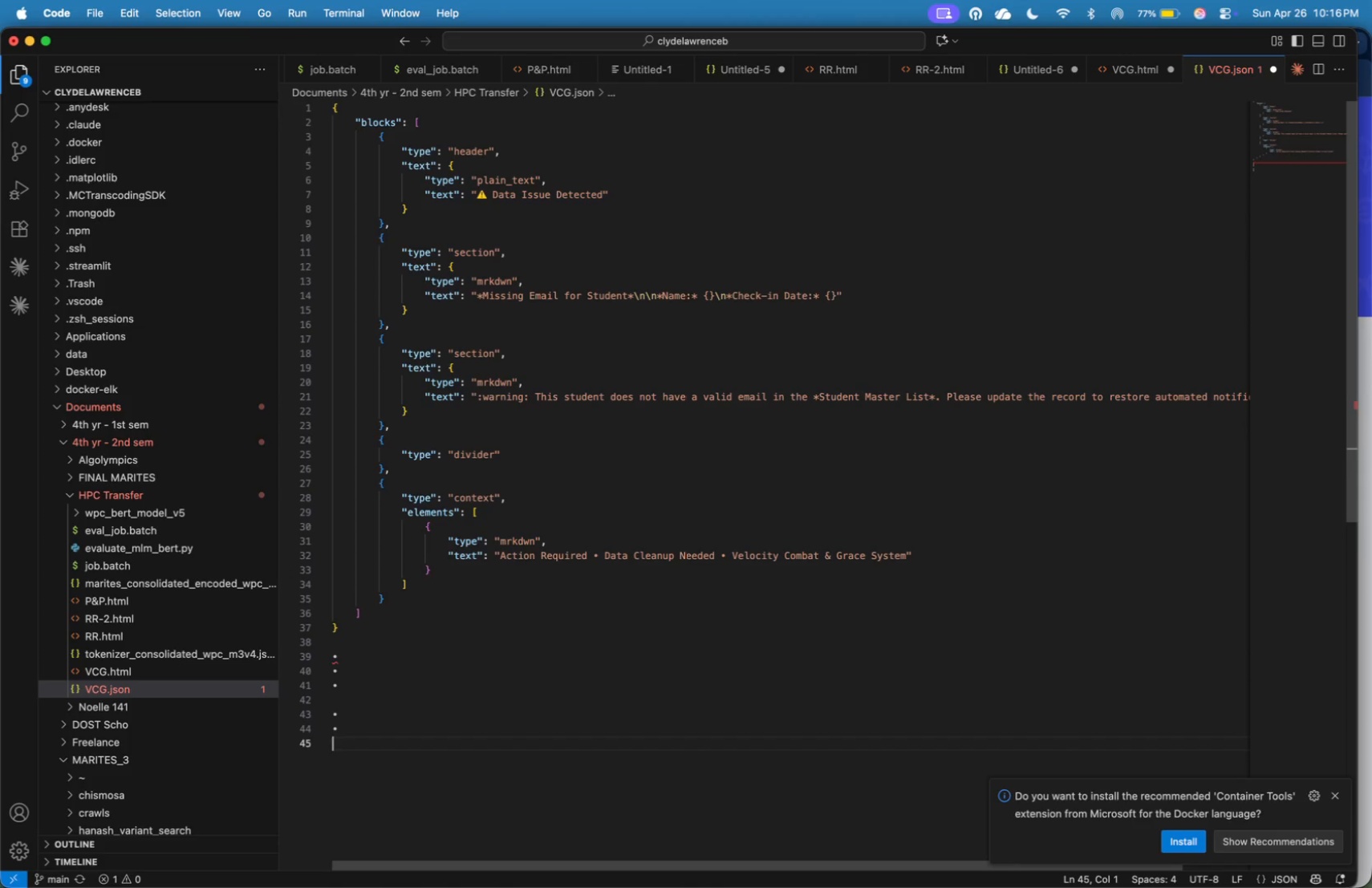 
key(Meta+CommandLeft)
 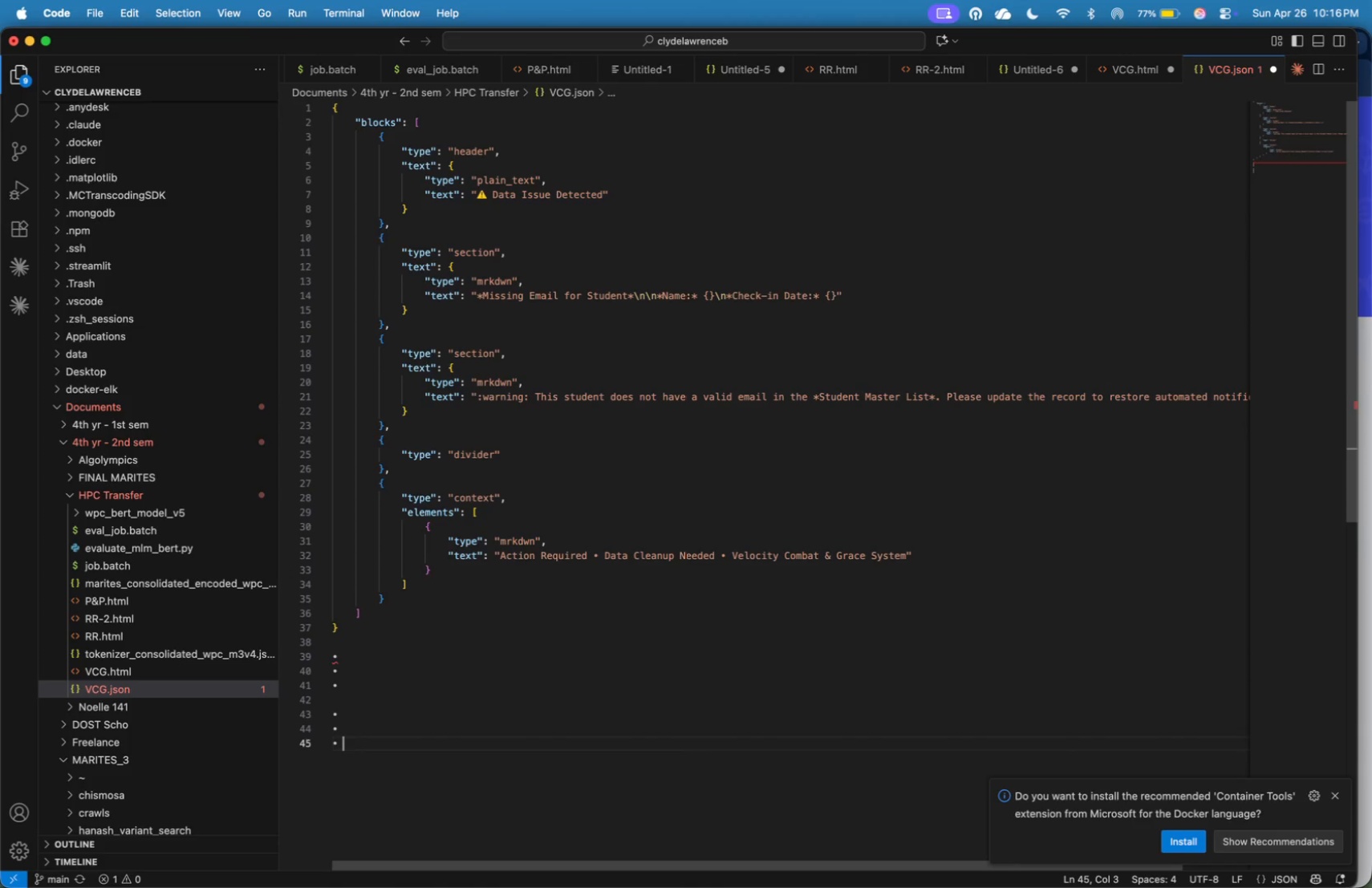 
key(Meta+V)
 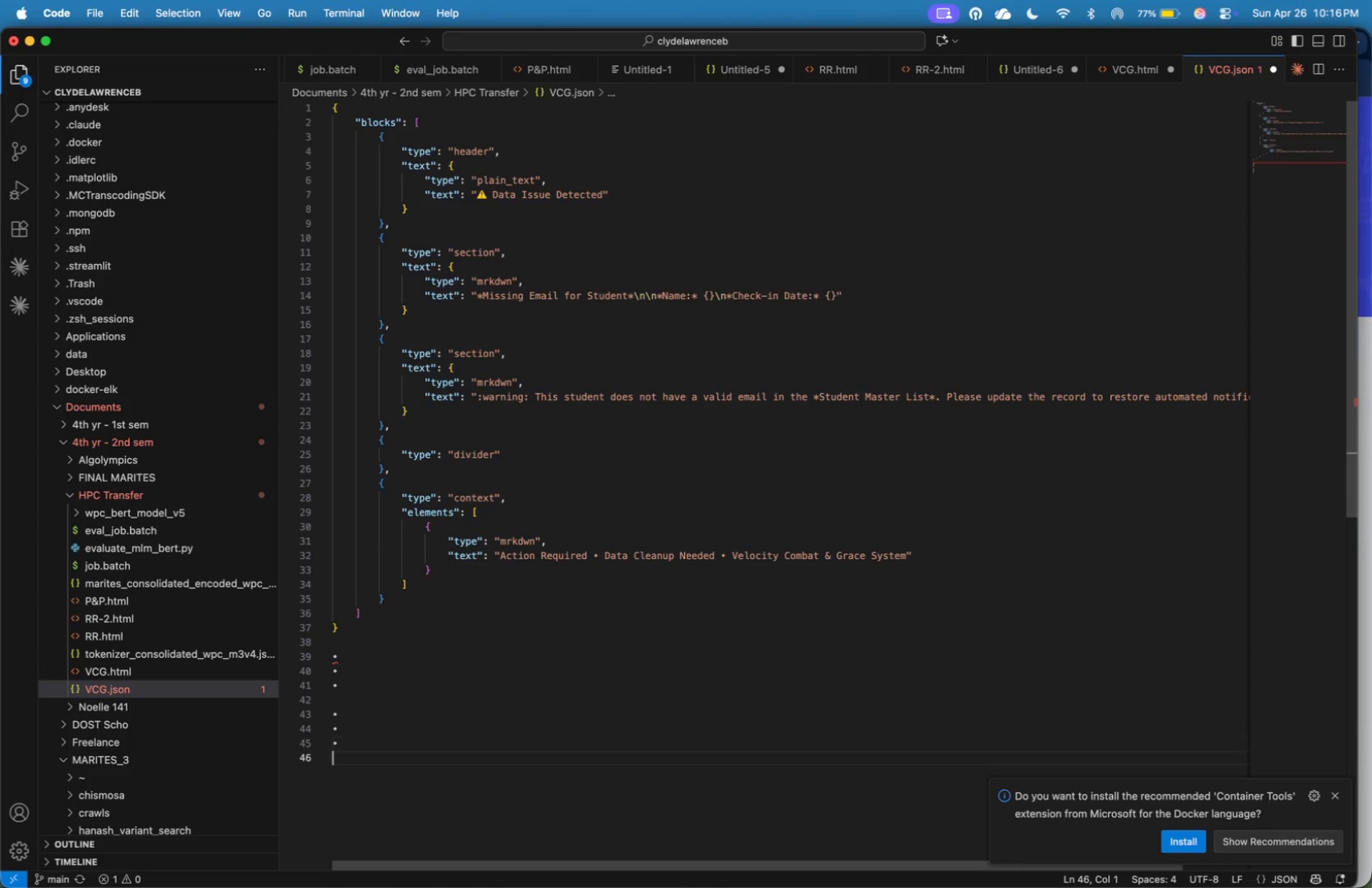 
key(Enter)
 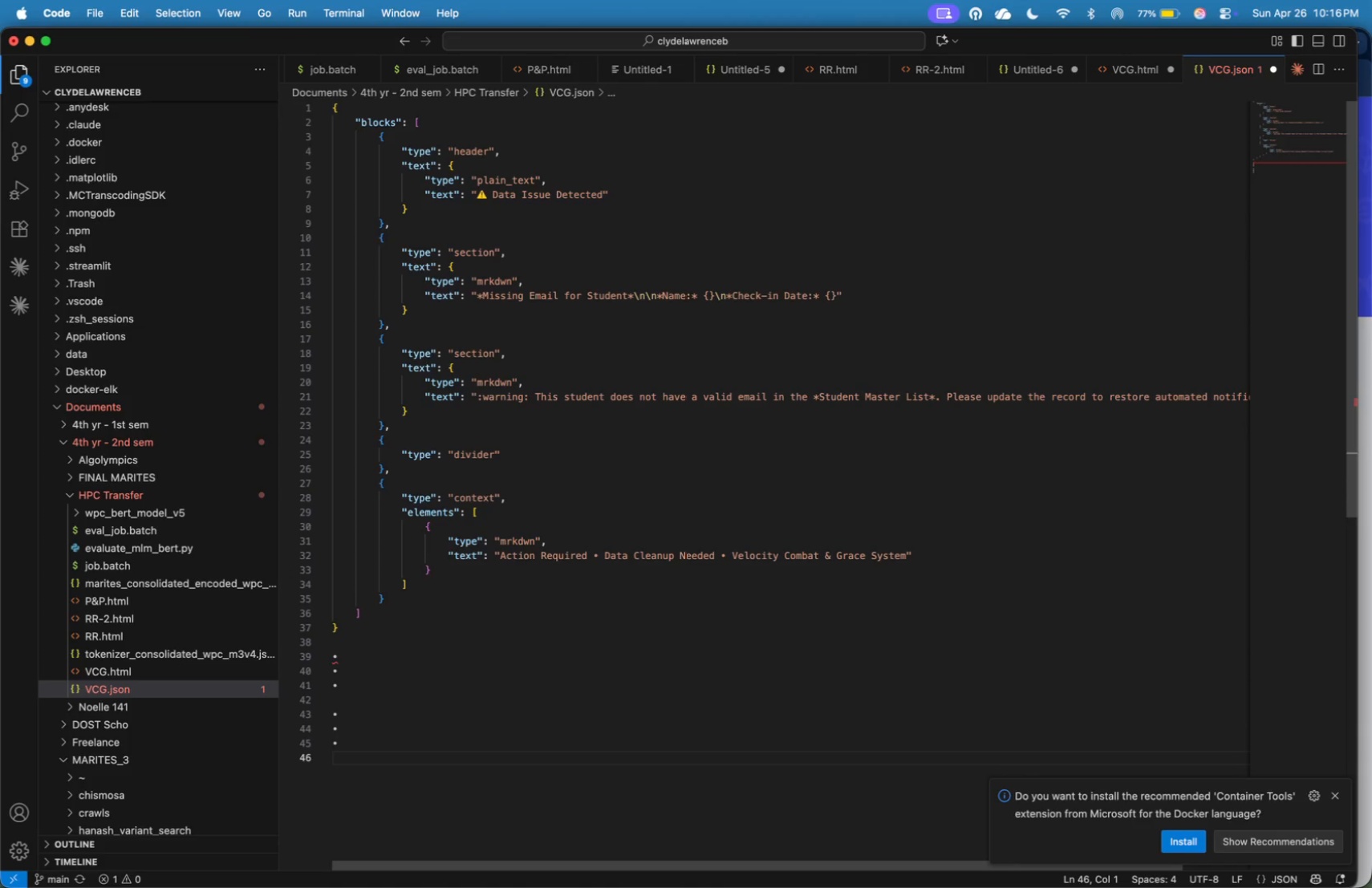 
key(Enter)
 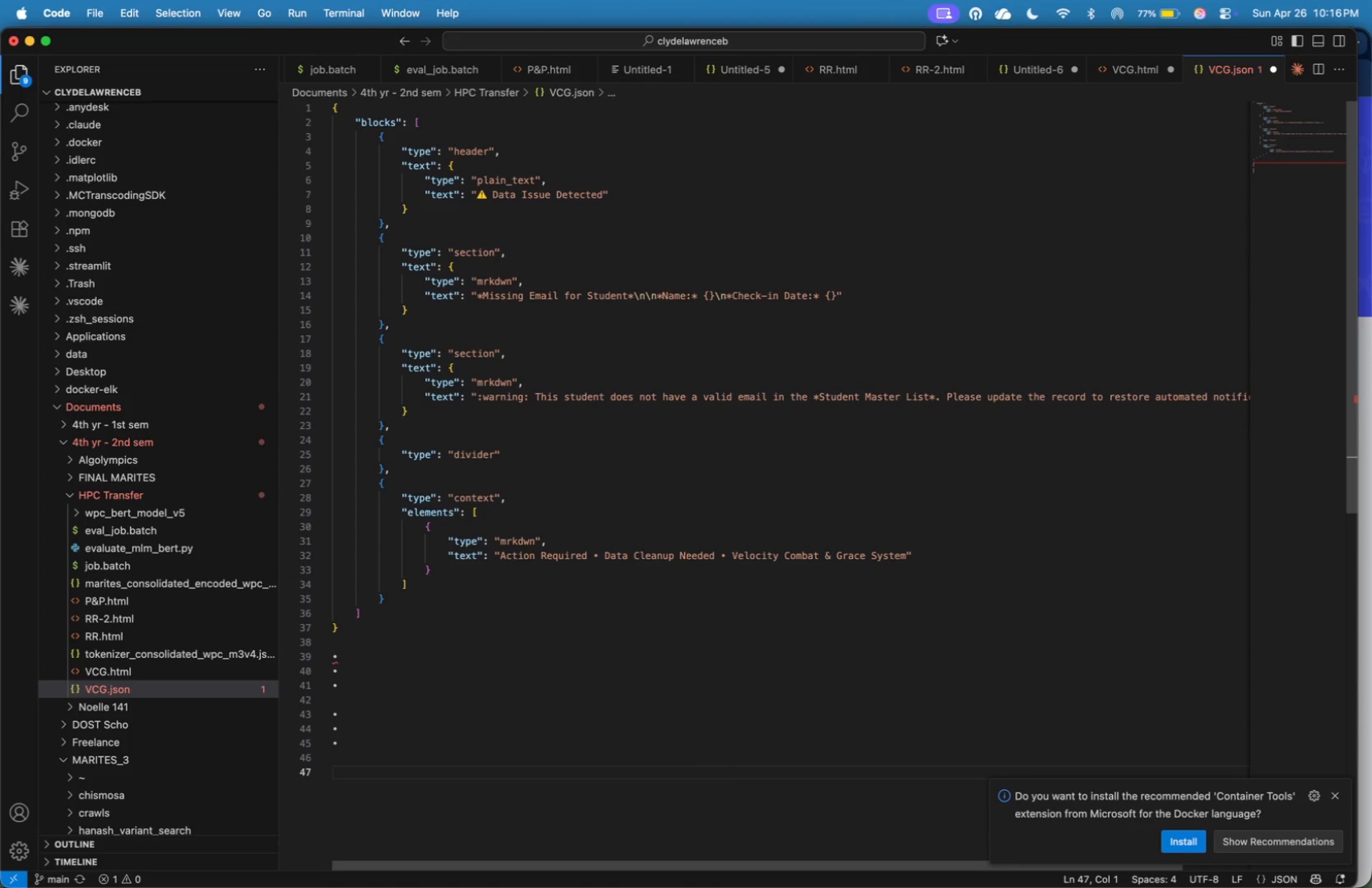 
key(Meta+Tab)
 